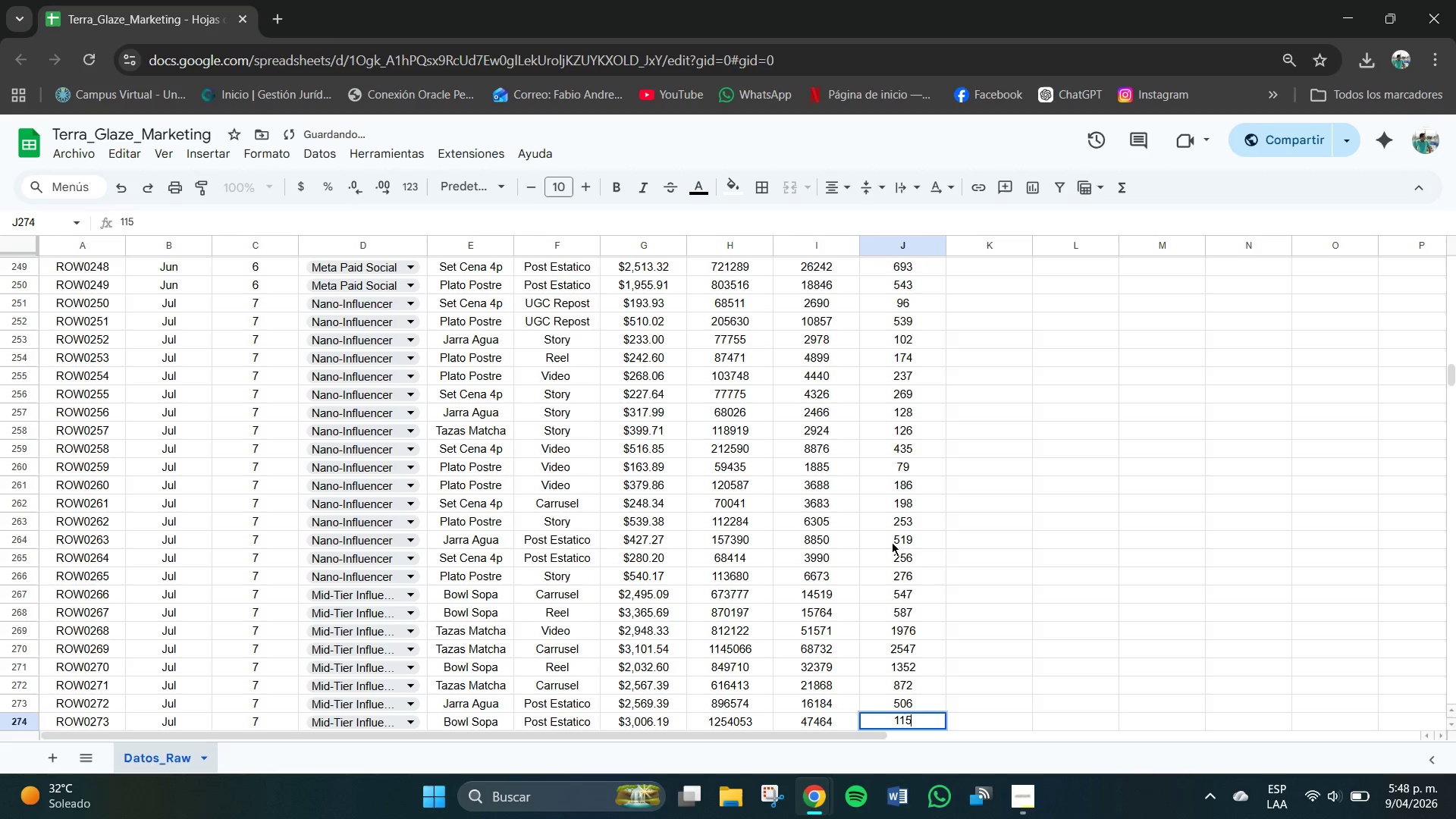 
key(Numpad6)
 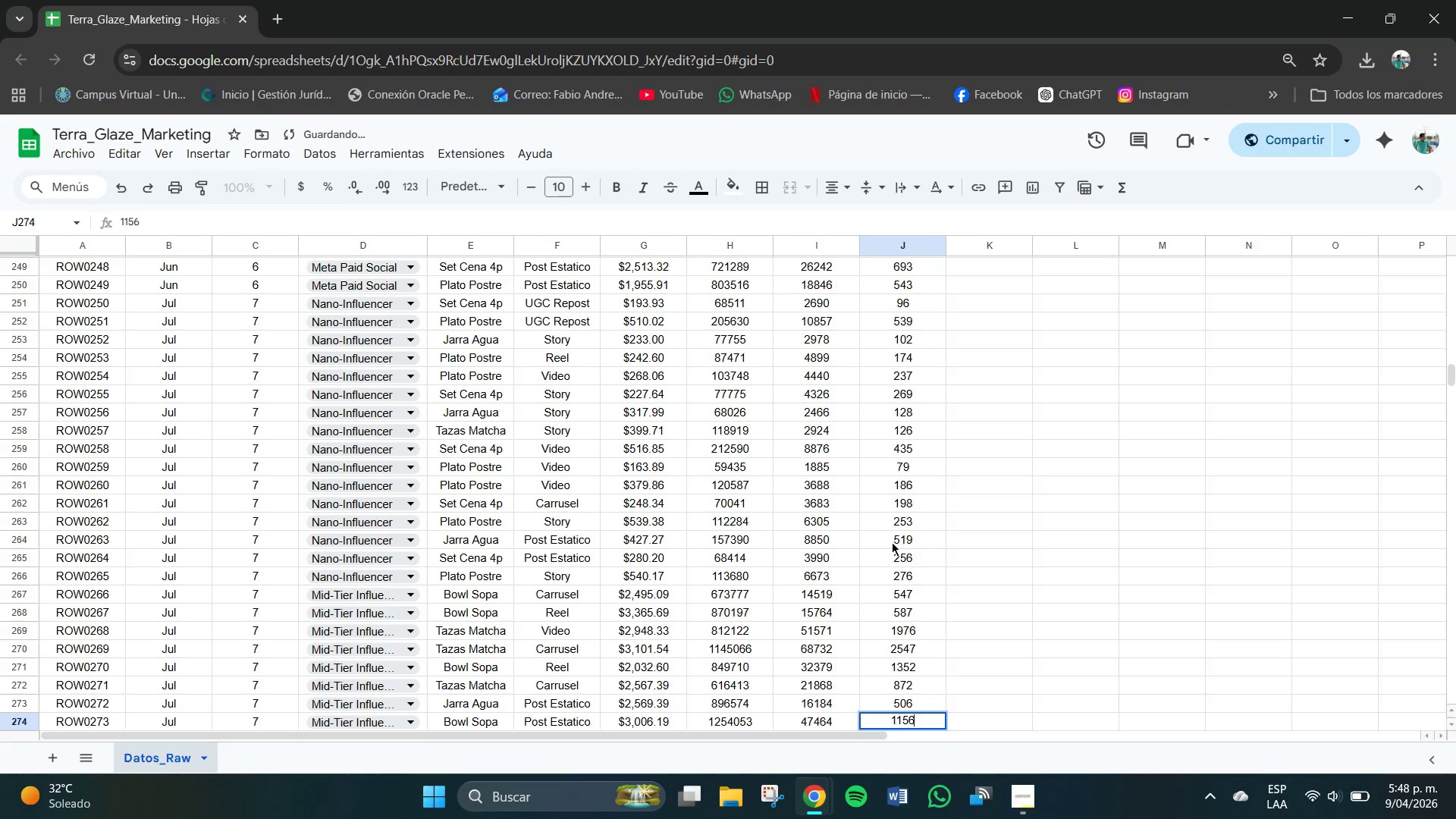 
key(NumpadEnter)
 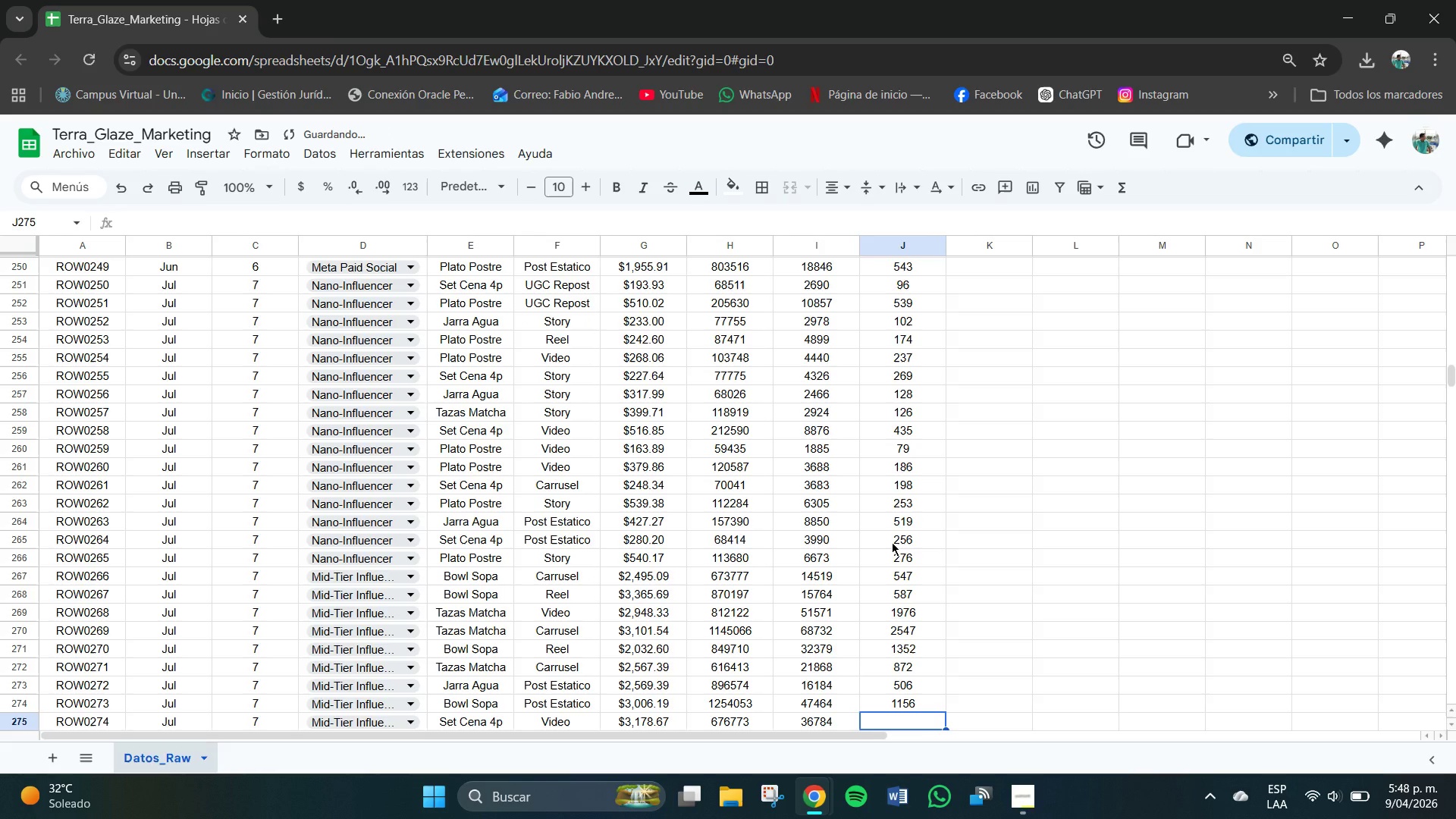 
key(Numpad1)
 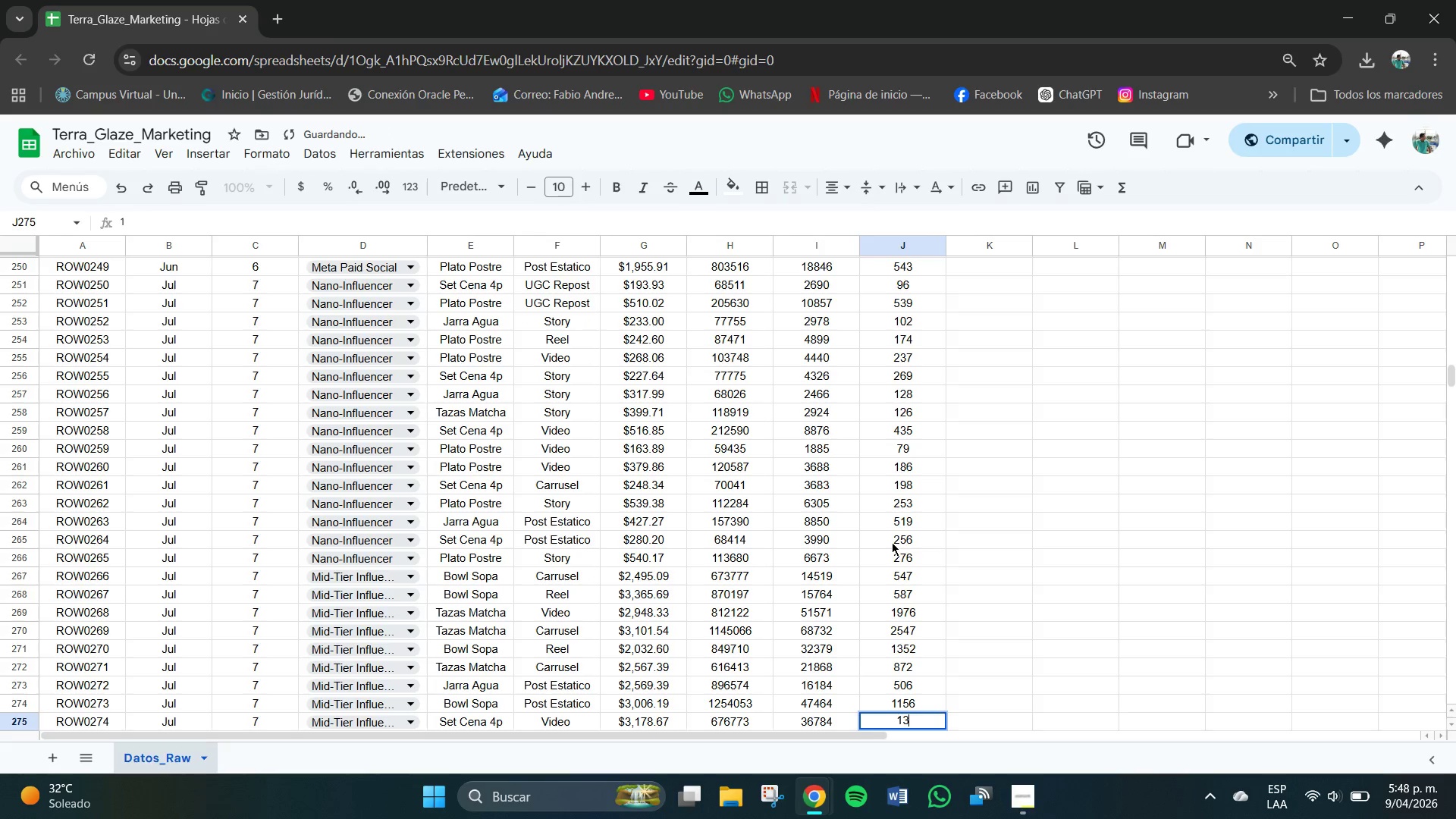 
key(Numpad3)
 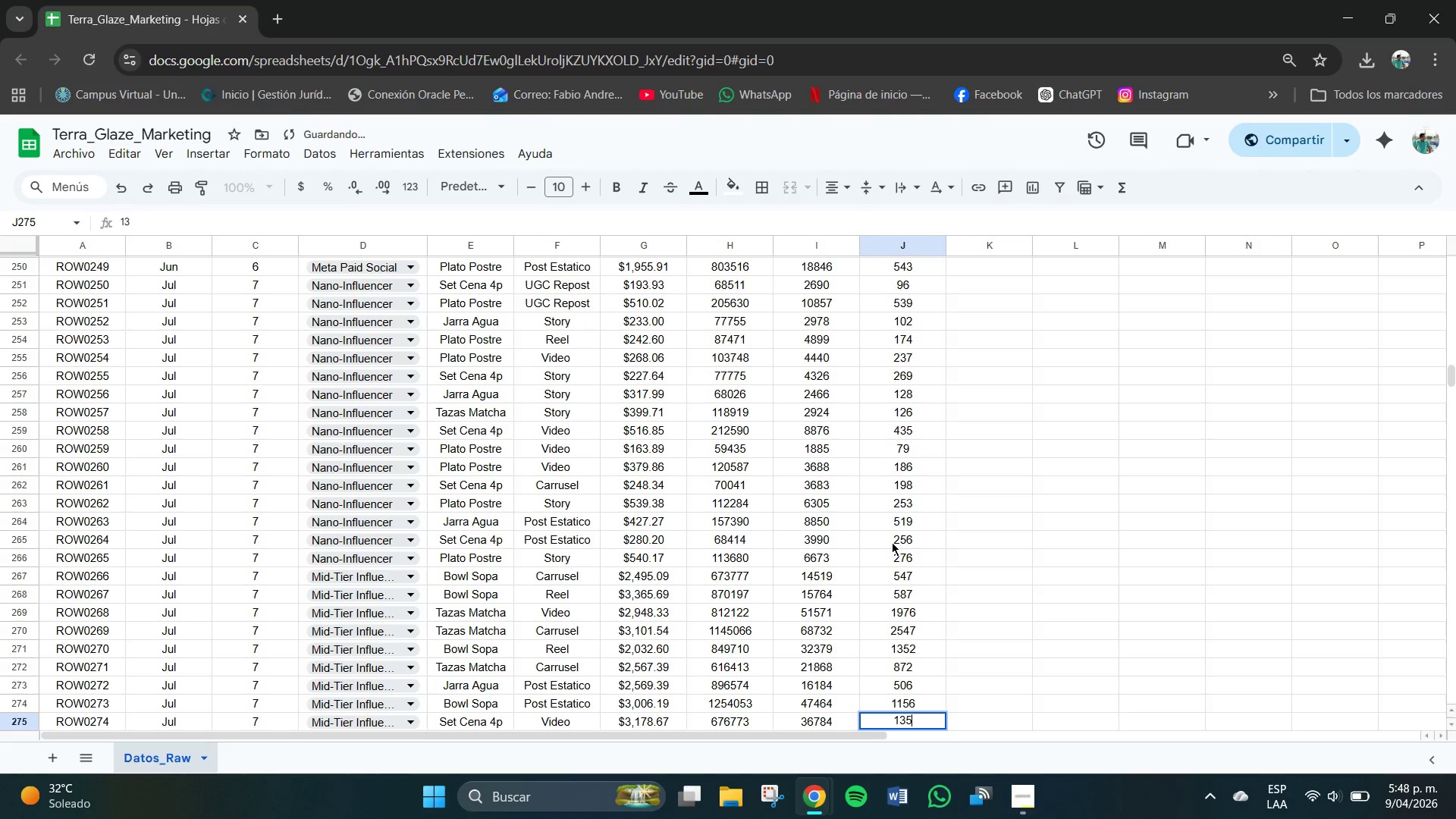 
key(Numpad5)
 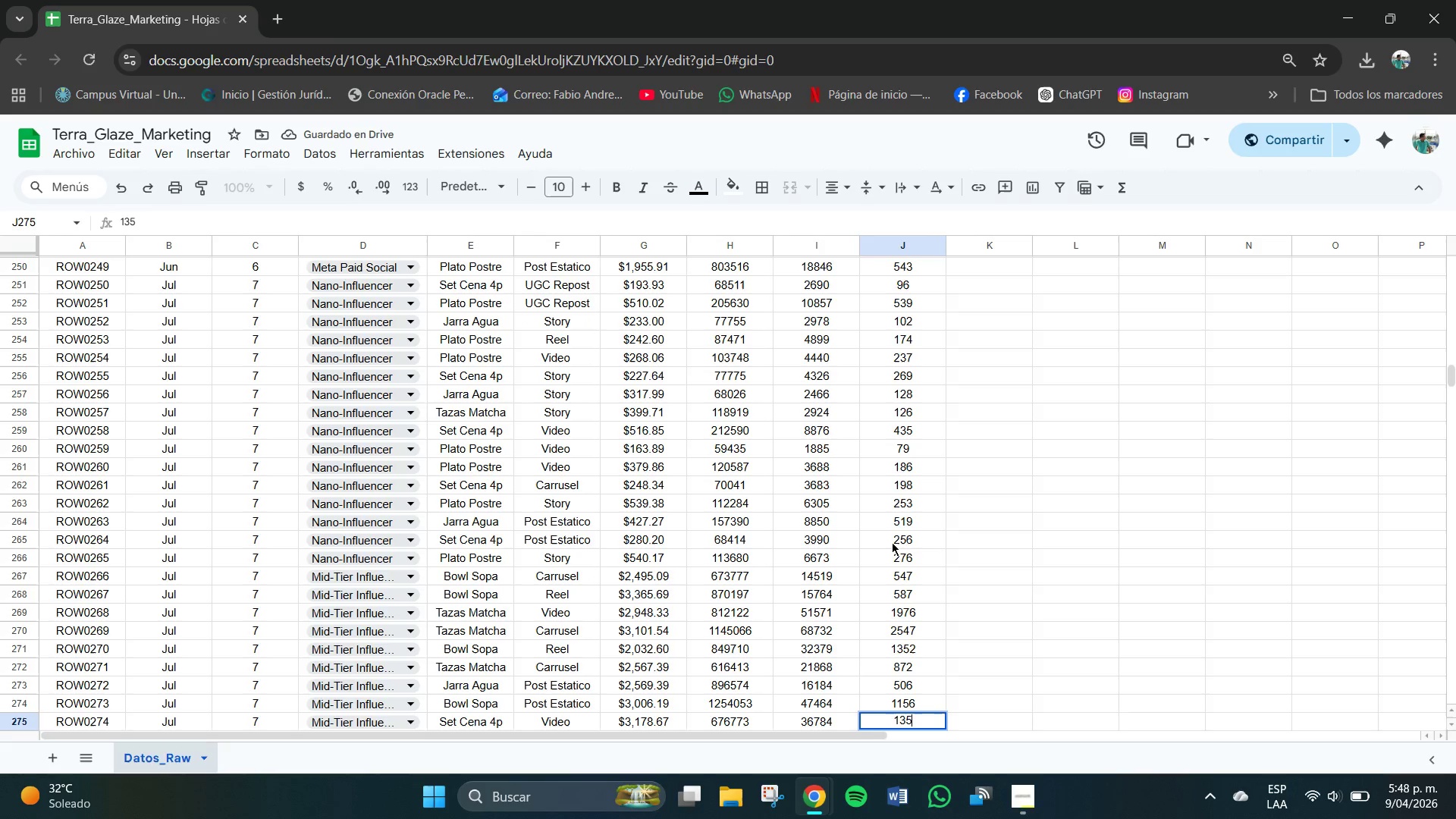 
key(Numpad6)
 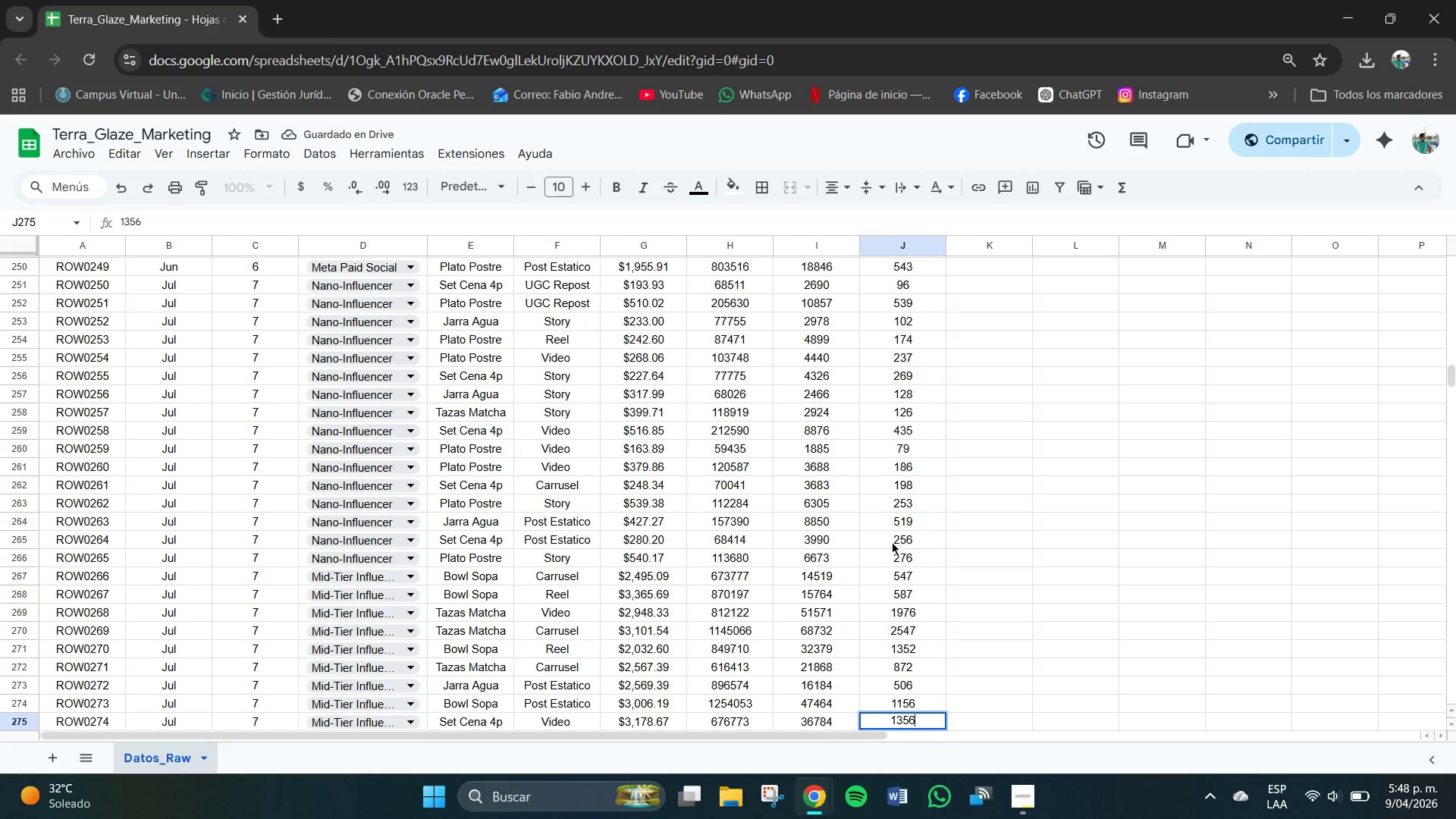 
key(NumpadEnter)
 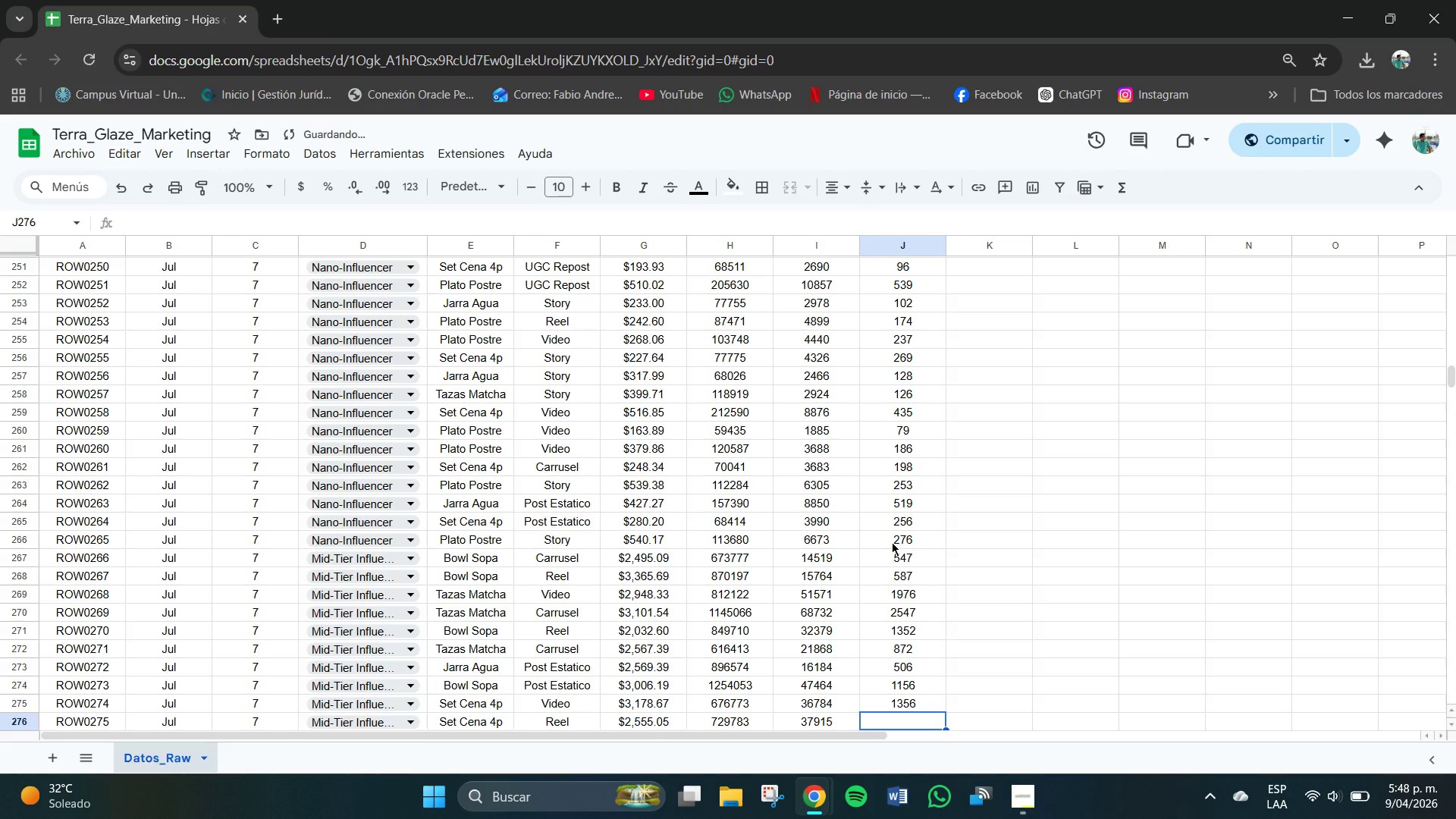 
key(Numpad1)
 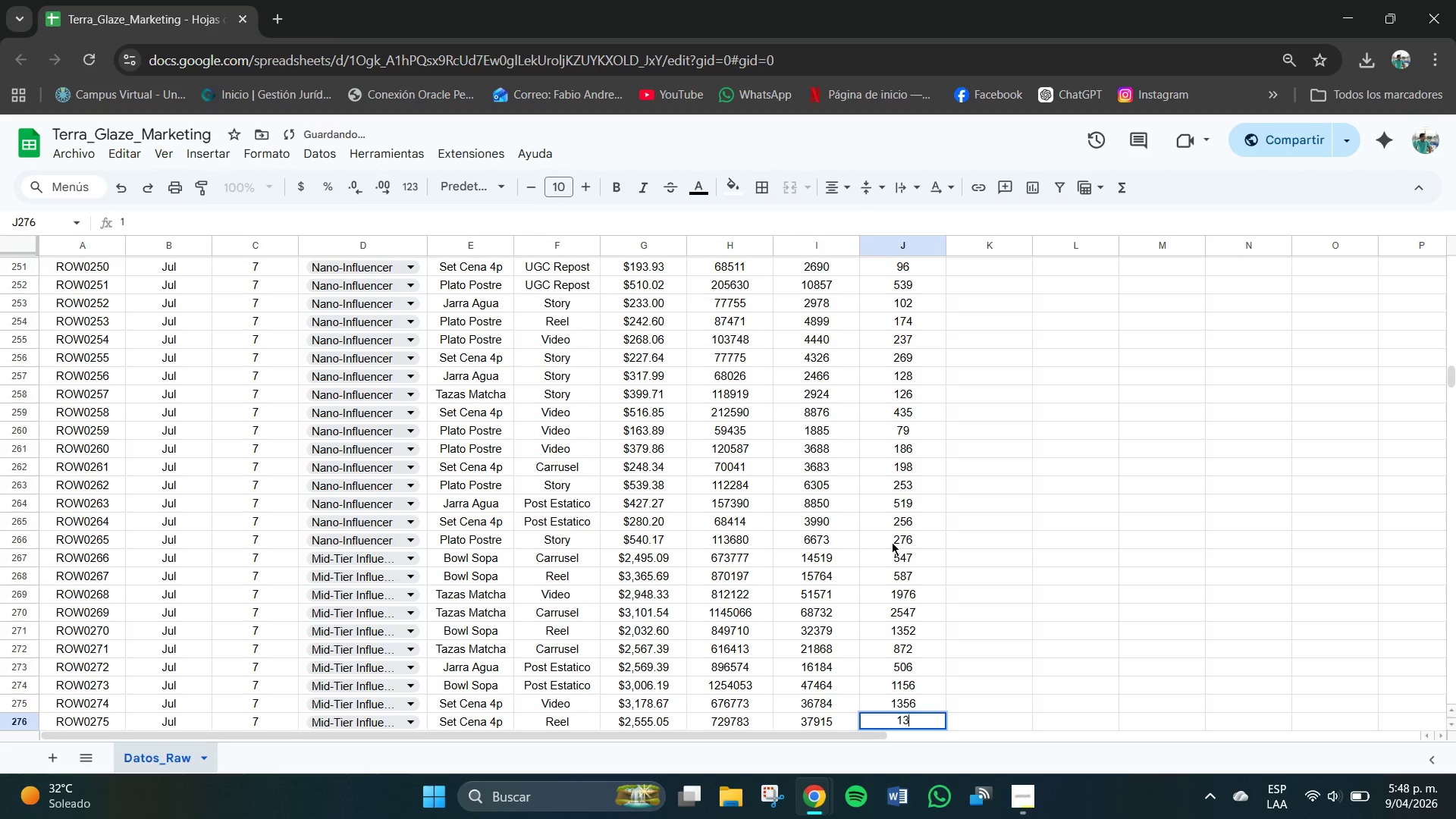 
key(Numpad3)
 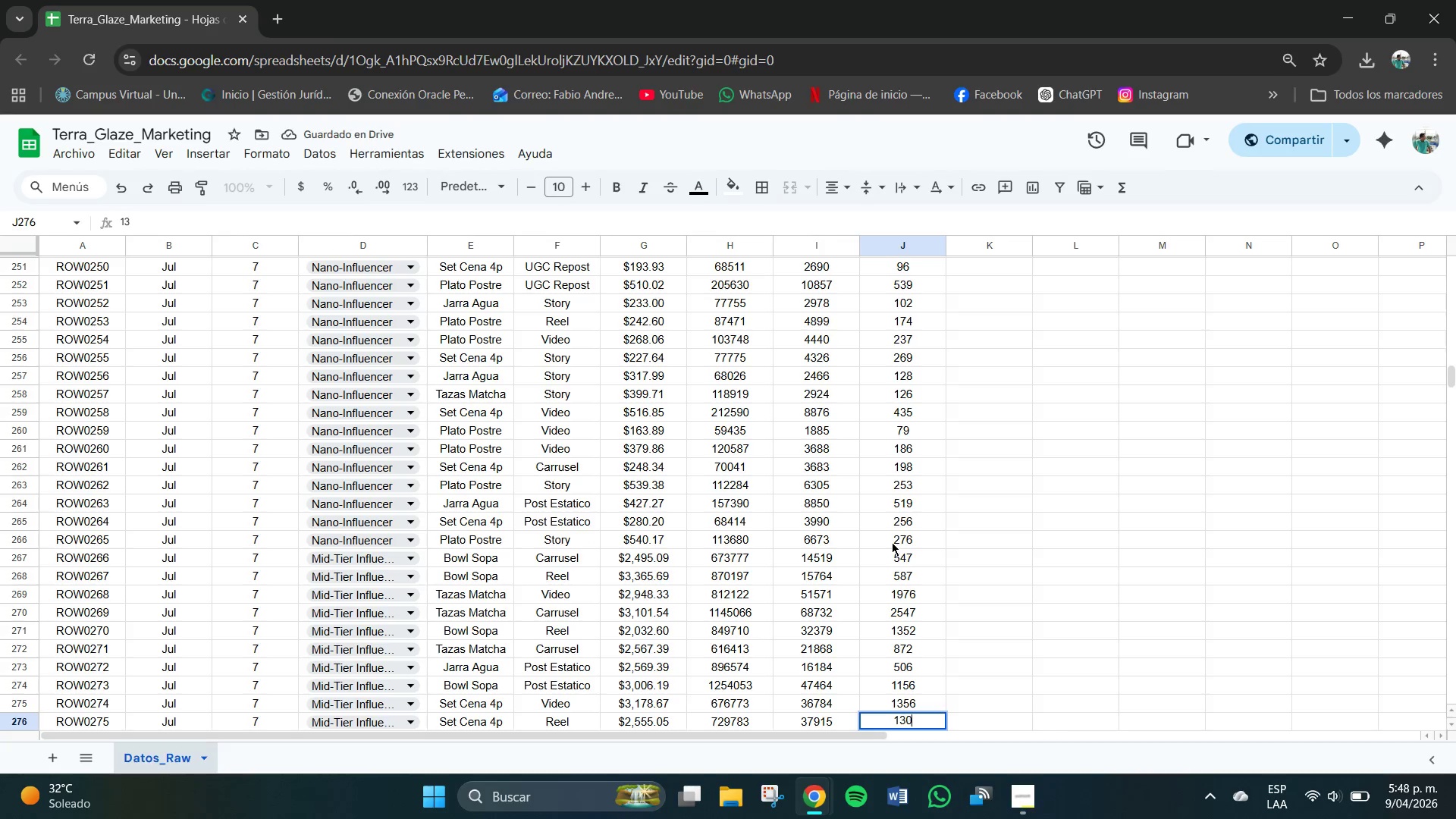 
key(Numpad0)
 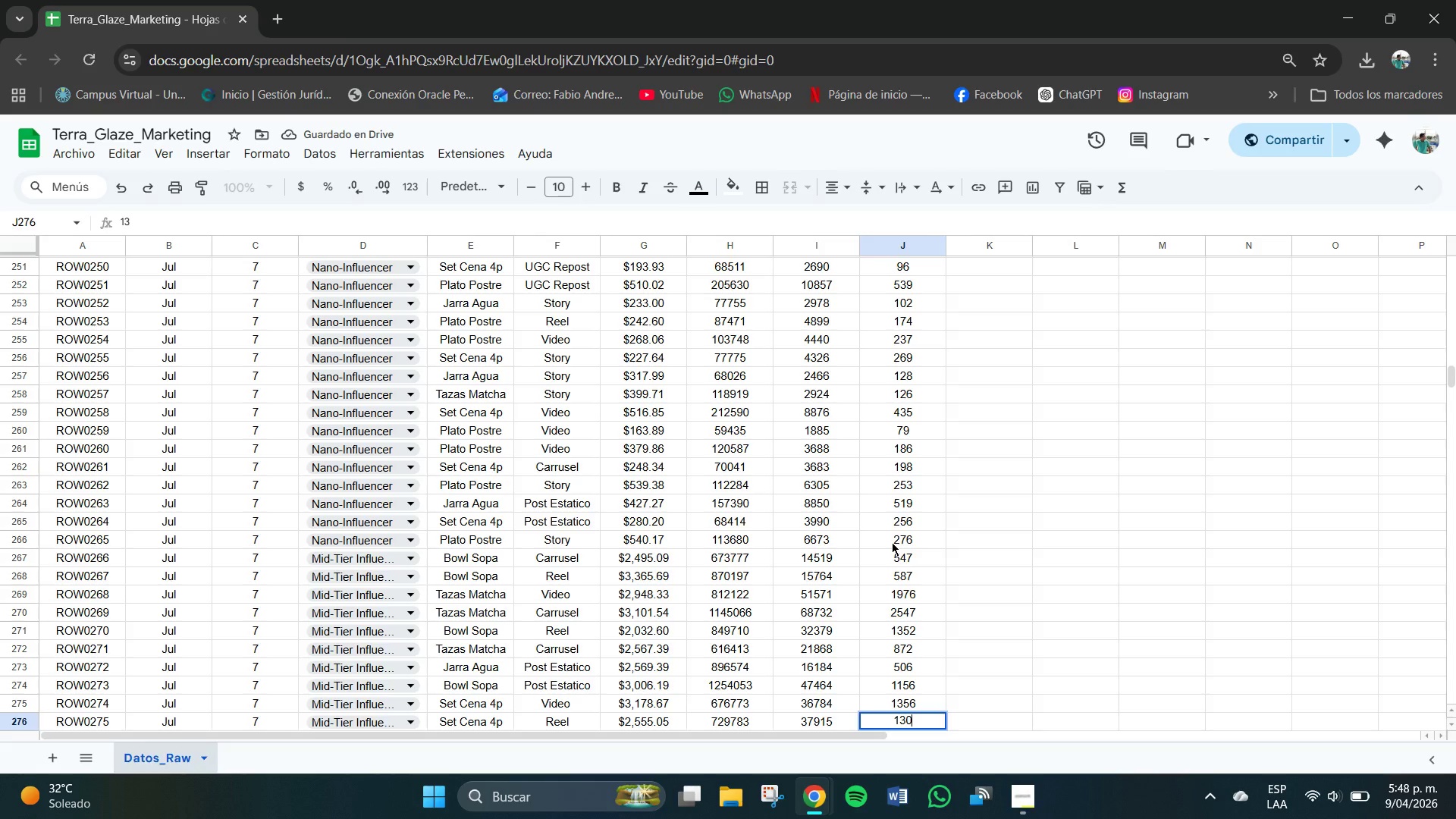 
key(Numpad2)
 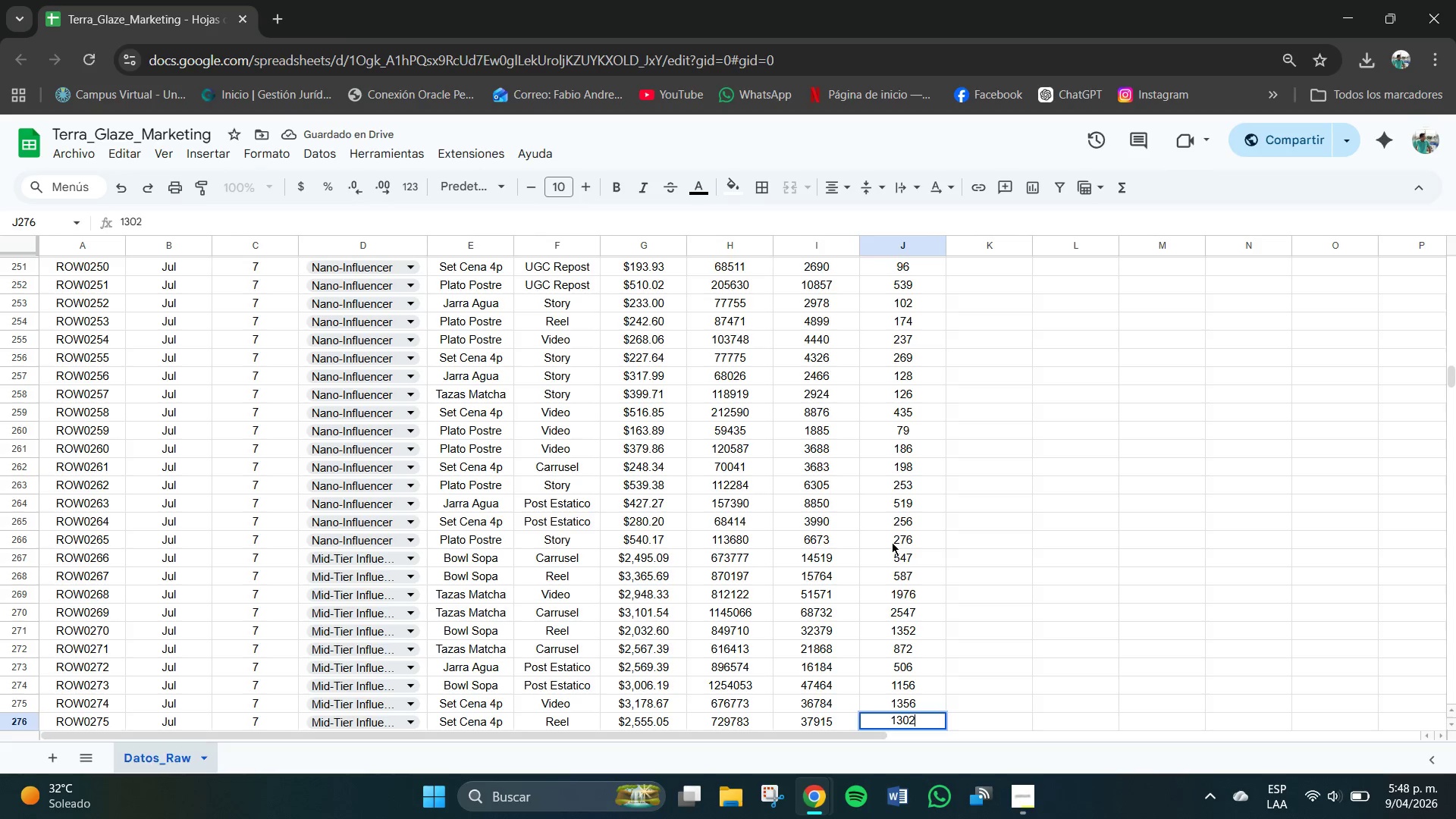 
key(NumpadEnter)
 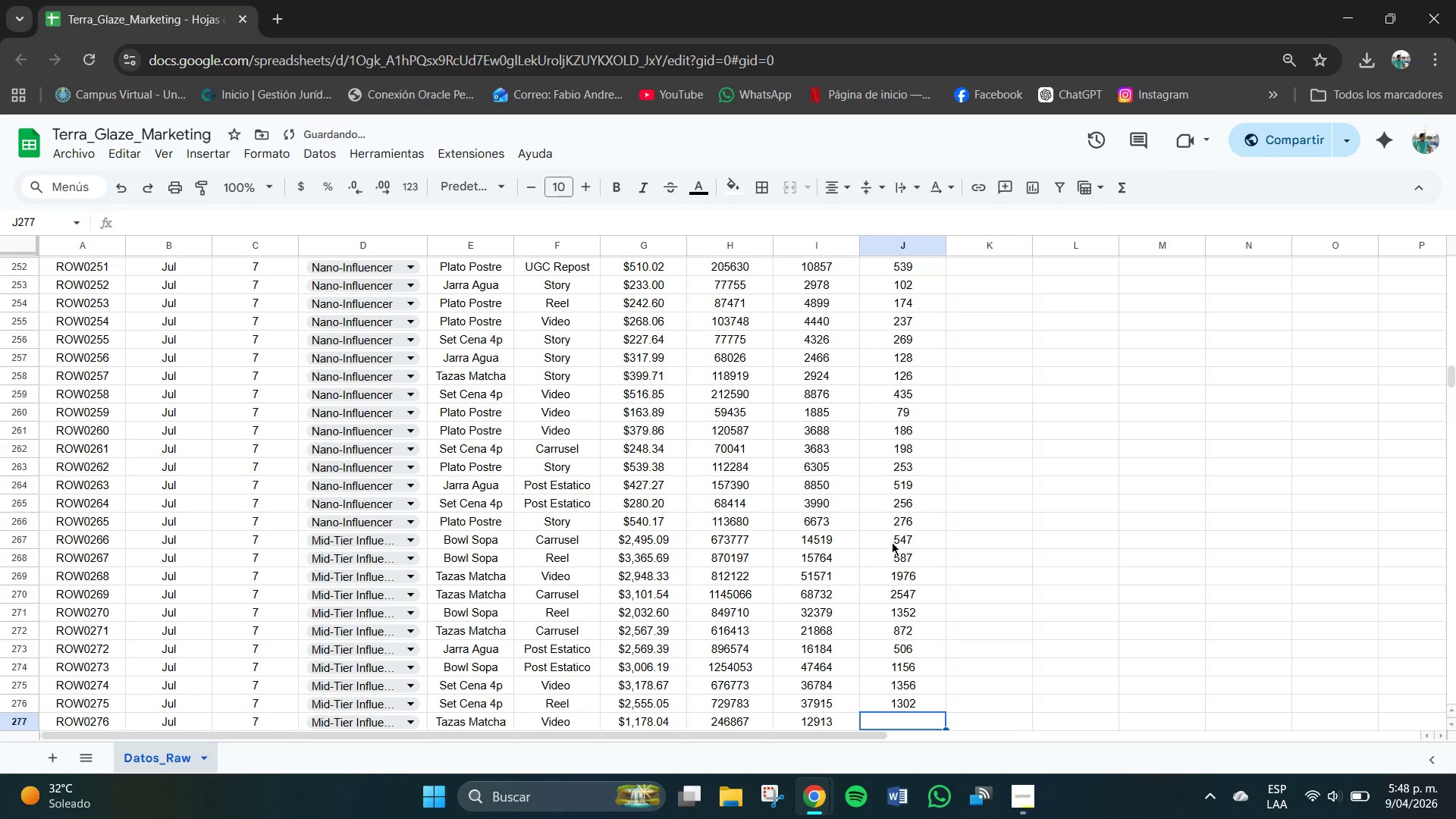 
key(Numpad3)
 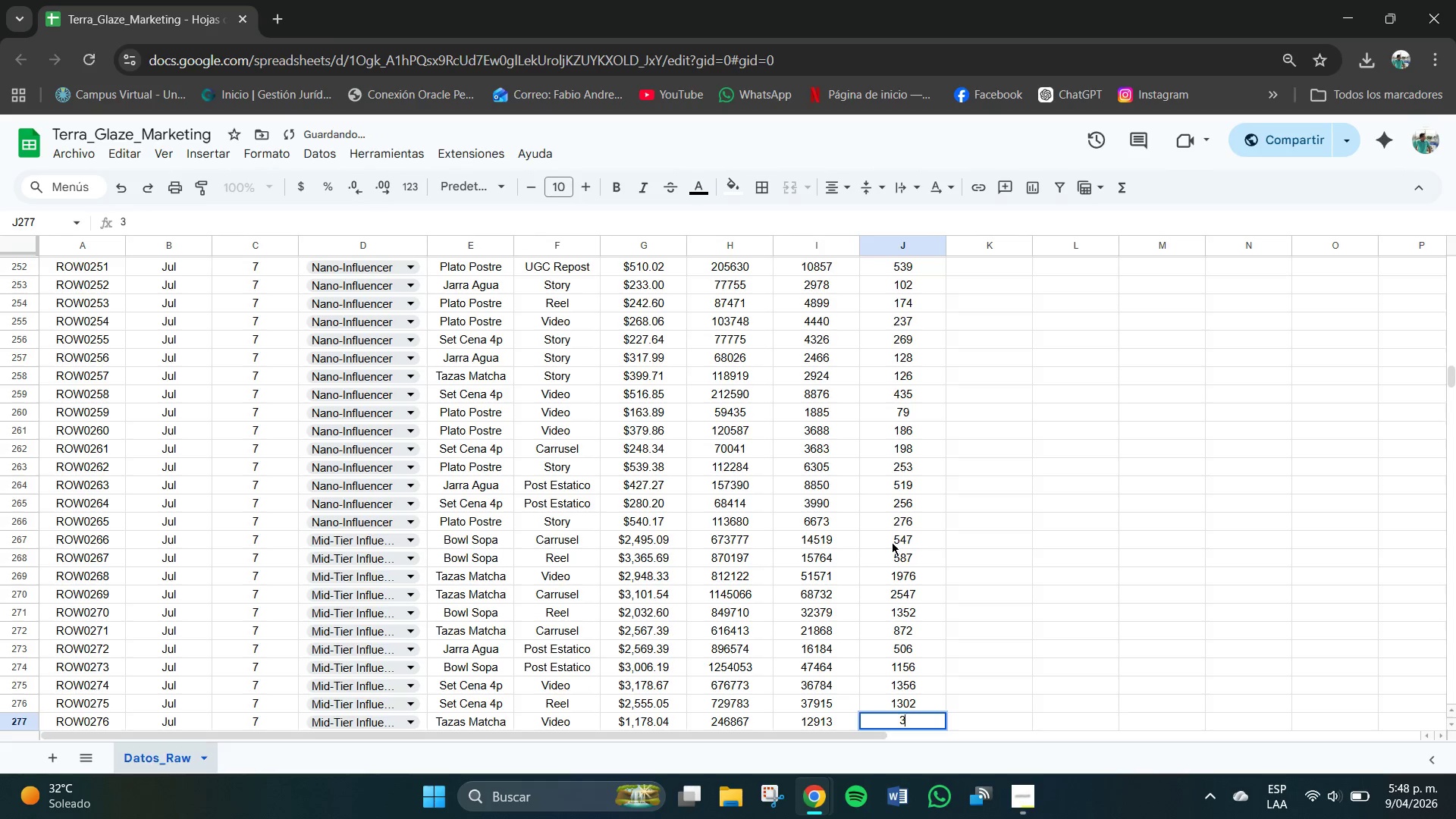 
key(Numpad7)
 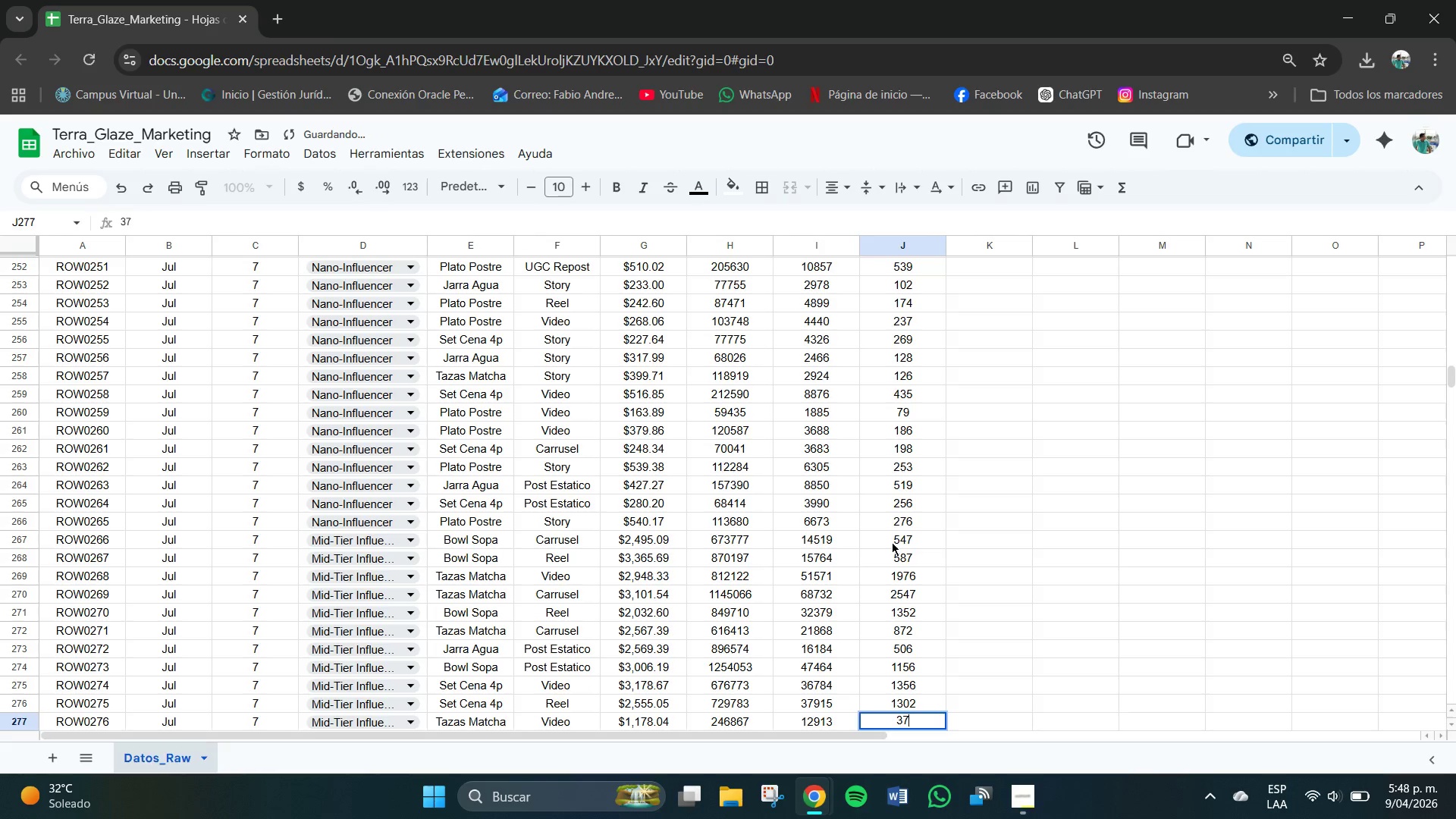 
key(Numpad1)
 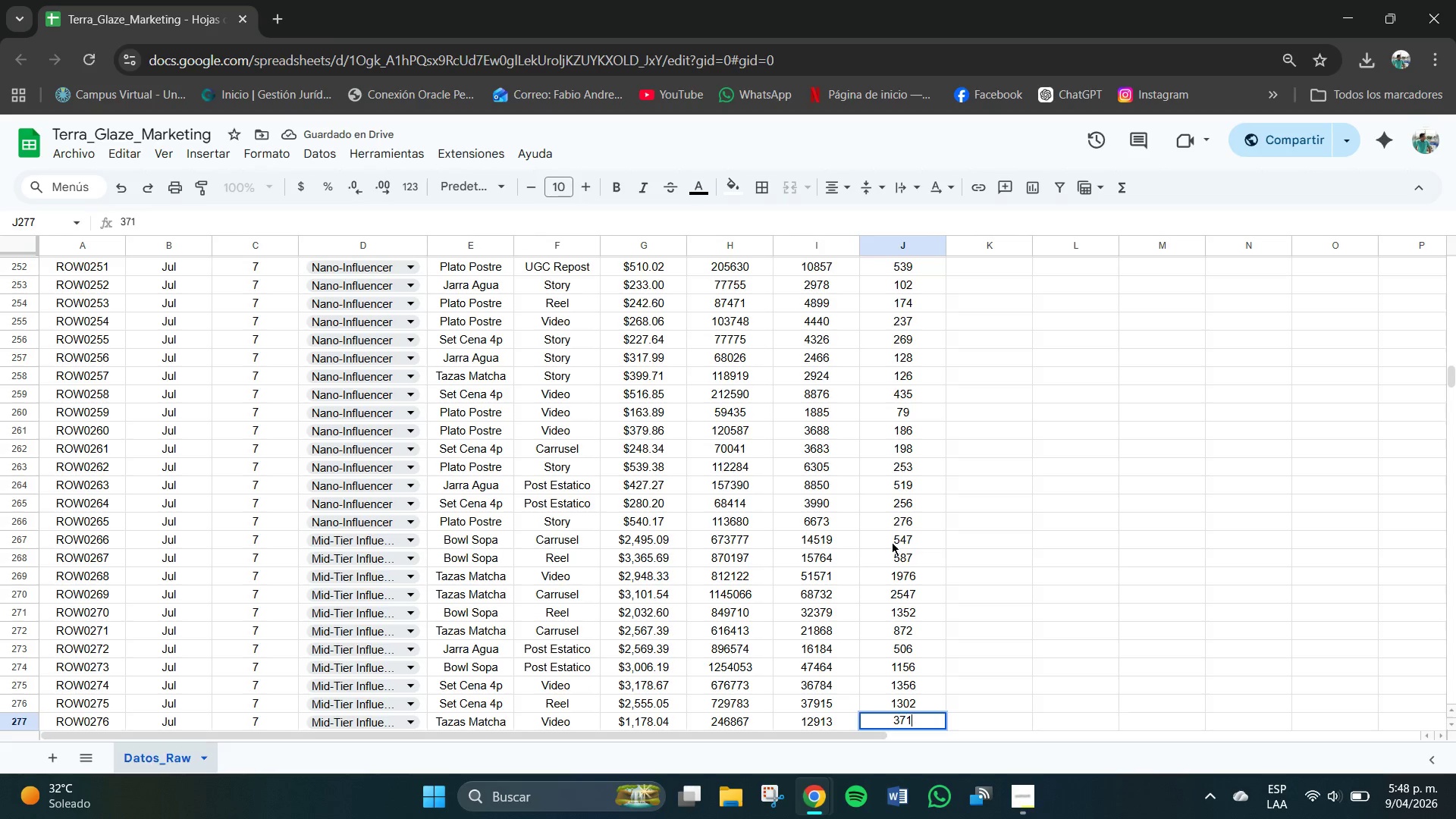 
key(NumpadEnter)
 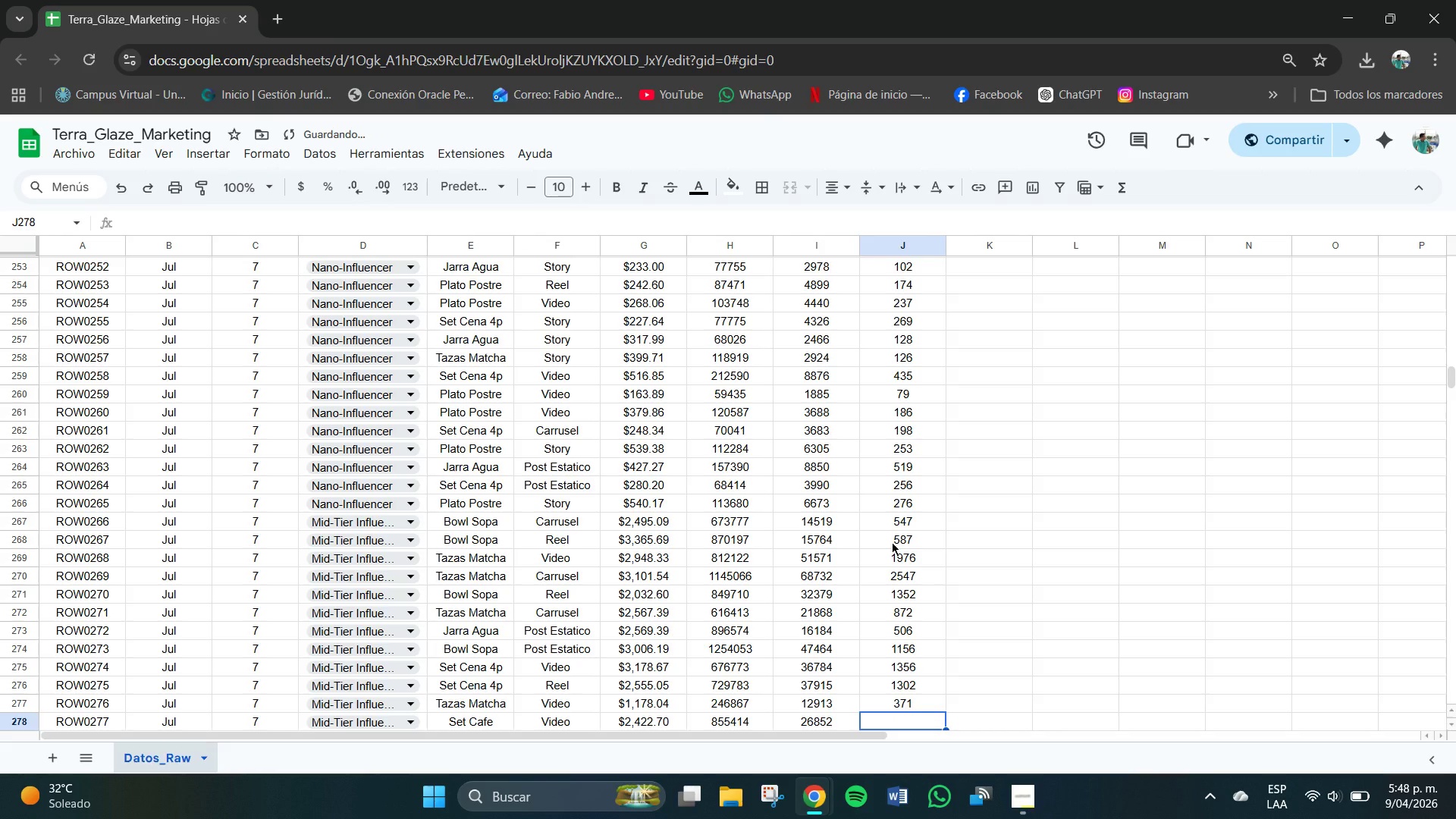 
key(Numpad1)
 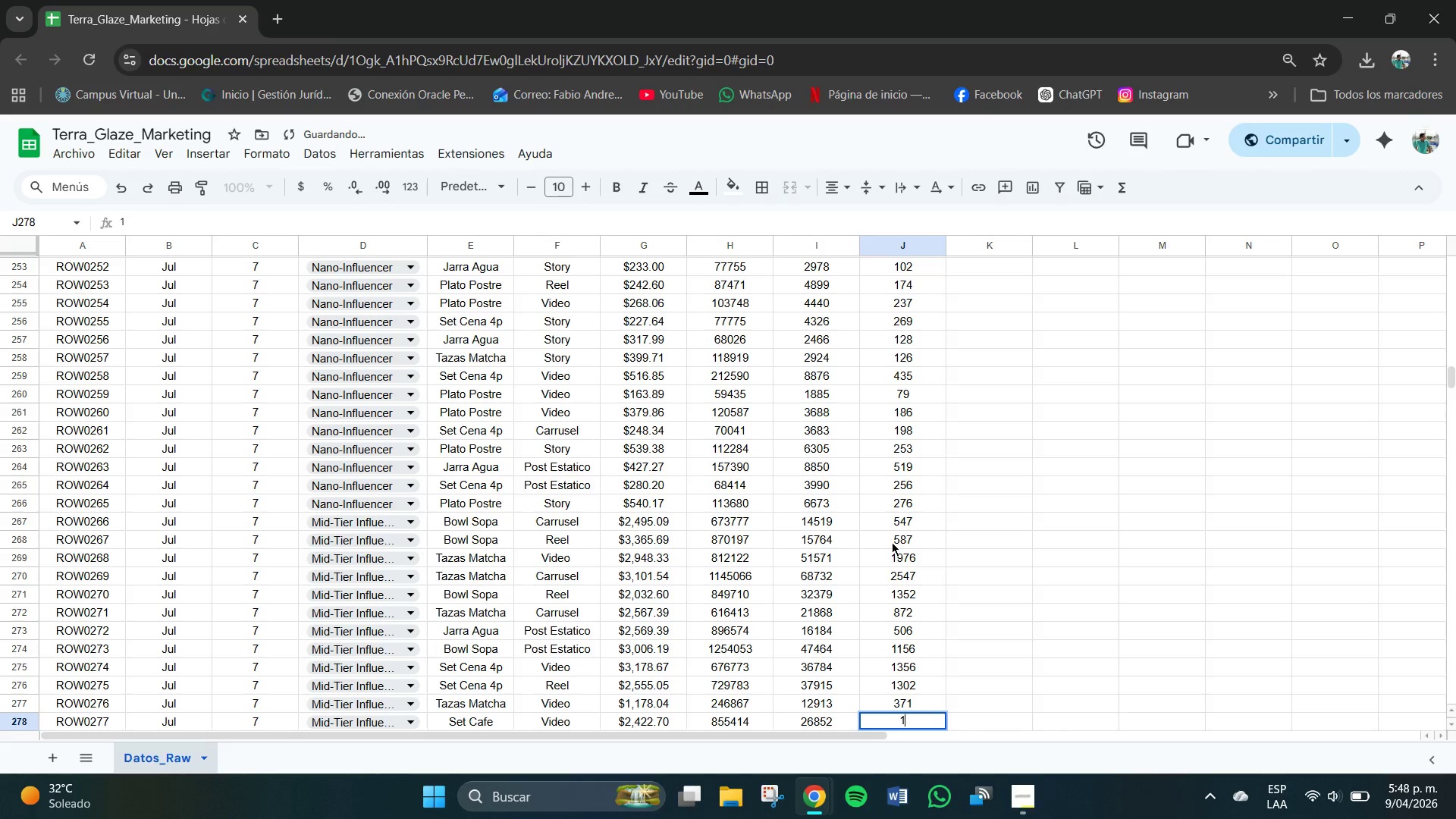 
key(Numpad0)
 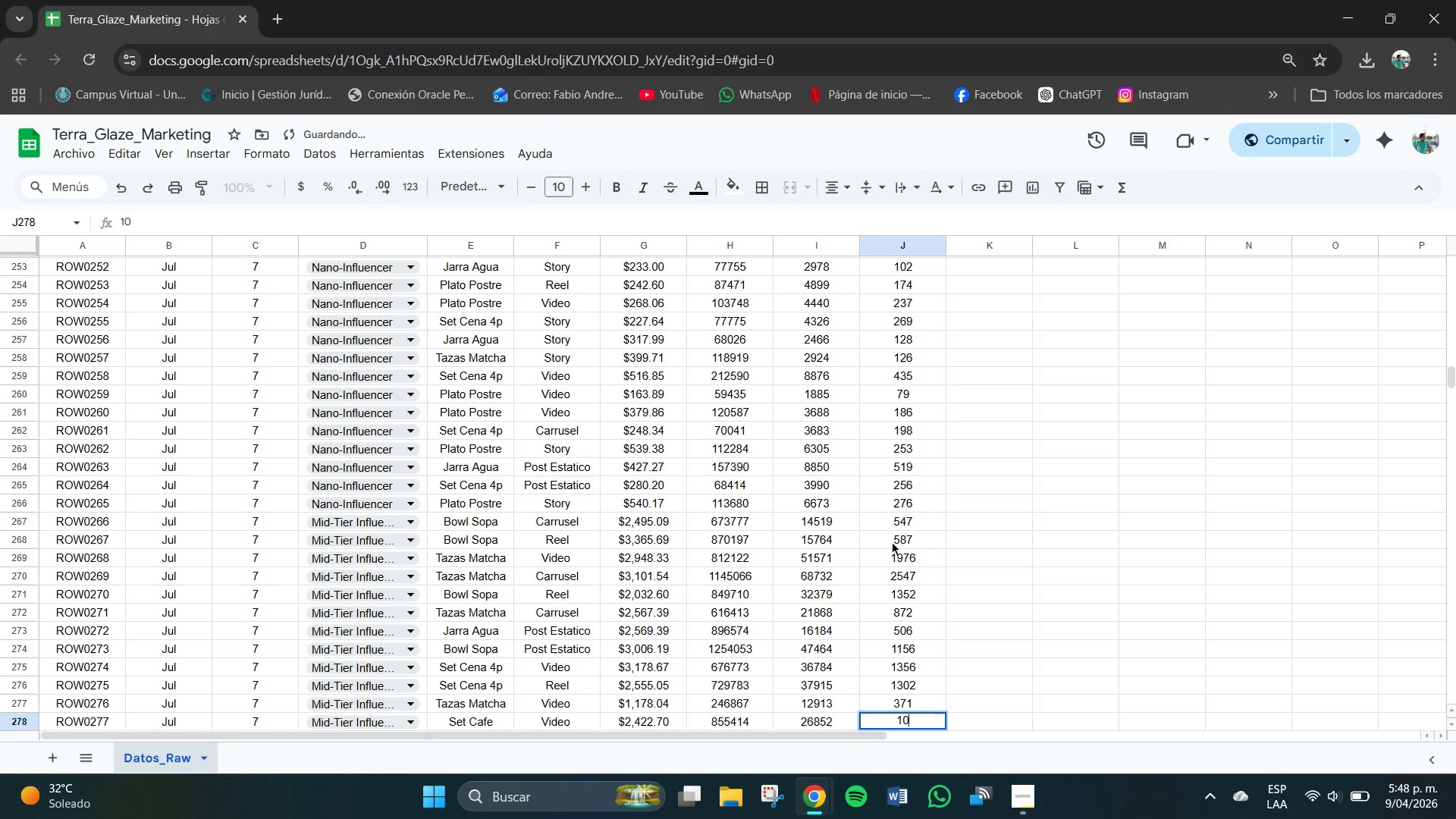 
key(Numpad9)
 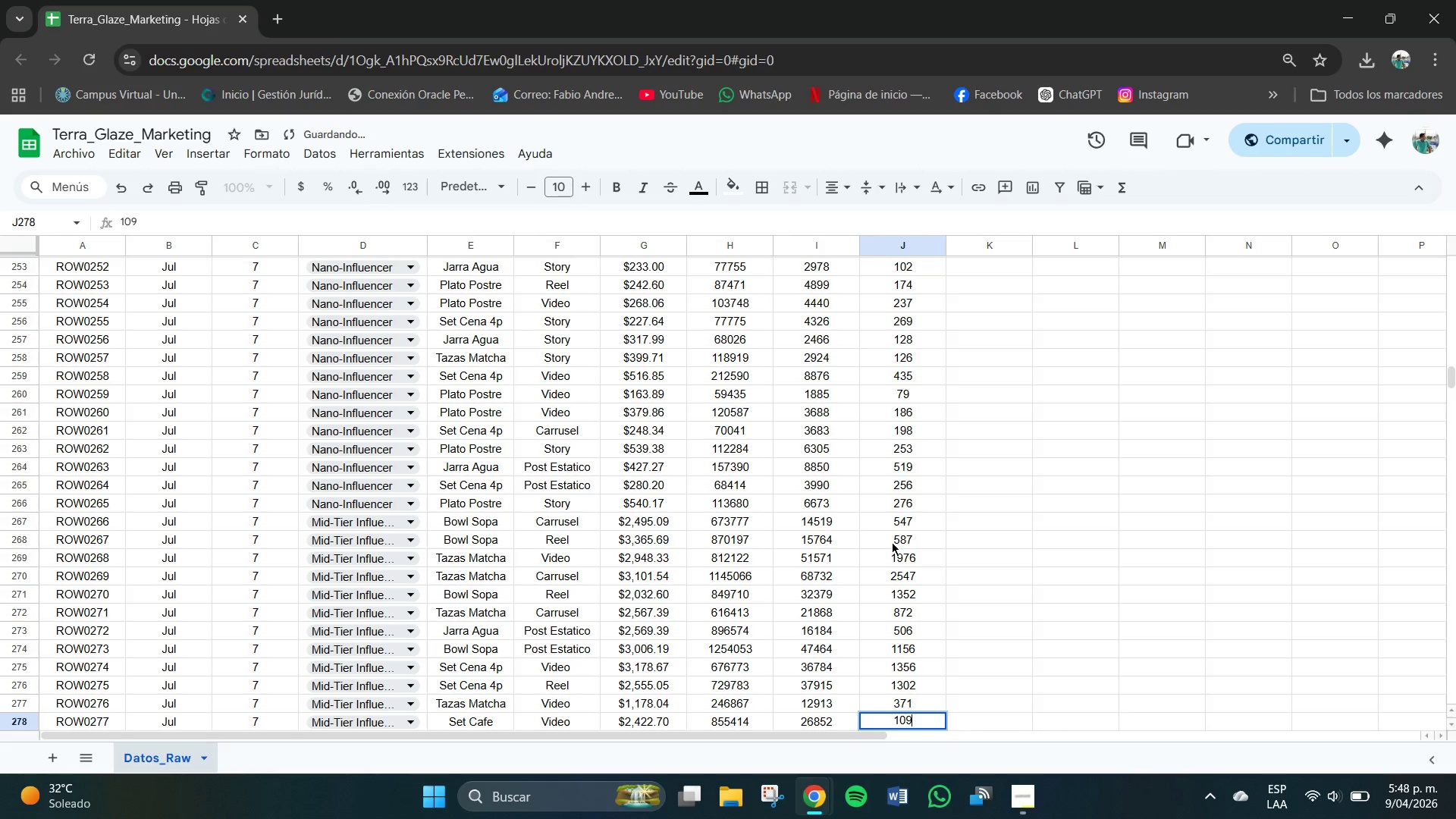 
key(Numpad1)
 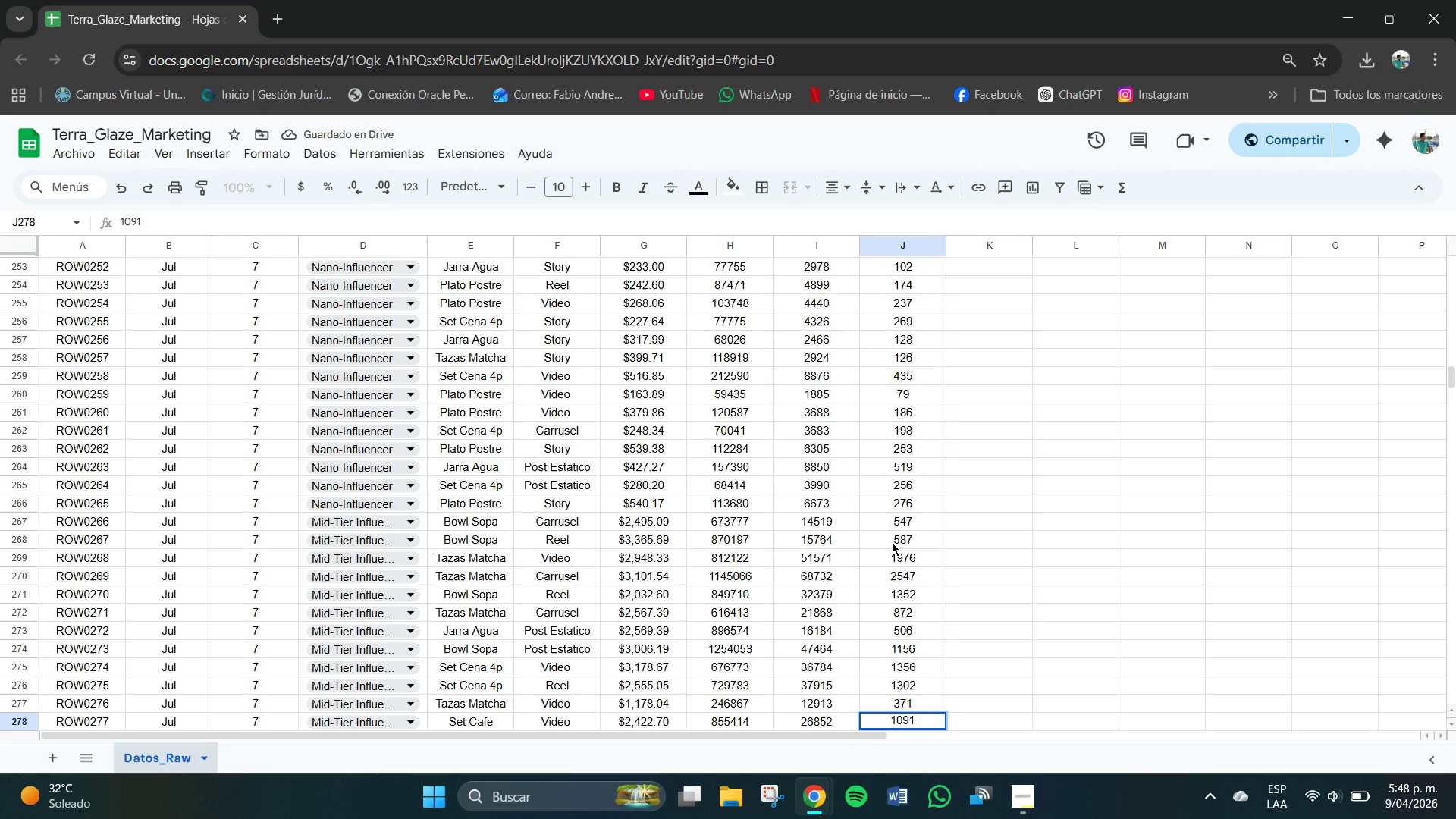 
key(NumpadEnter)
 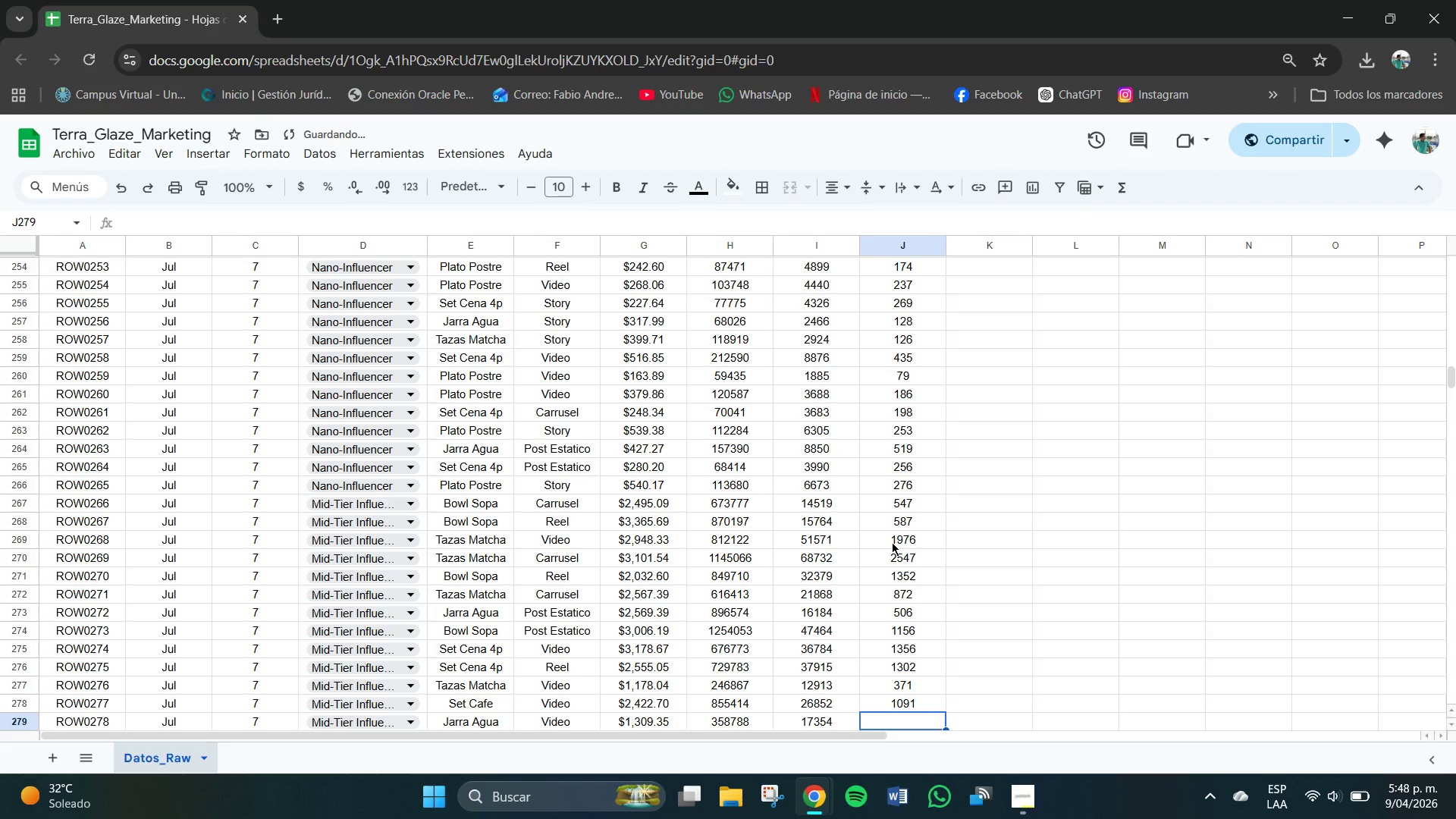 
key(Numpad6)
 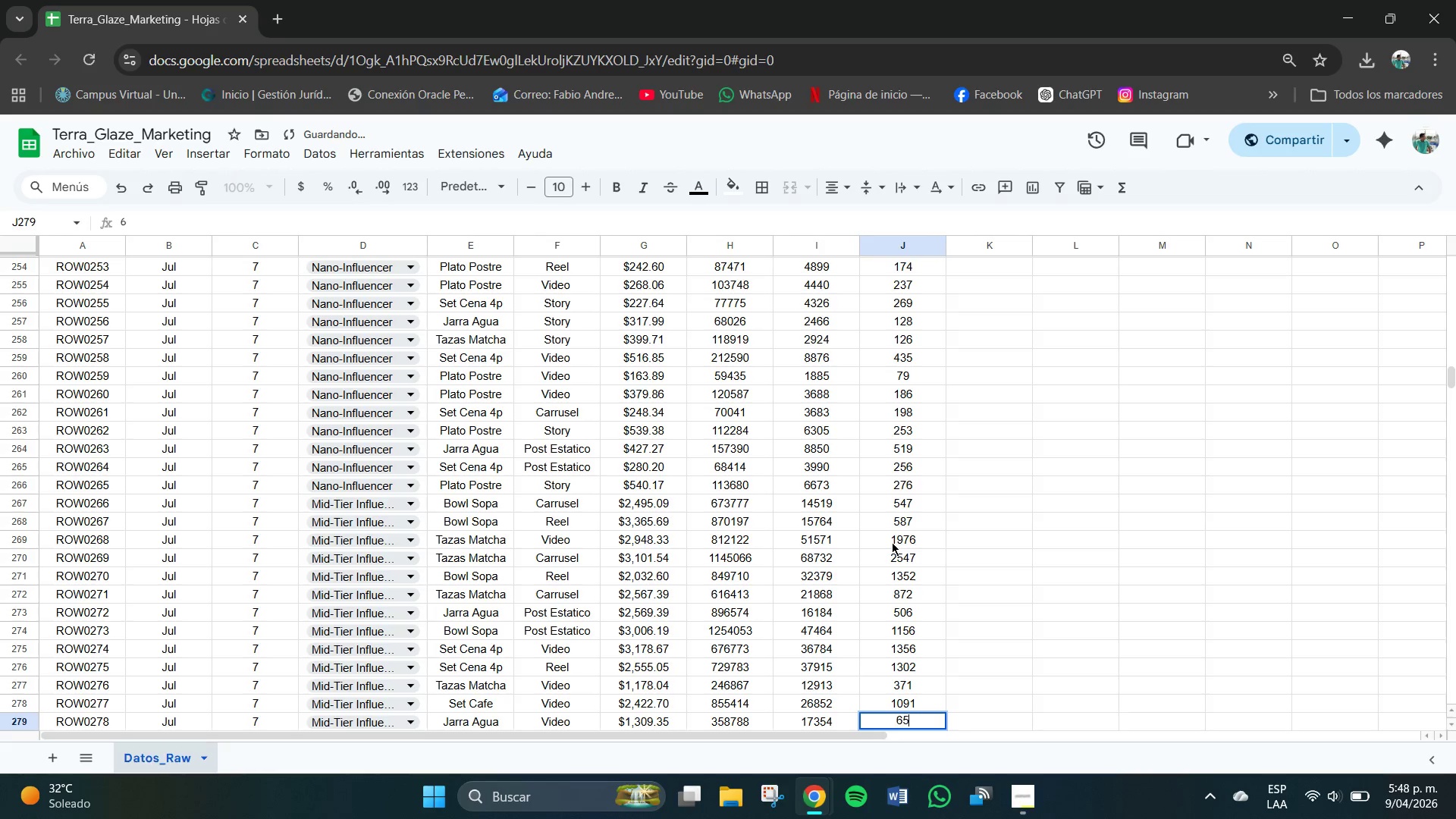 
key(Numpad5)
 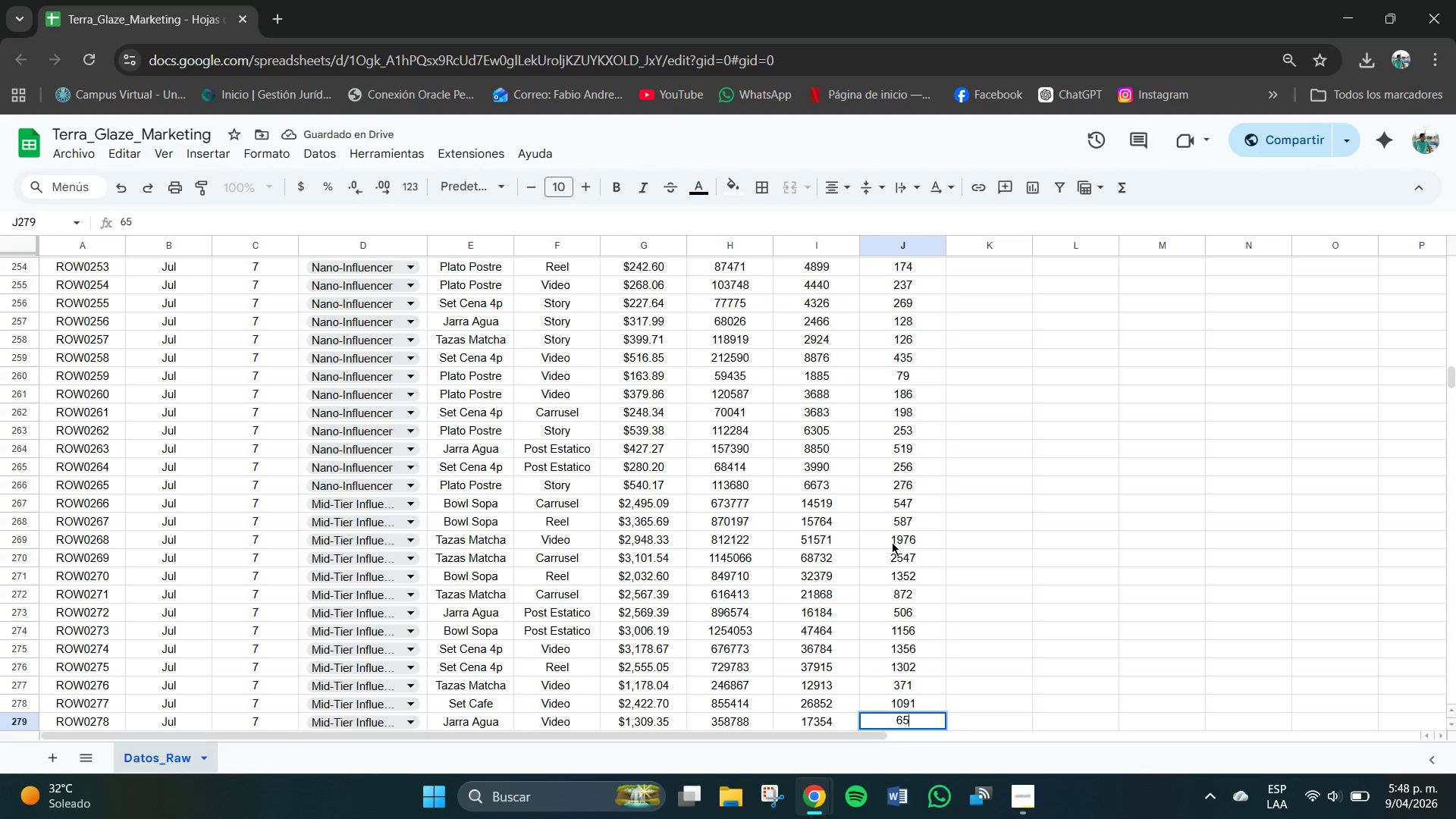 
key(Numpad0)
 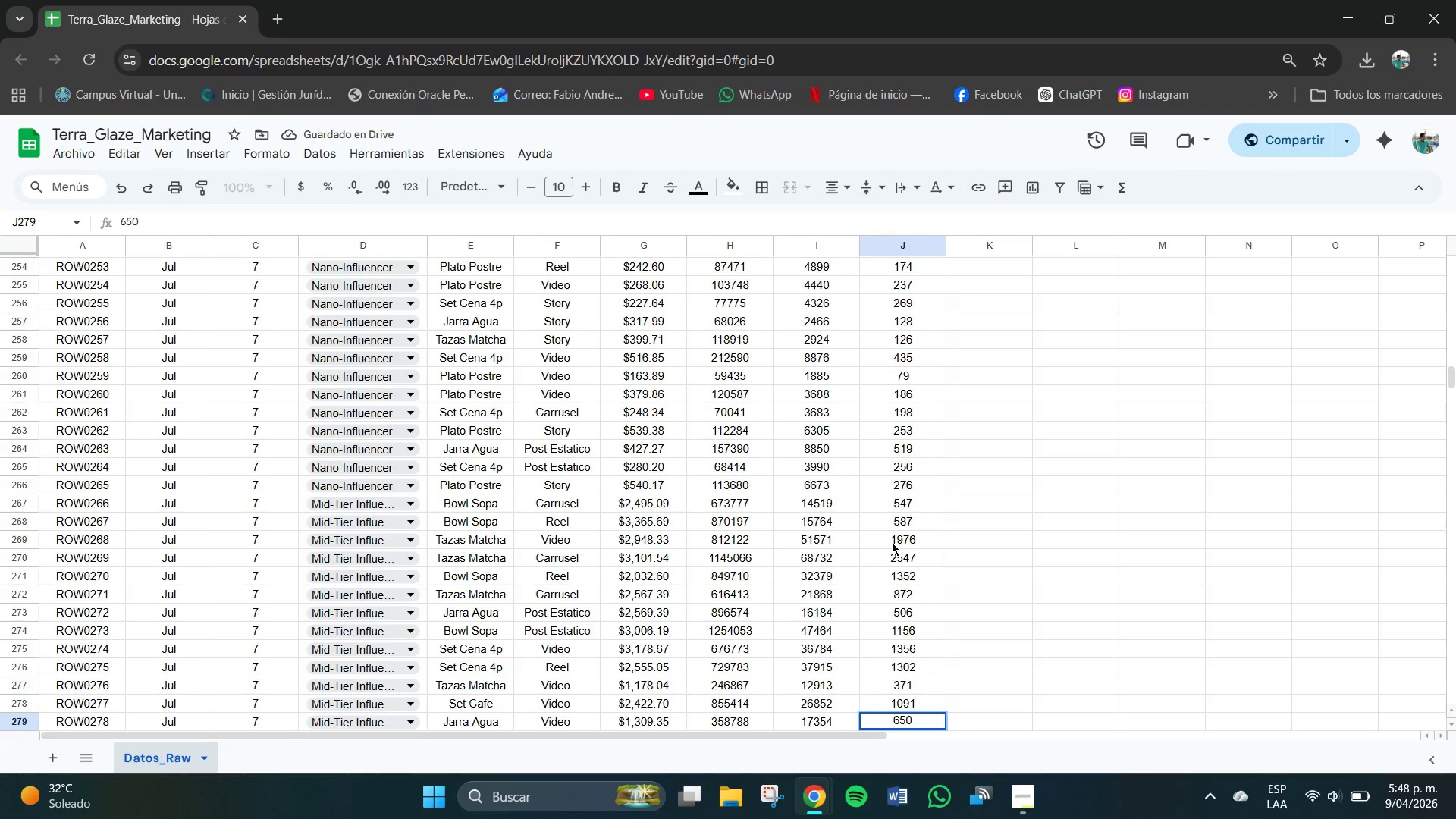 
key(NumpadEnter)
 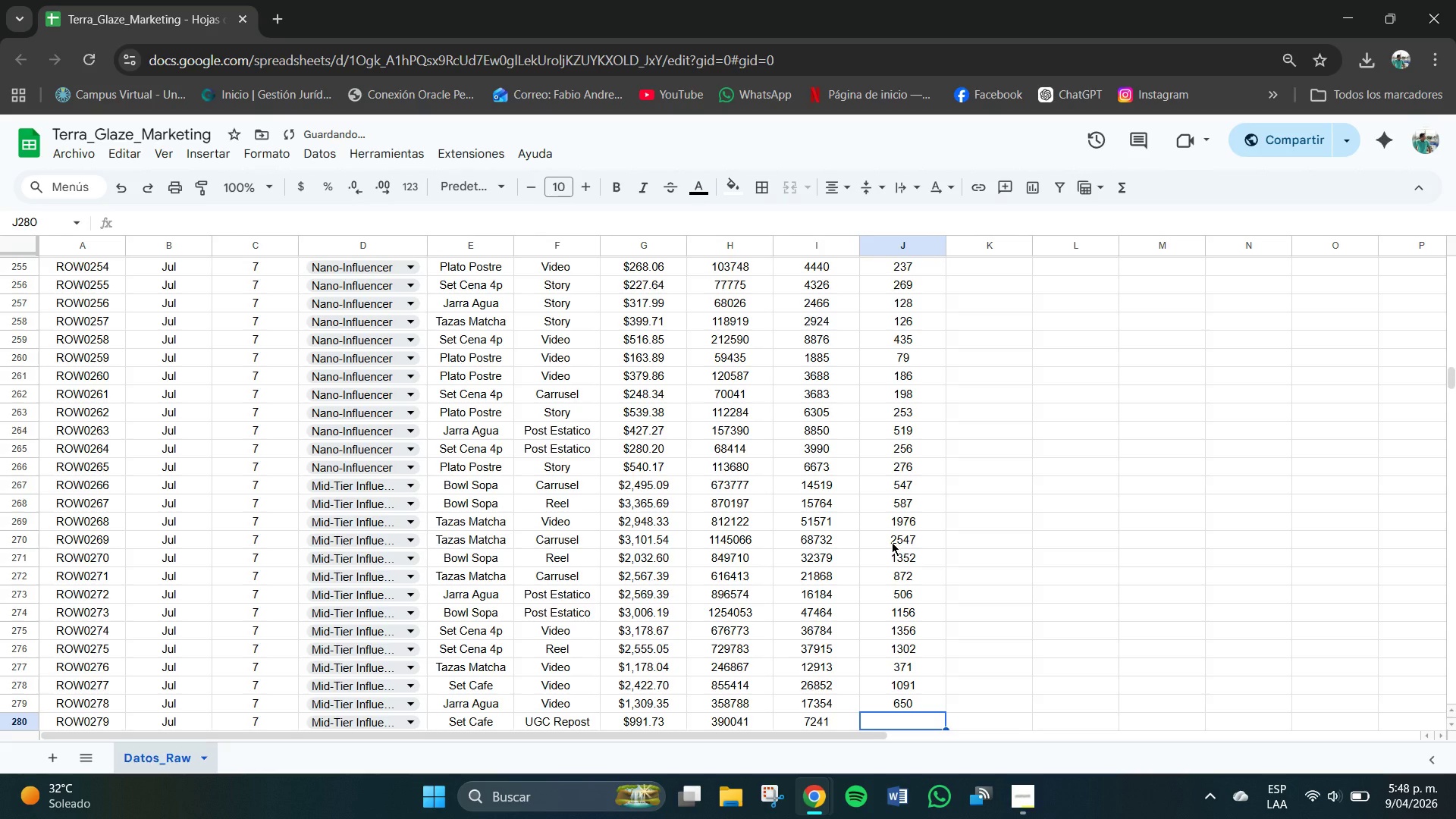 
key(Numpad2)
 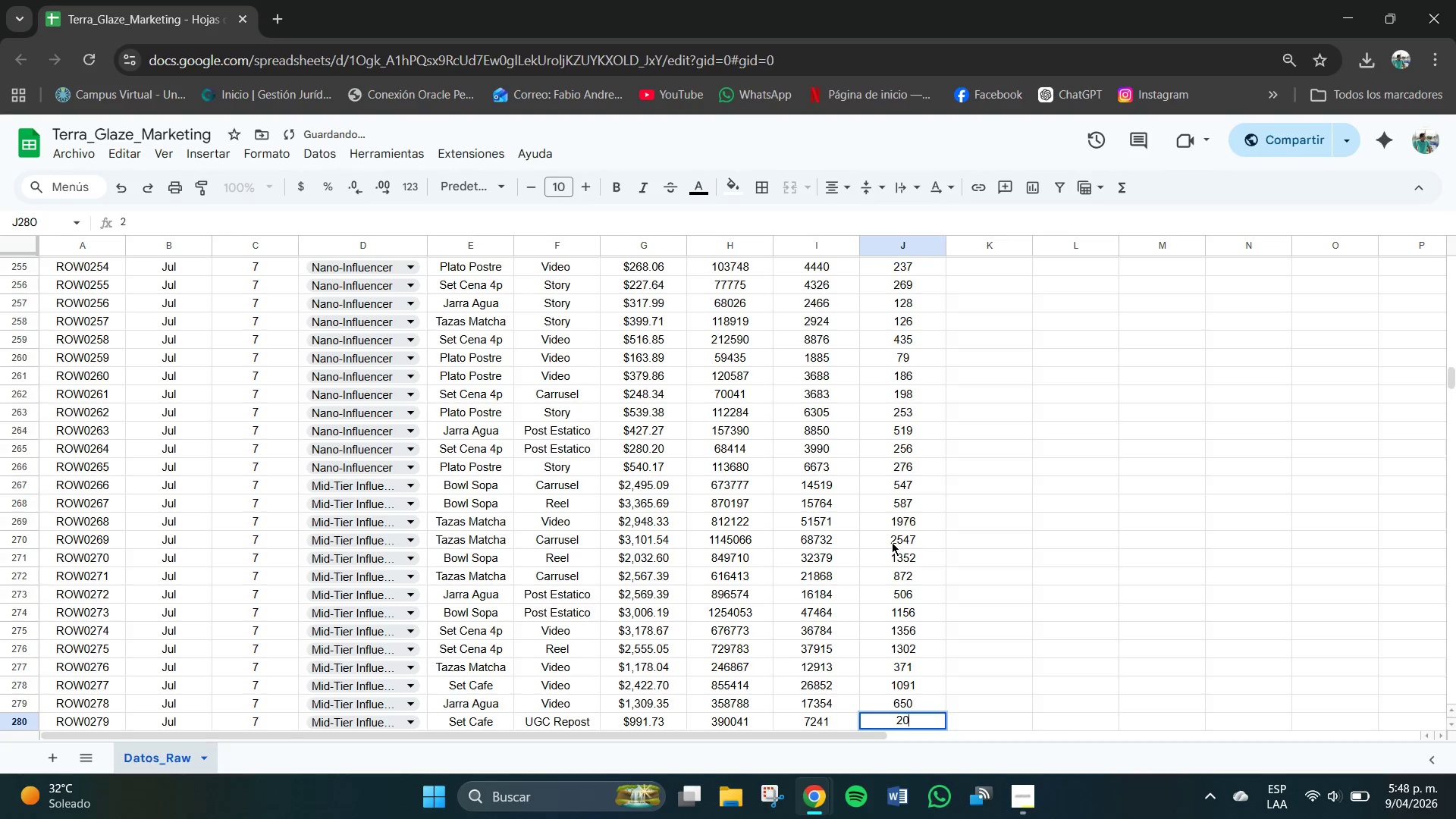 
key(Numpad0)
 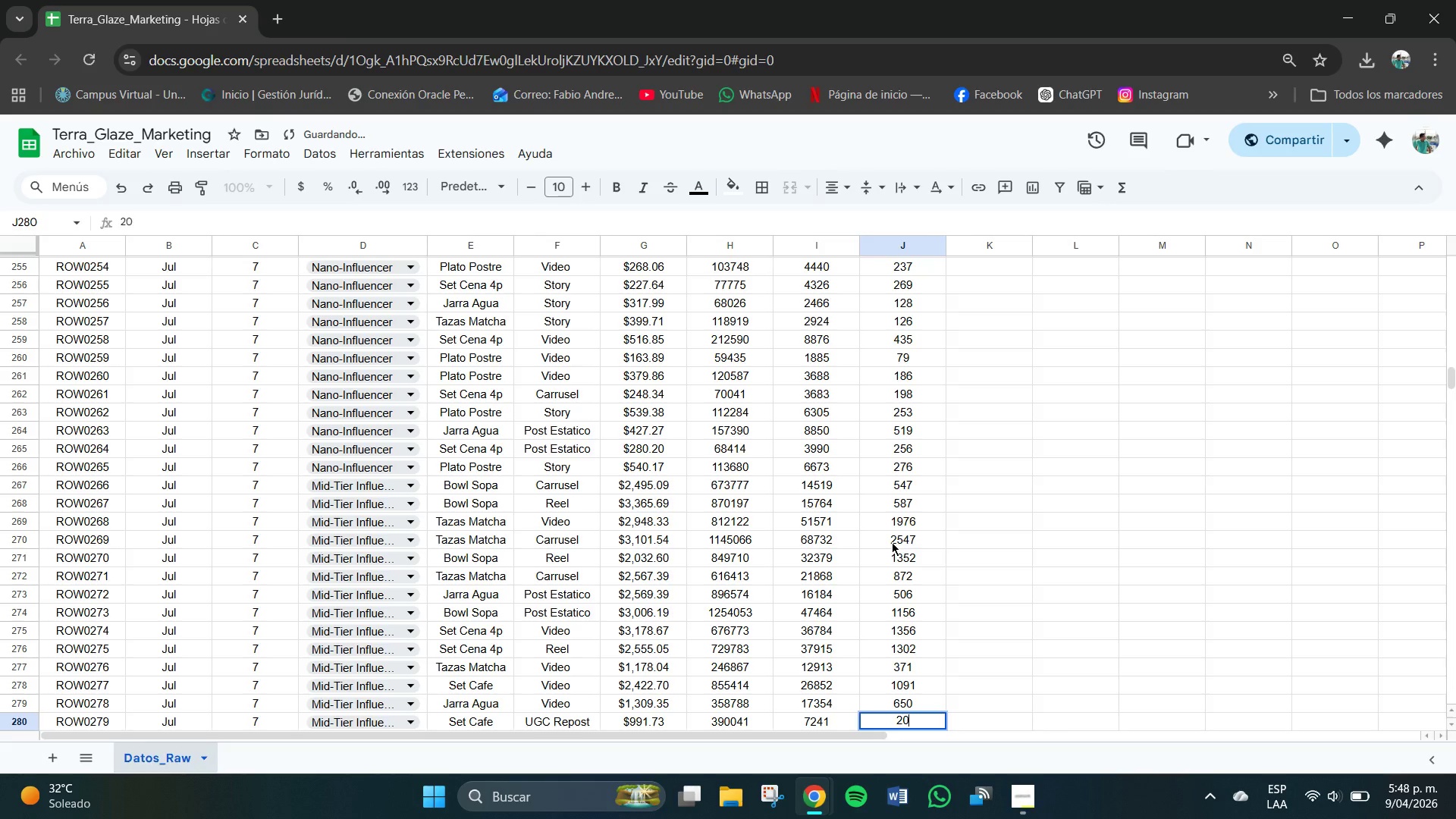 
key(Numpad9)
 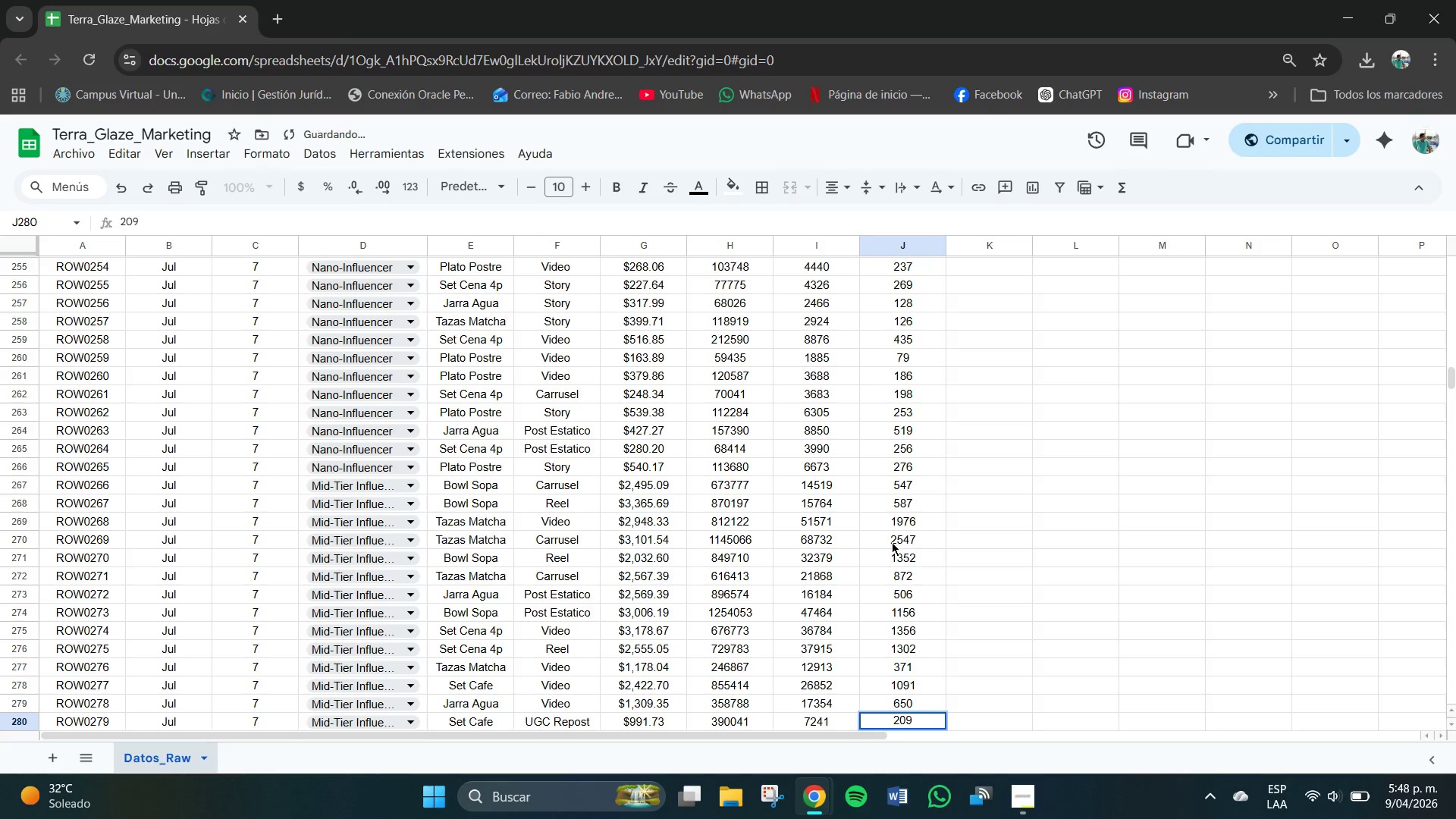 
key(NumpadEnter)
 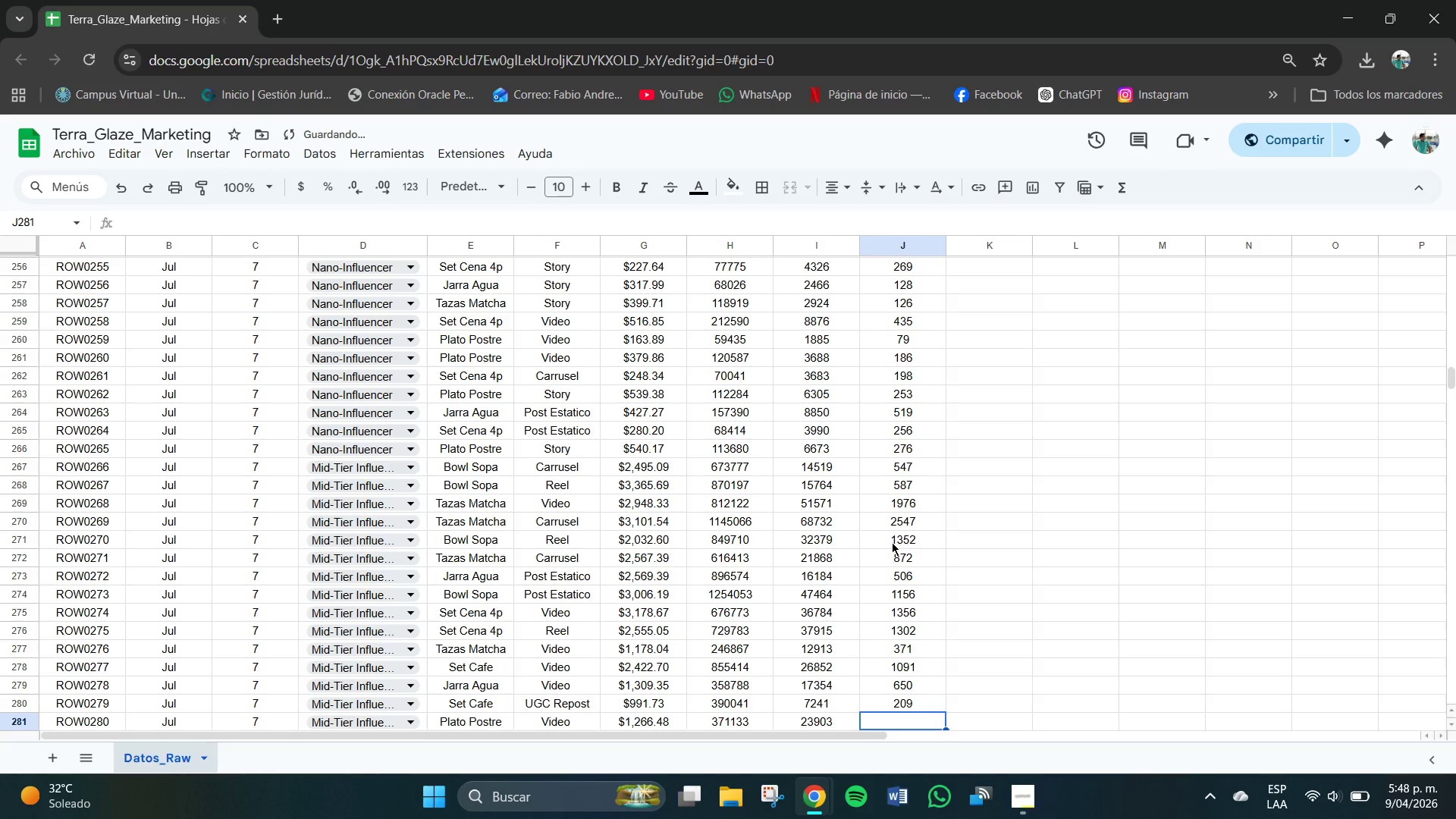 
key(Numpad5)
 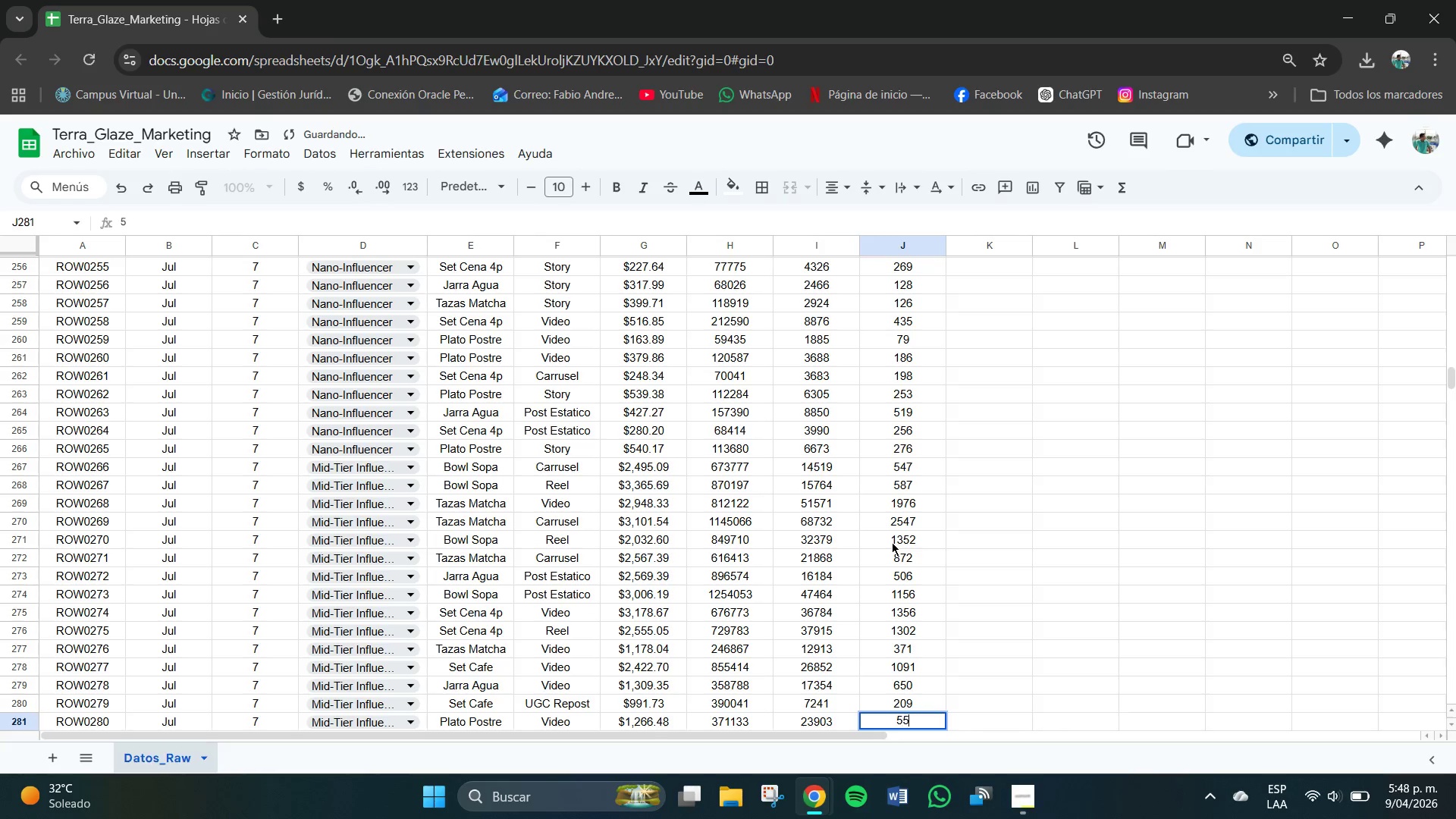 
key(Numpad5)
 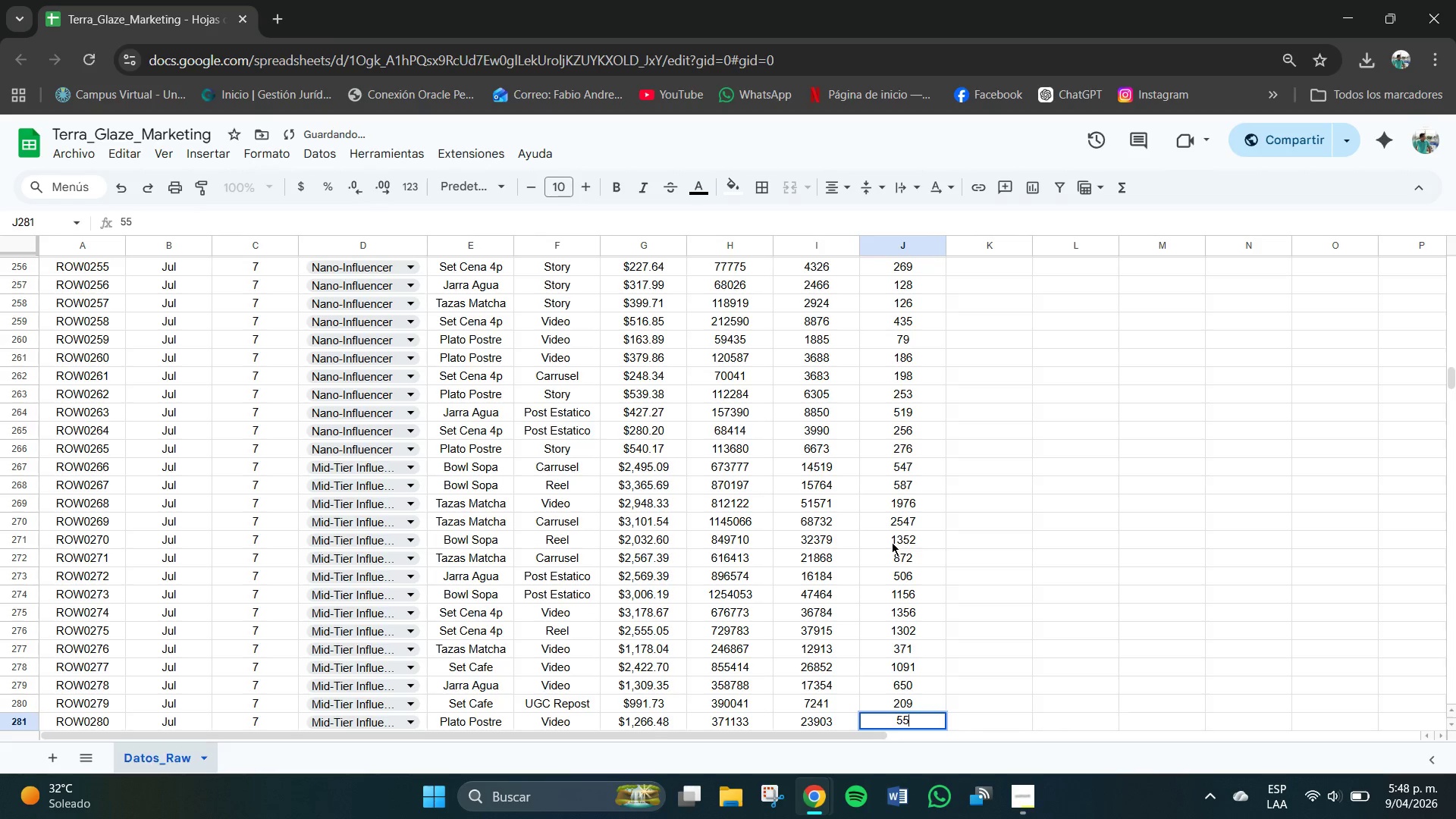 
key(Numpad3)
 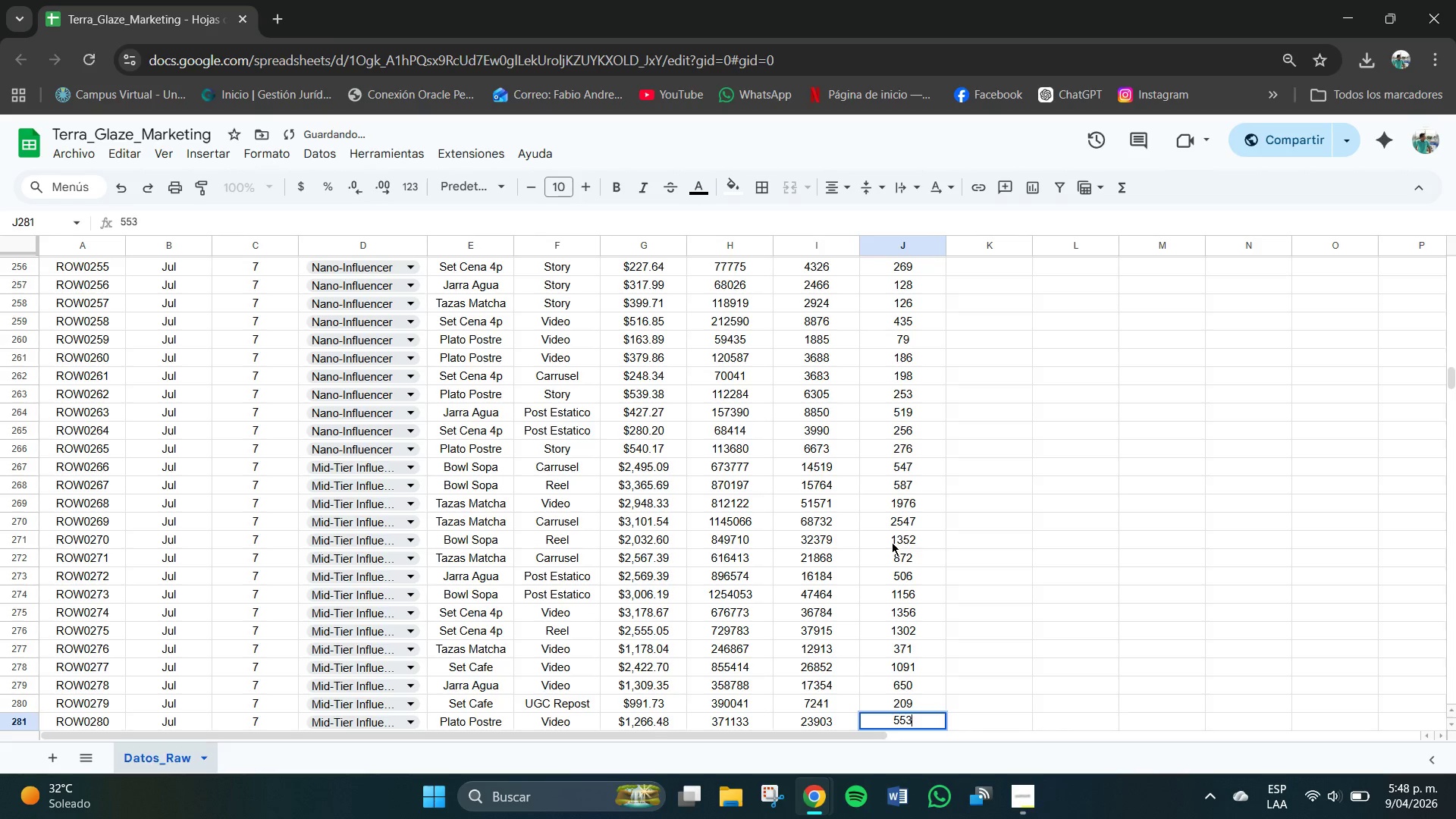 
key(NumpadEnter)
 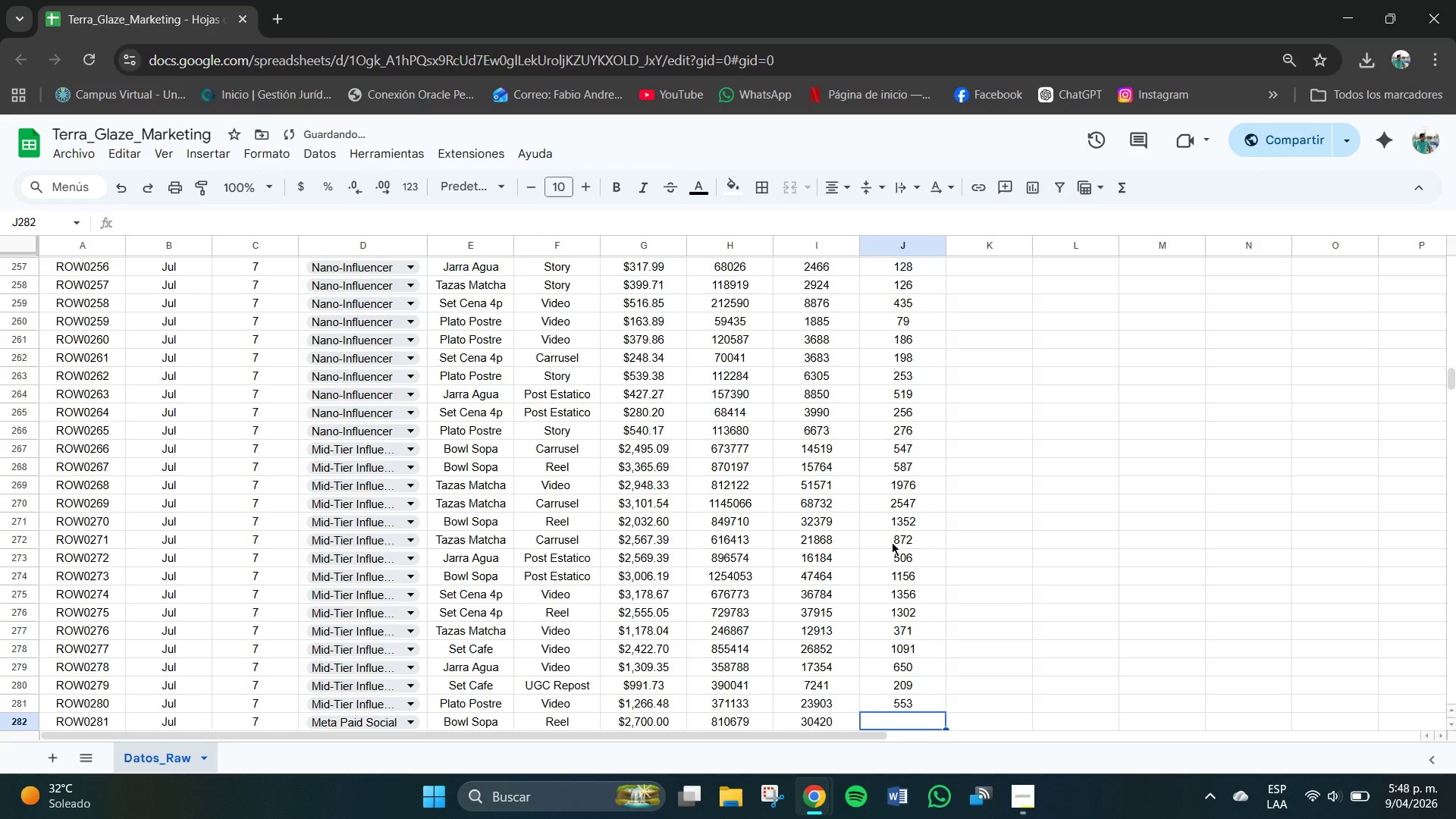 
key(Numpad7)
 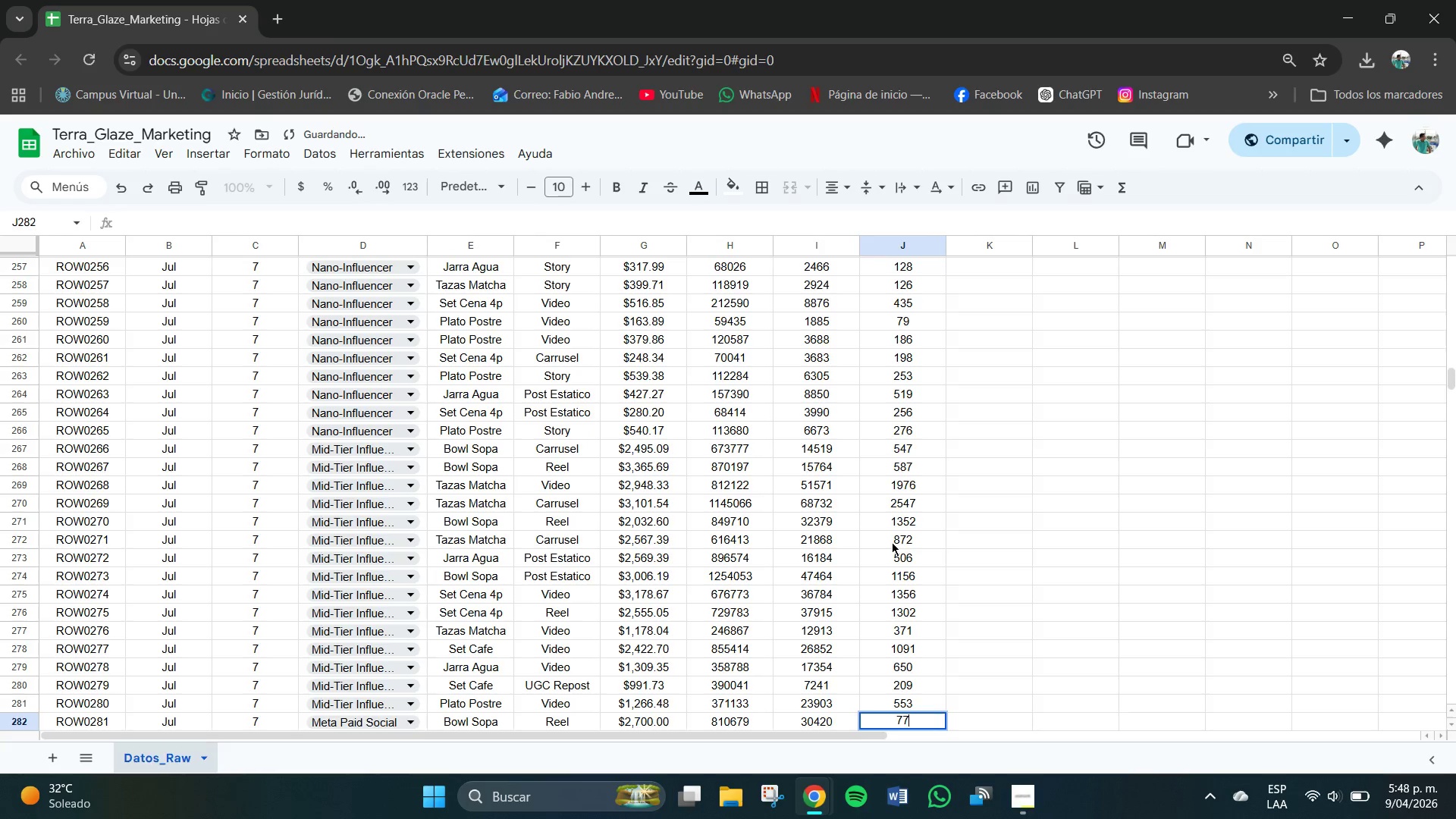 
key(Numpad7)
 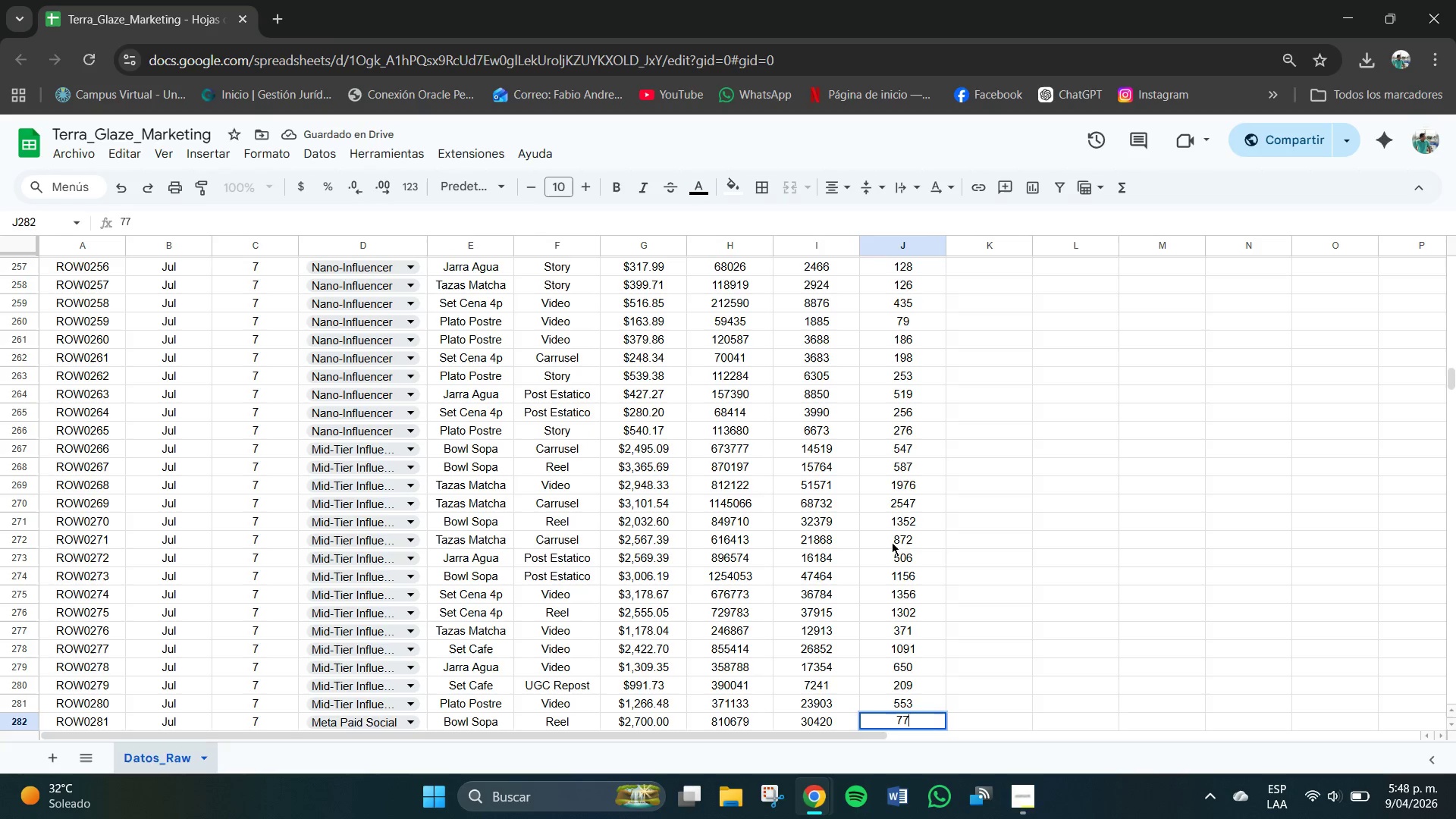 
key(Numpad3)
 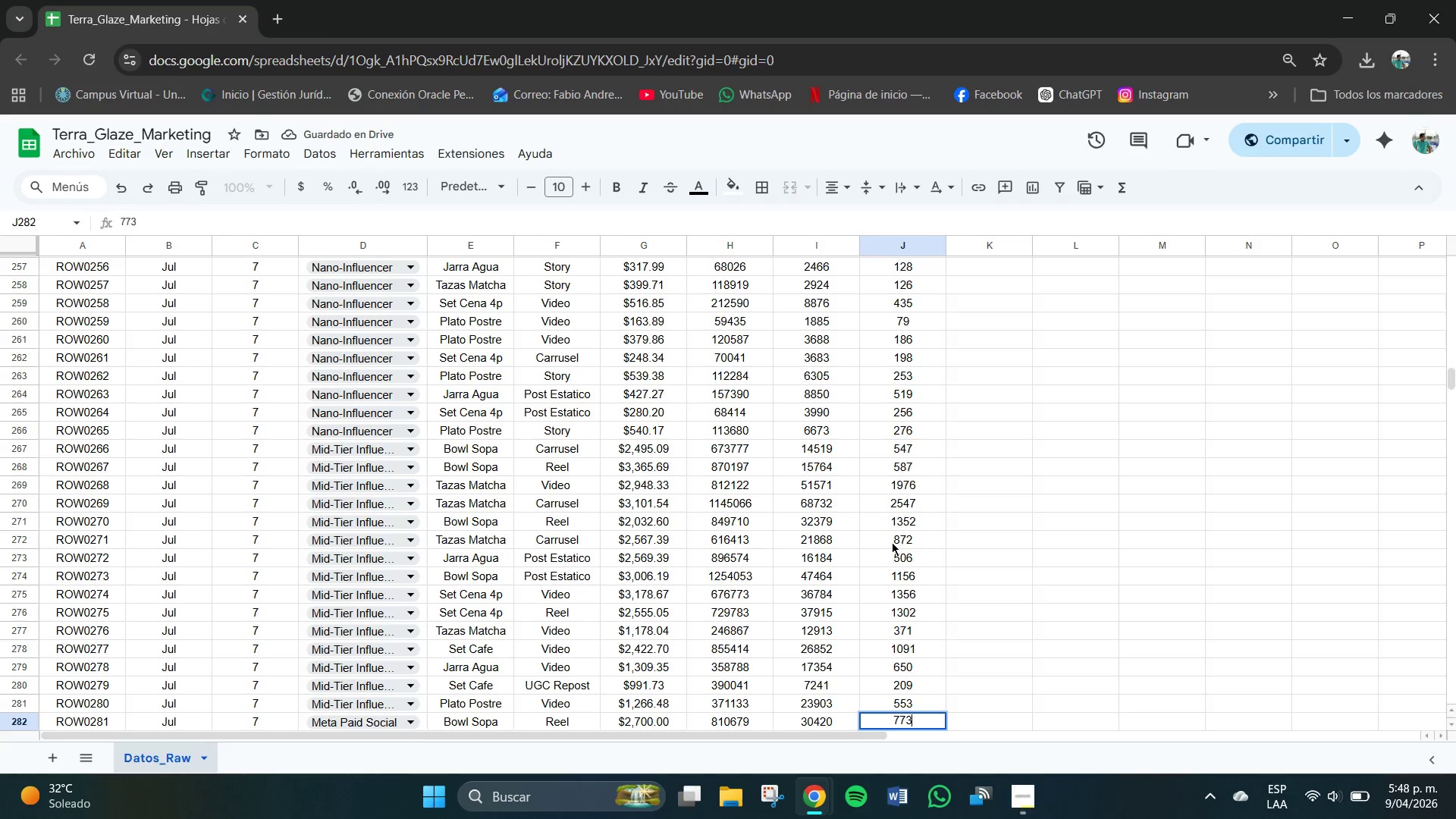 
key(NumpadEnter)
 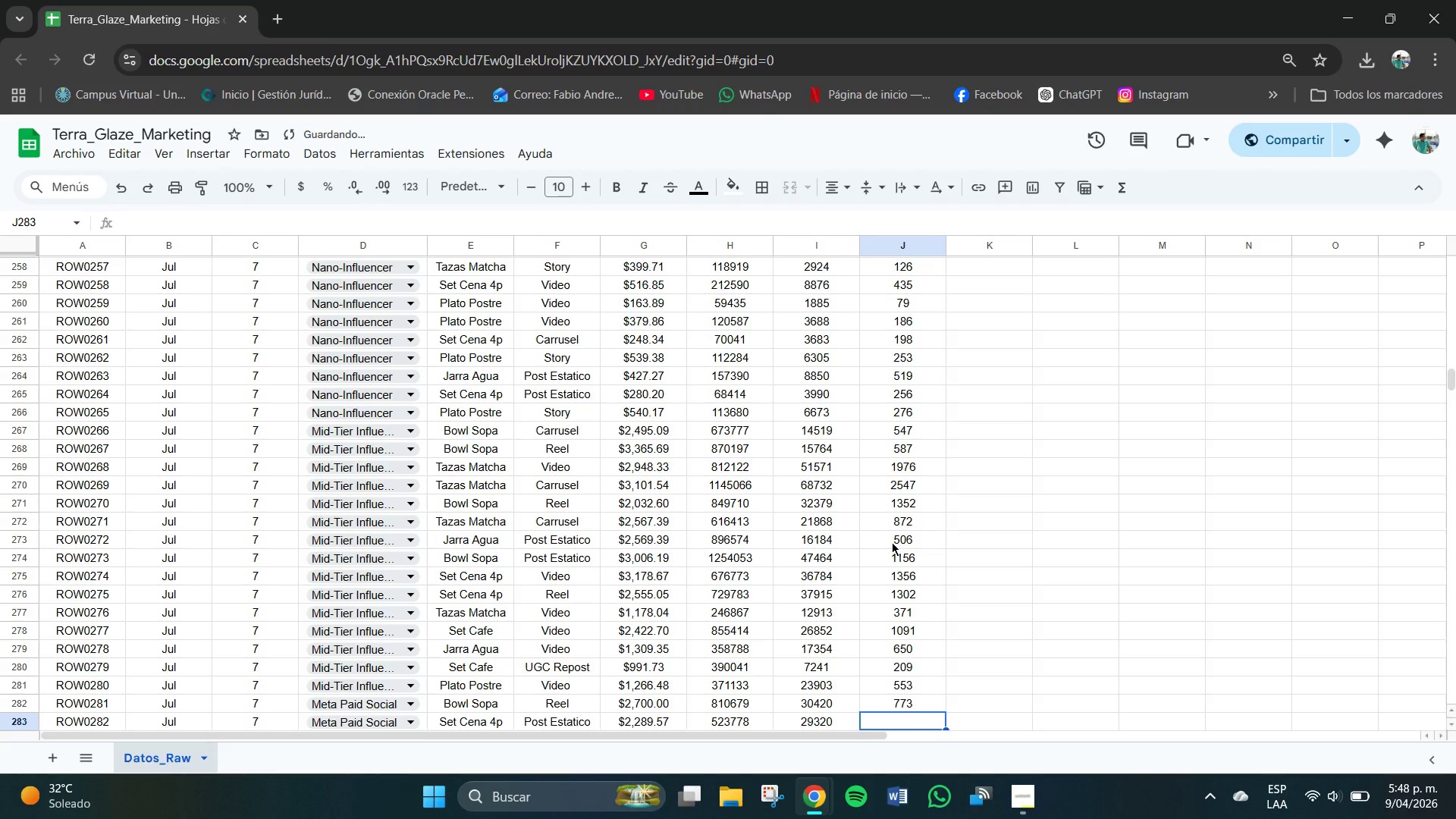 
key(Numpad6)
 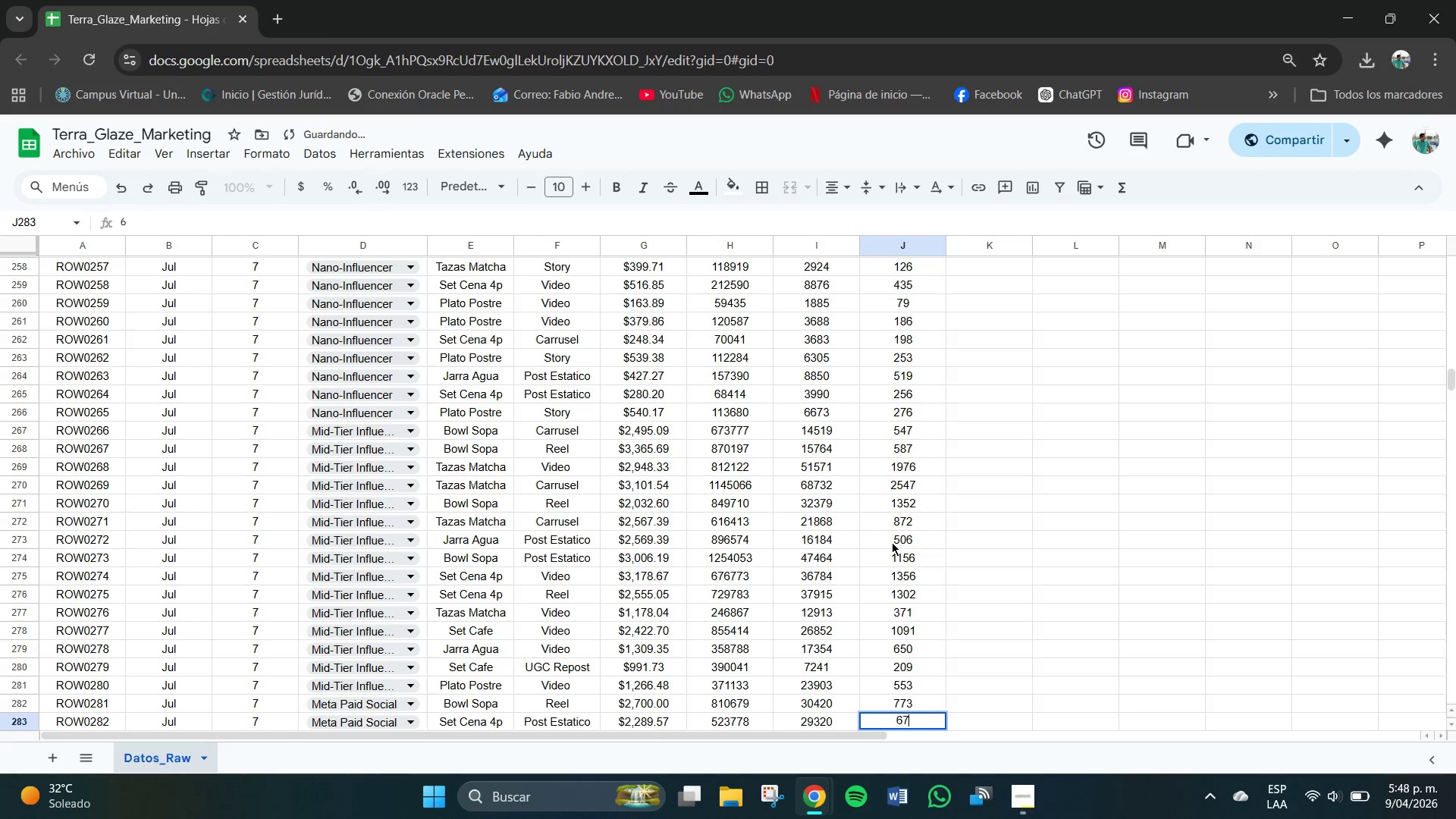 
key(Numpad7)
 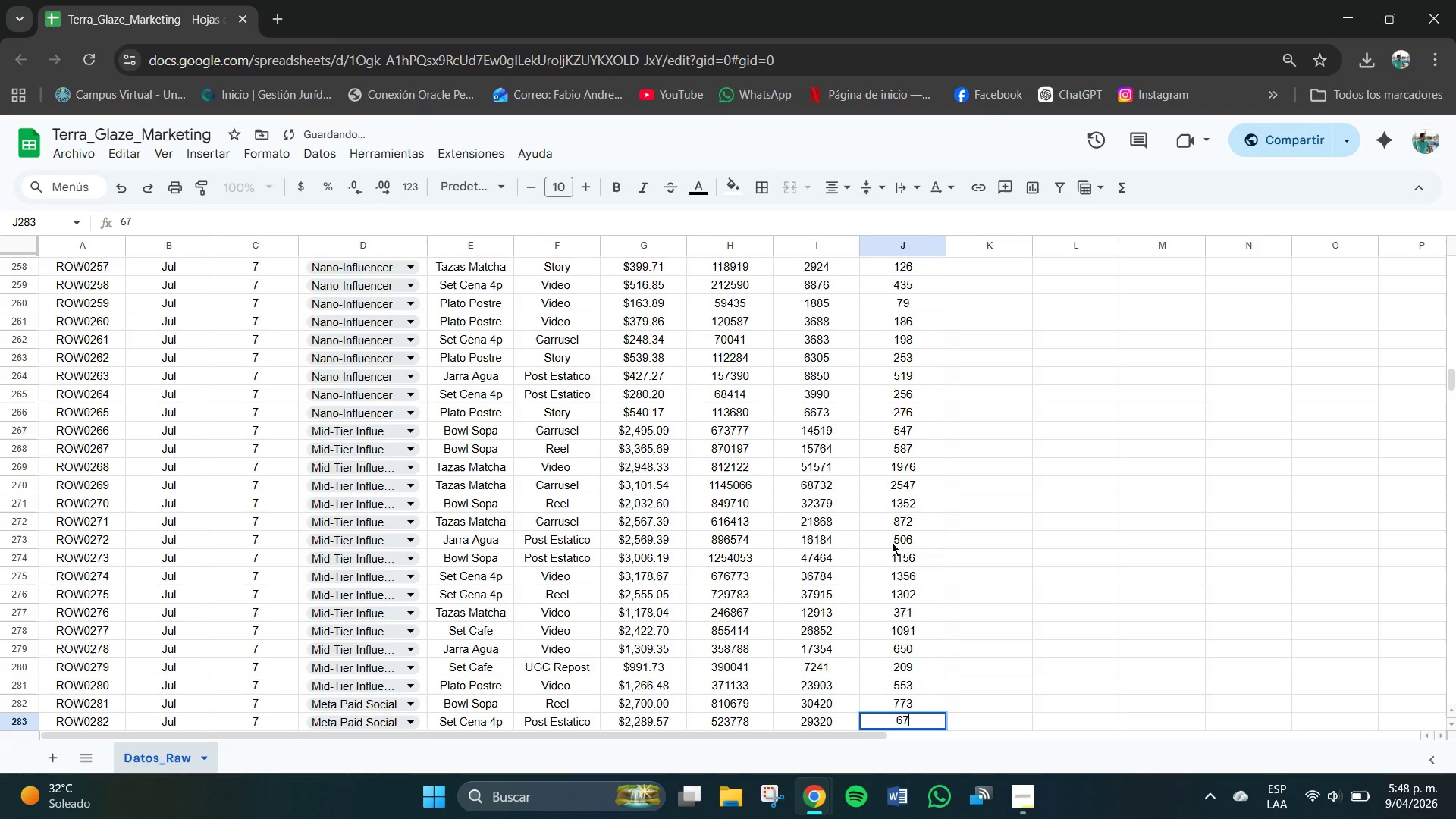 
key(Numpad6)
 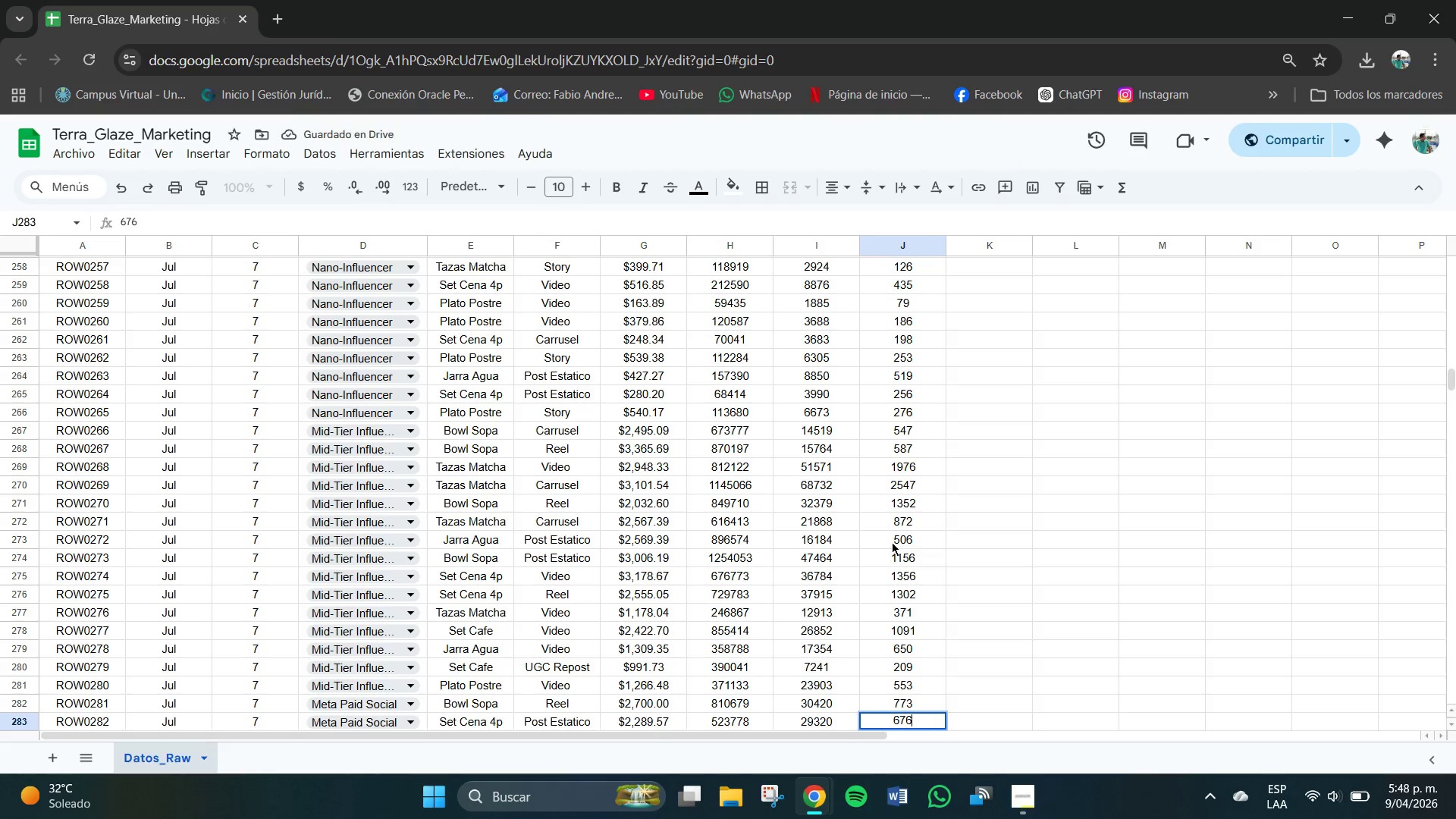 
key(NumpadEnter)
 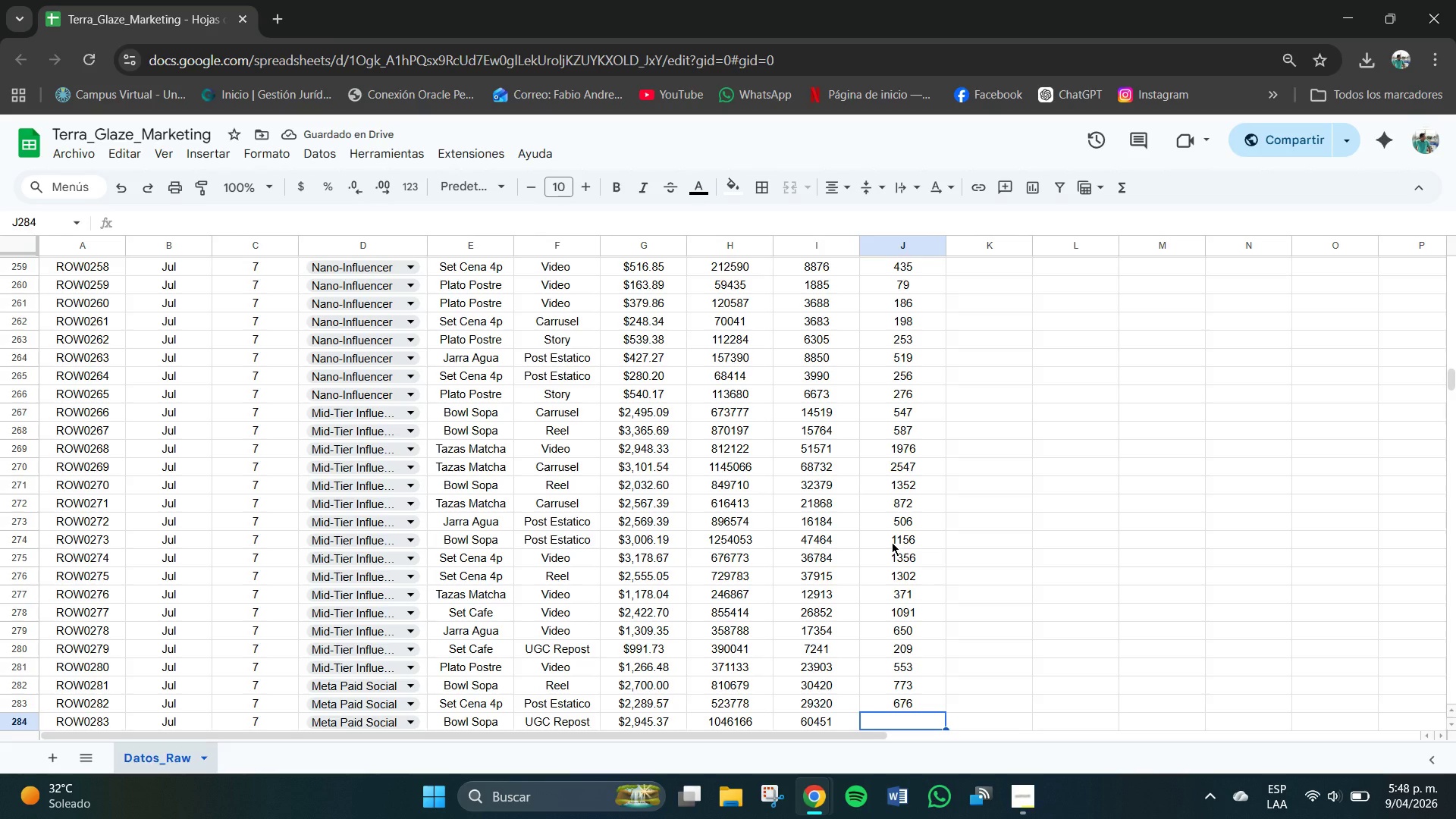 
wait(6.53)
 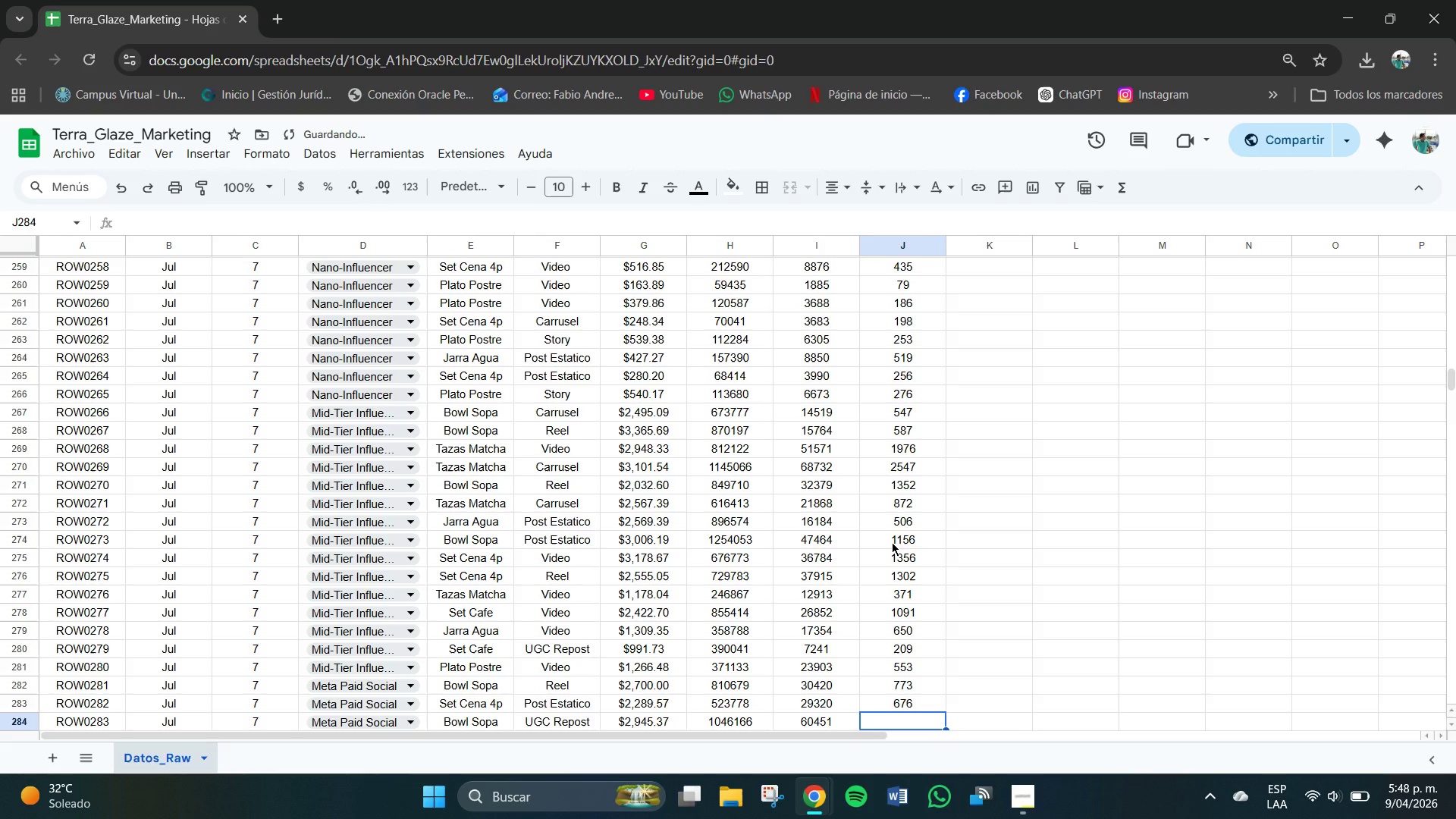 
key(Numpad9)
 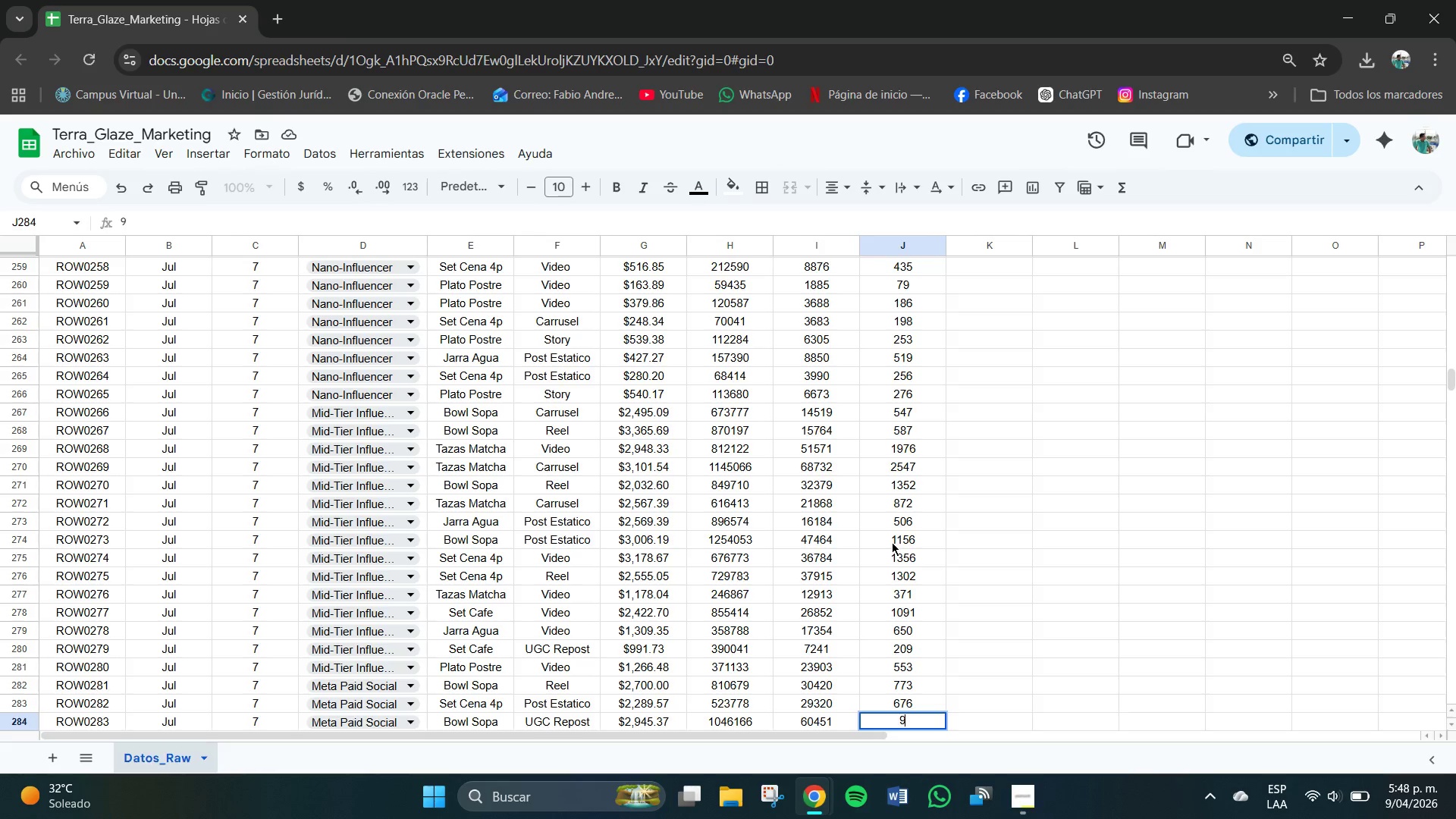 
key(Numpad8)
 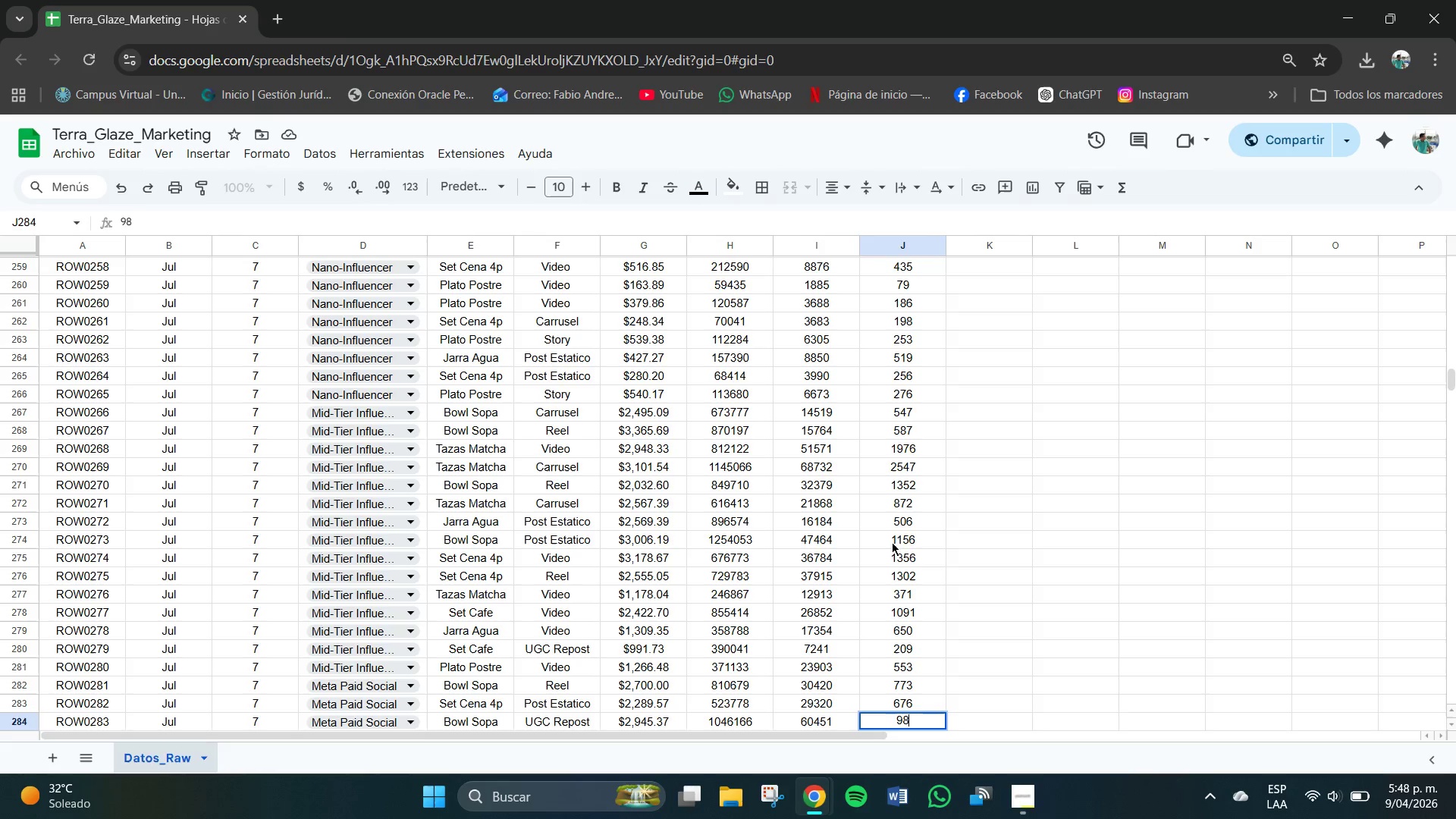 
key(Numpad1)
 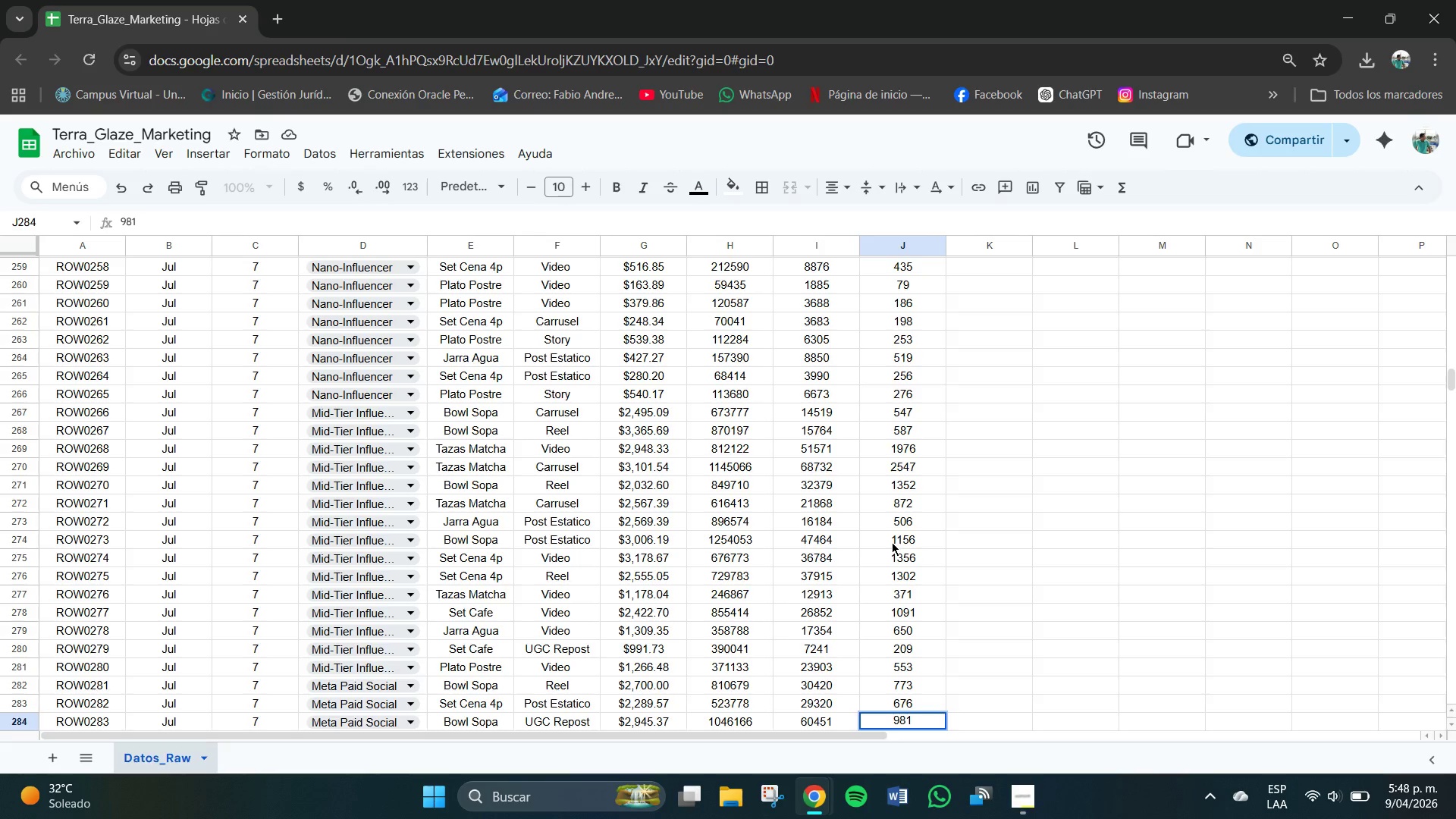 
key(NumpadEnter)
 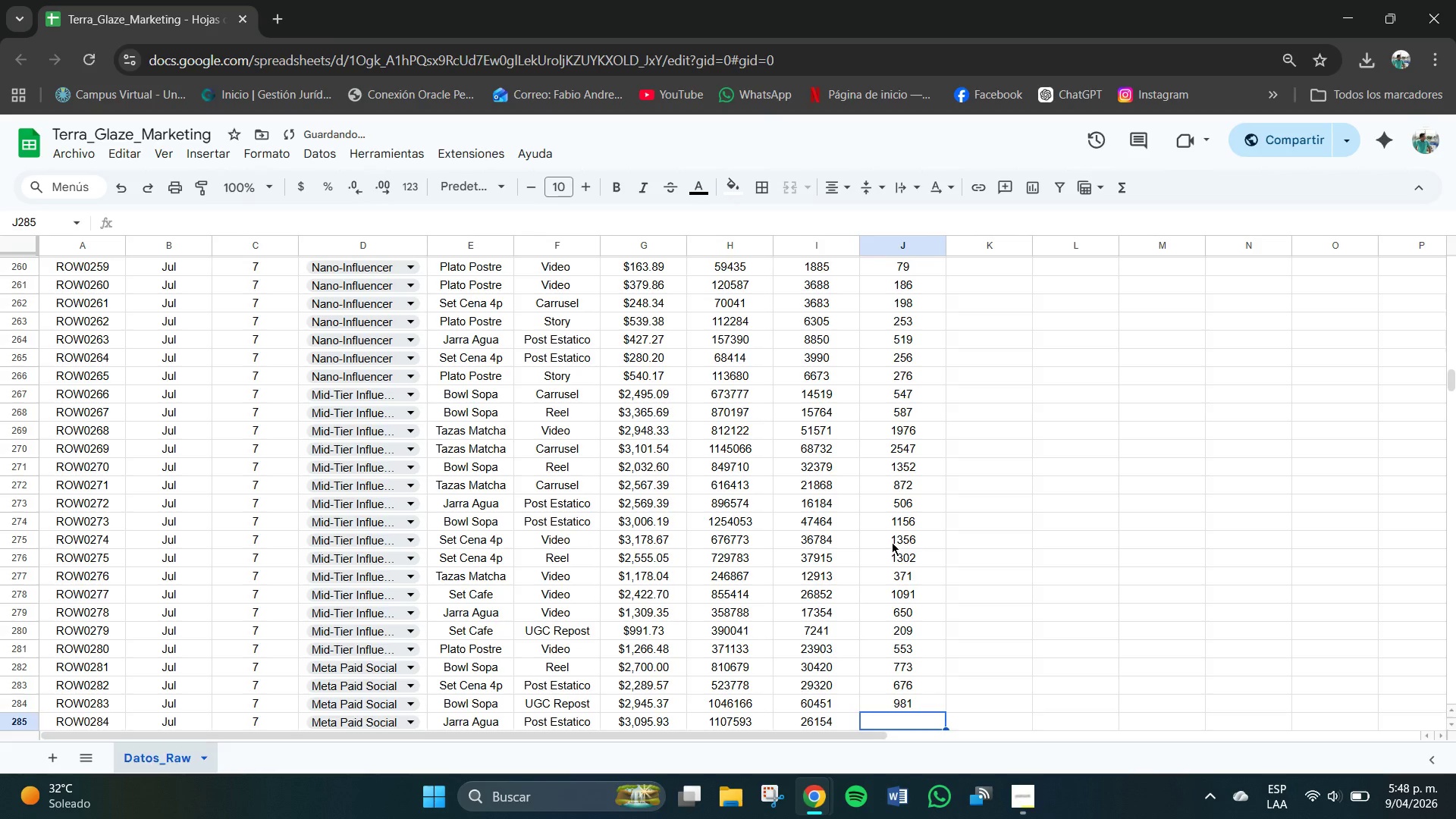 
key(Numpad6)
 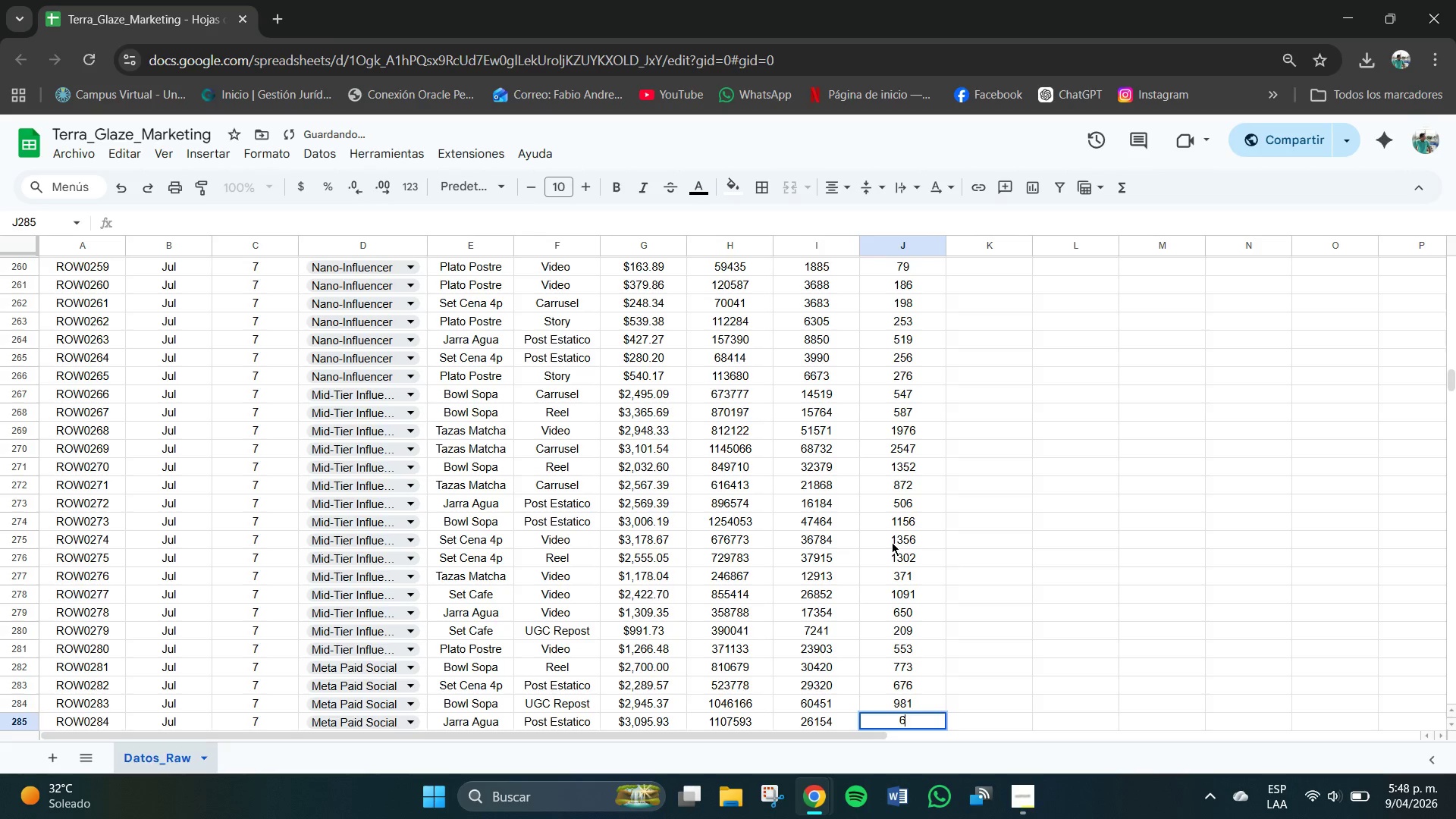 
key(Numpad6)
 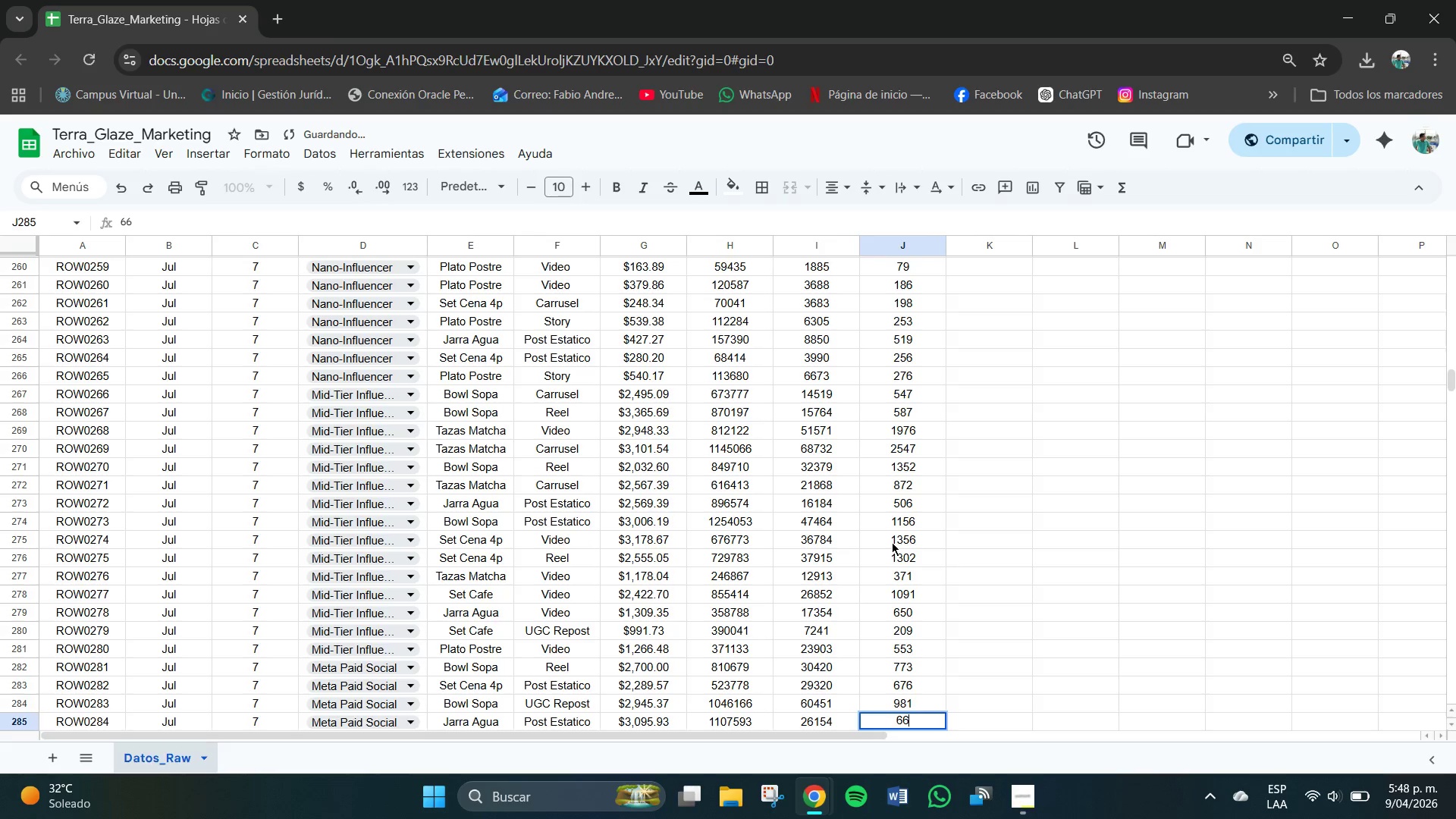 
key(Numpad7)
 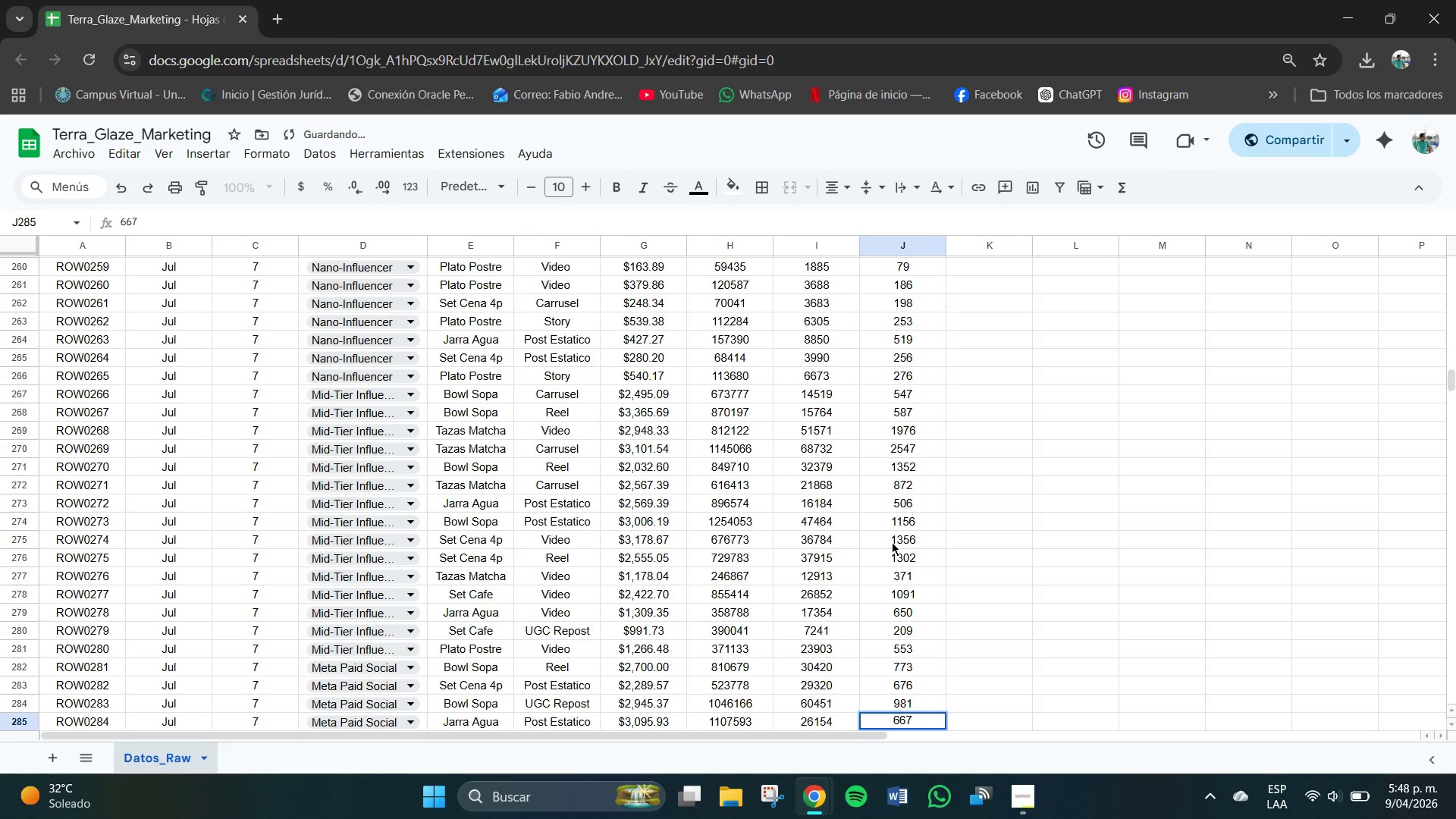 
key(NumpadEnter)
 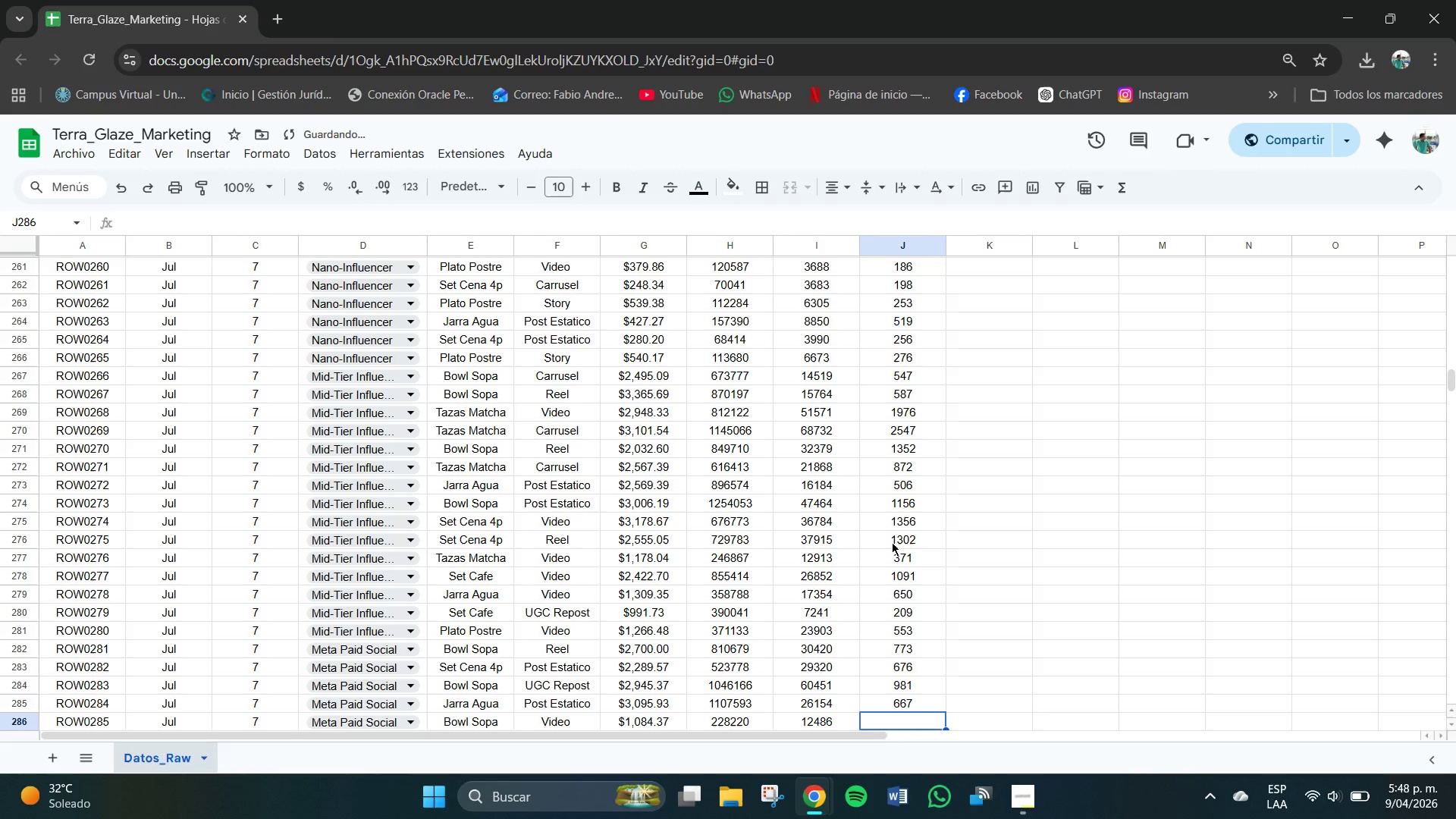 
key(Numpad2)
 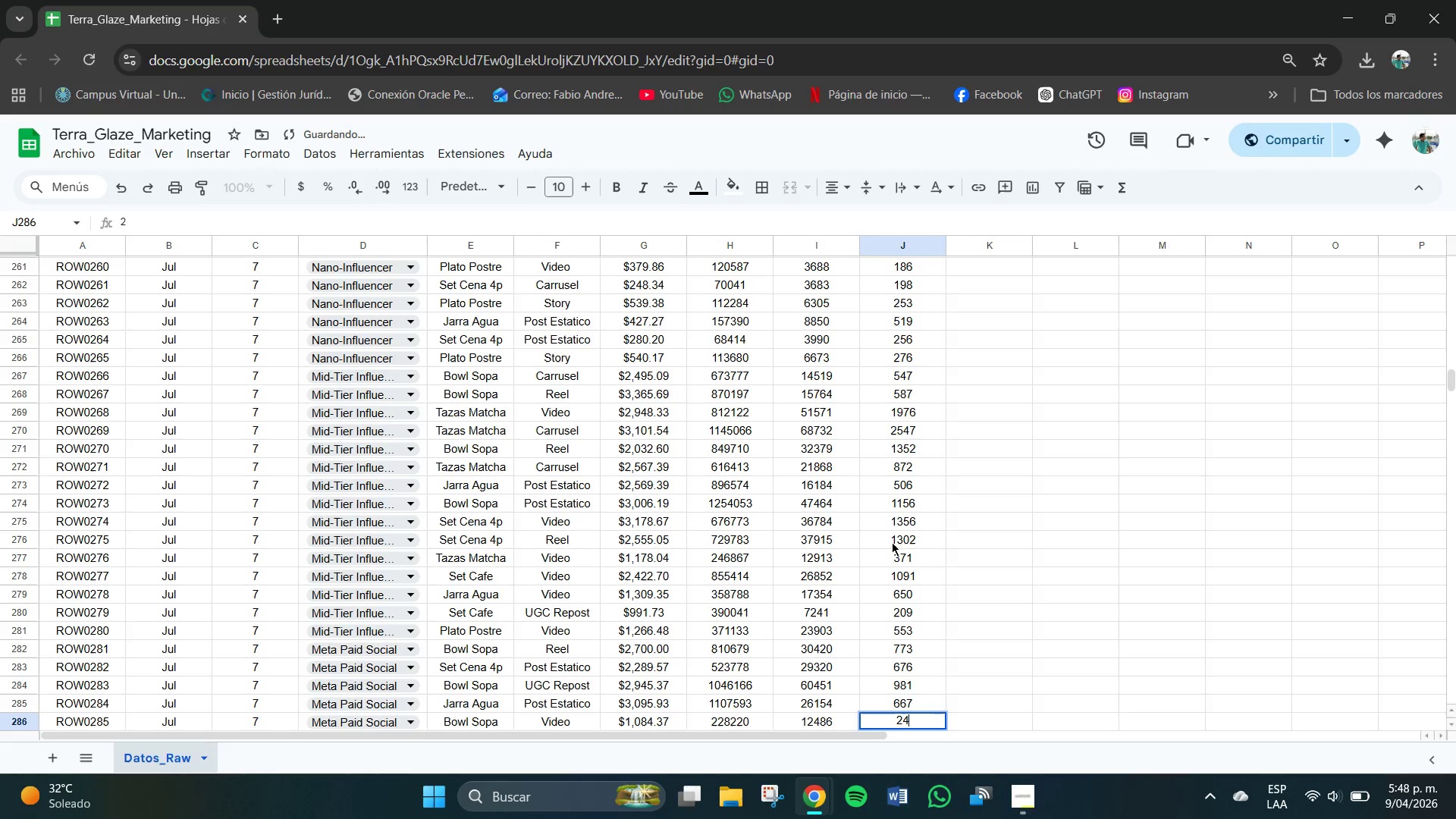 
key(Numpad4)
 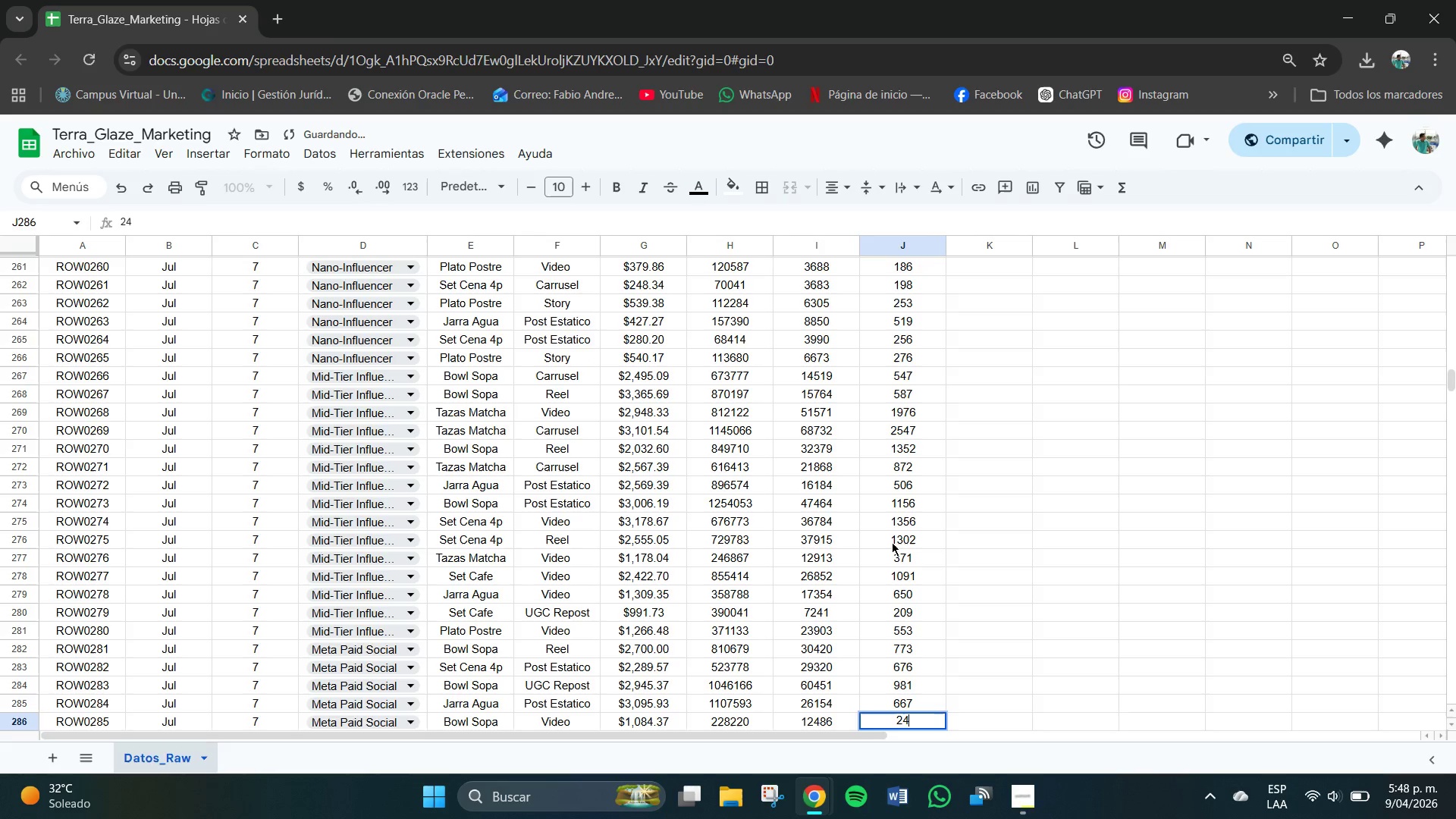 
key(Numpad0)
 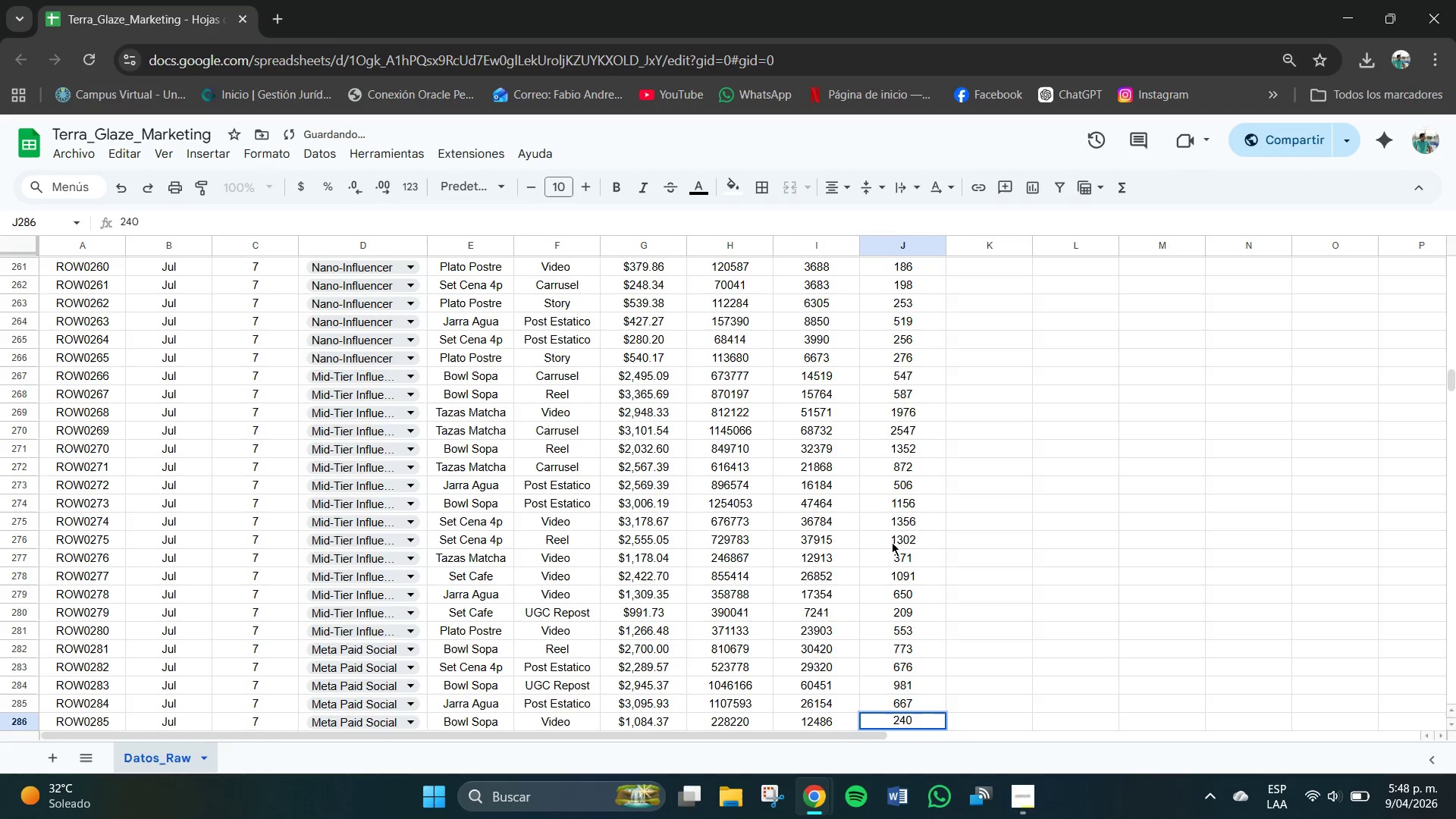 
key(NumpadEnter)
 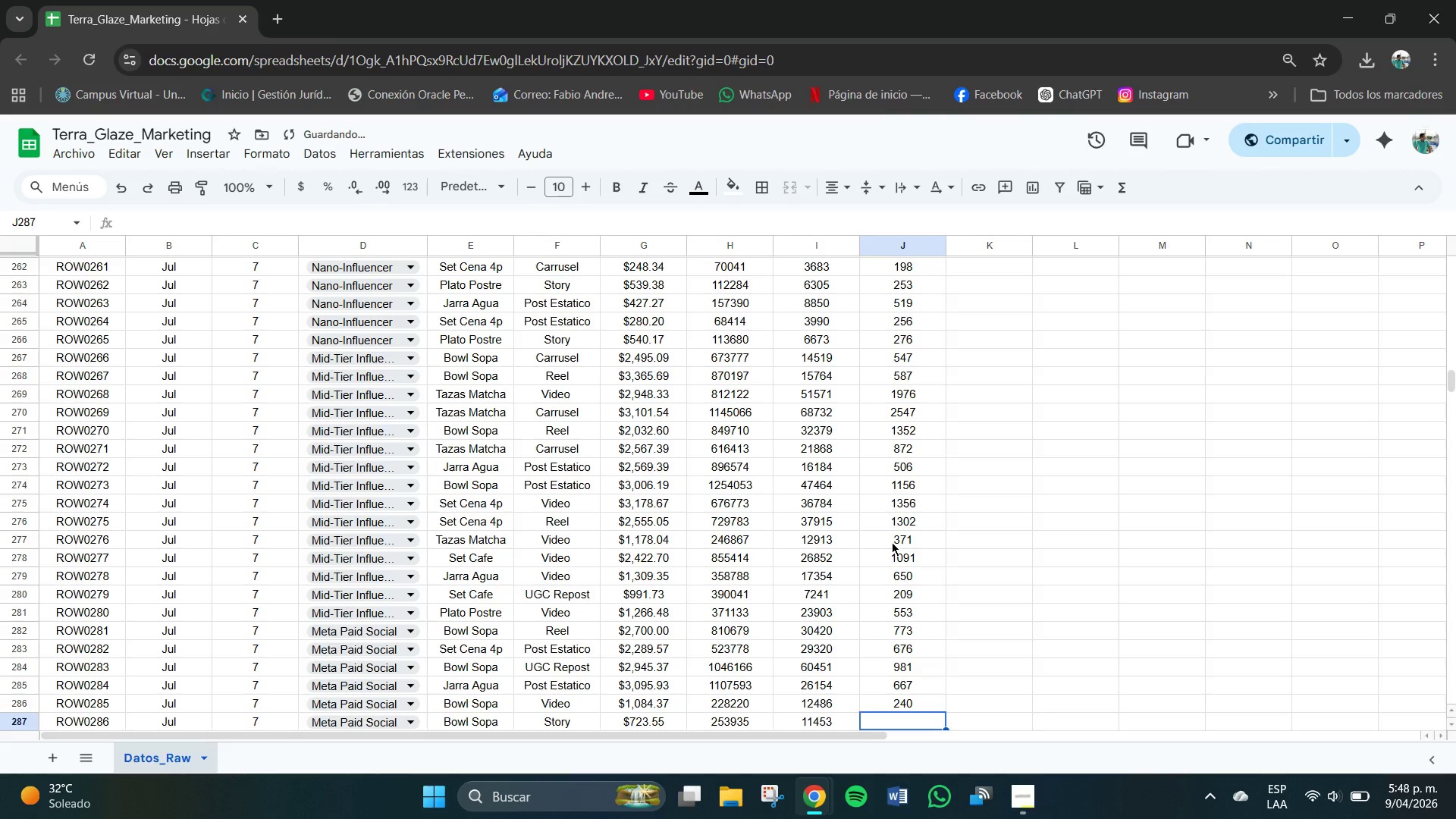 
key(Numpad1)
 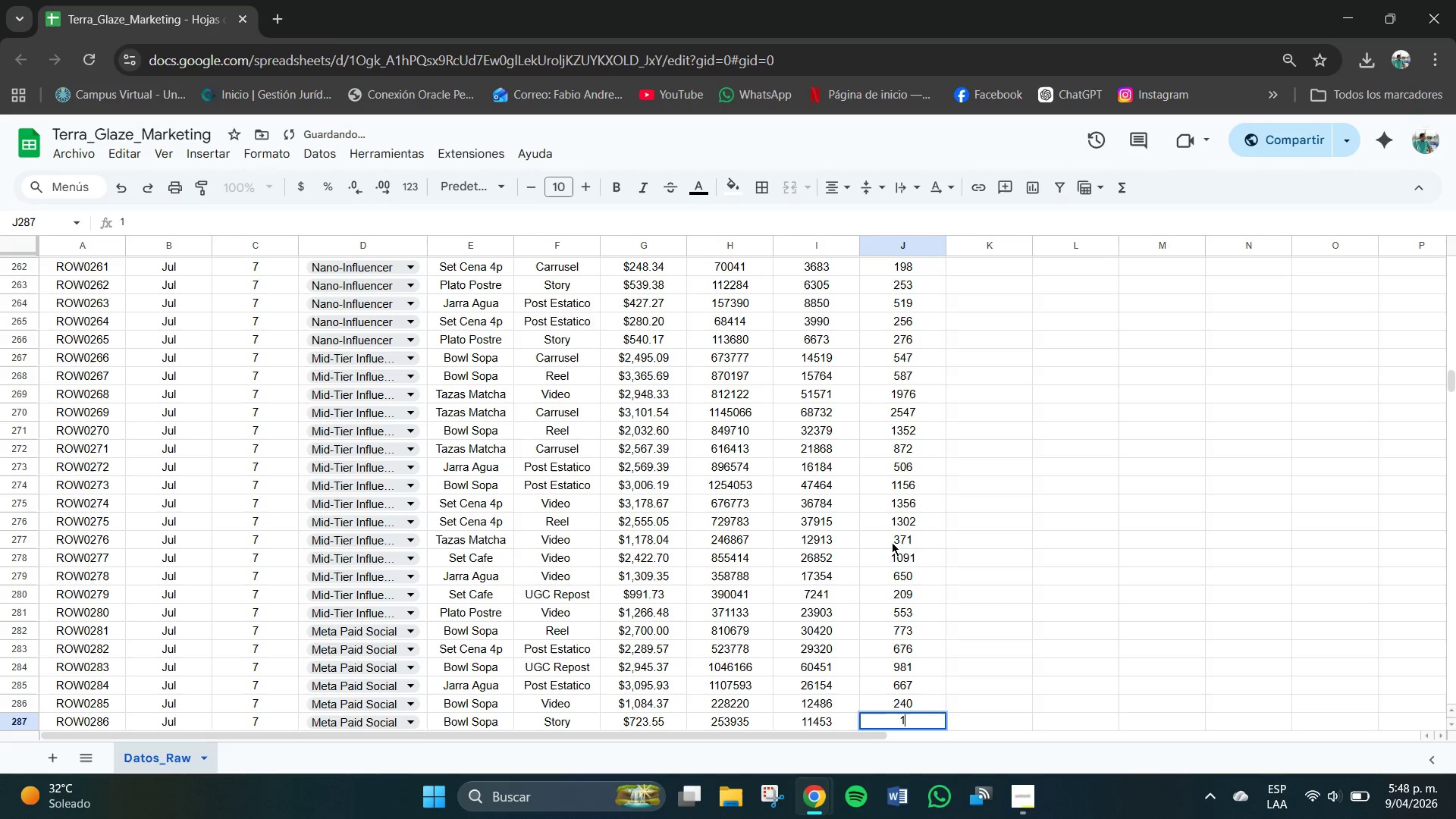 
key(Numpad8)
 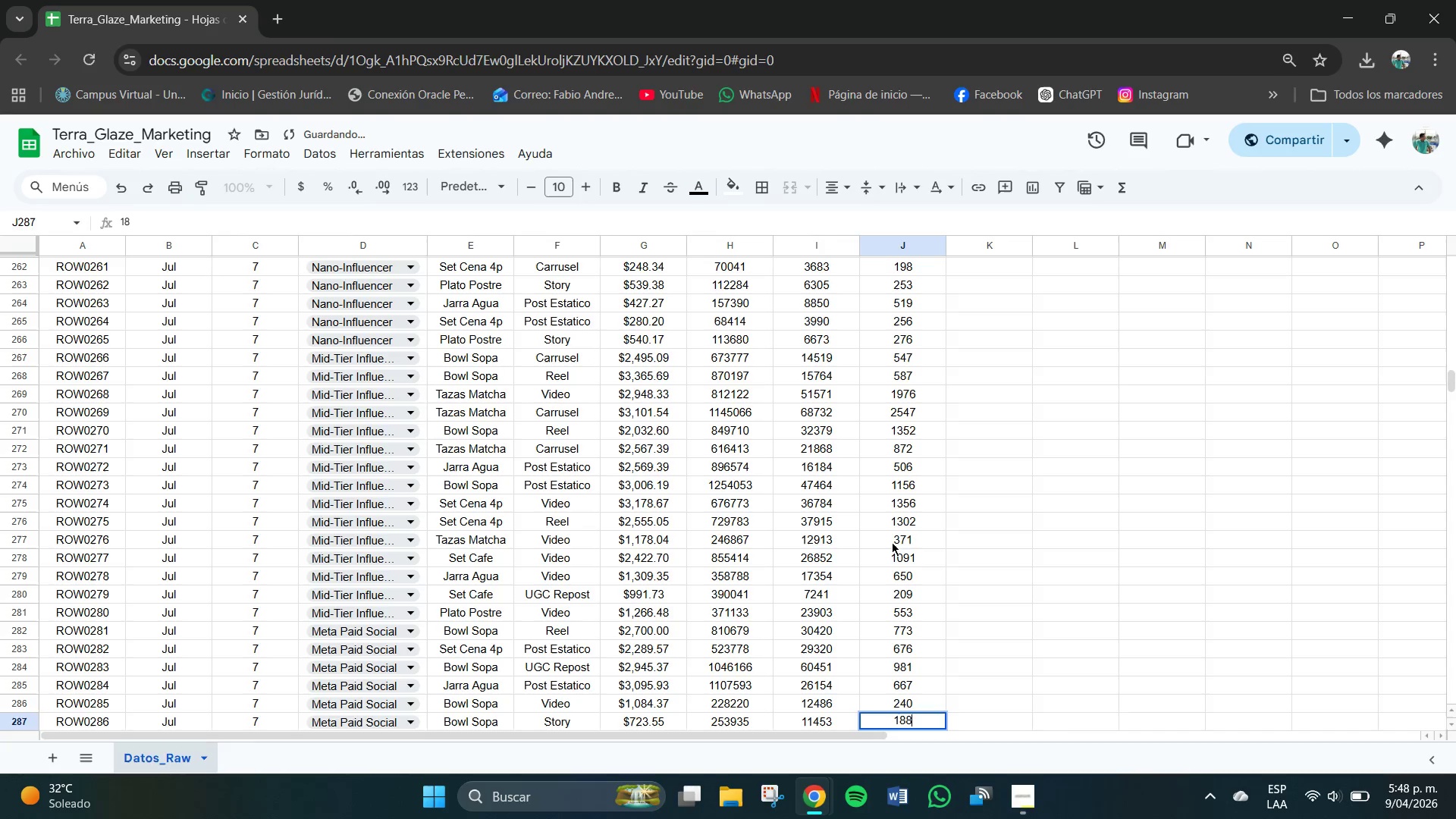 
key(Numpad8)
 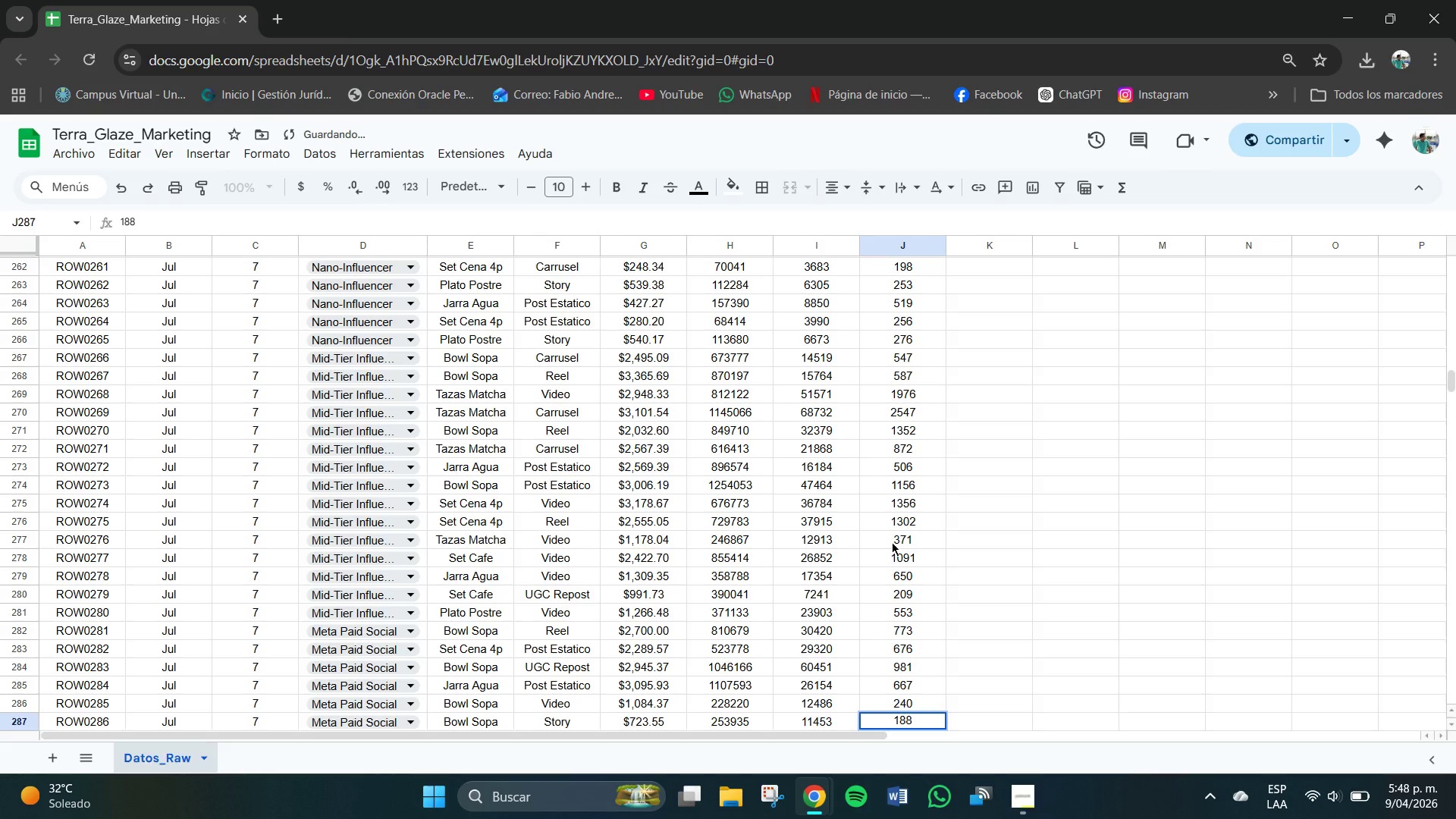 
key(NumpadEnter)
 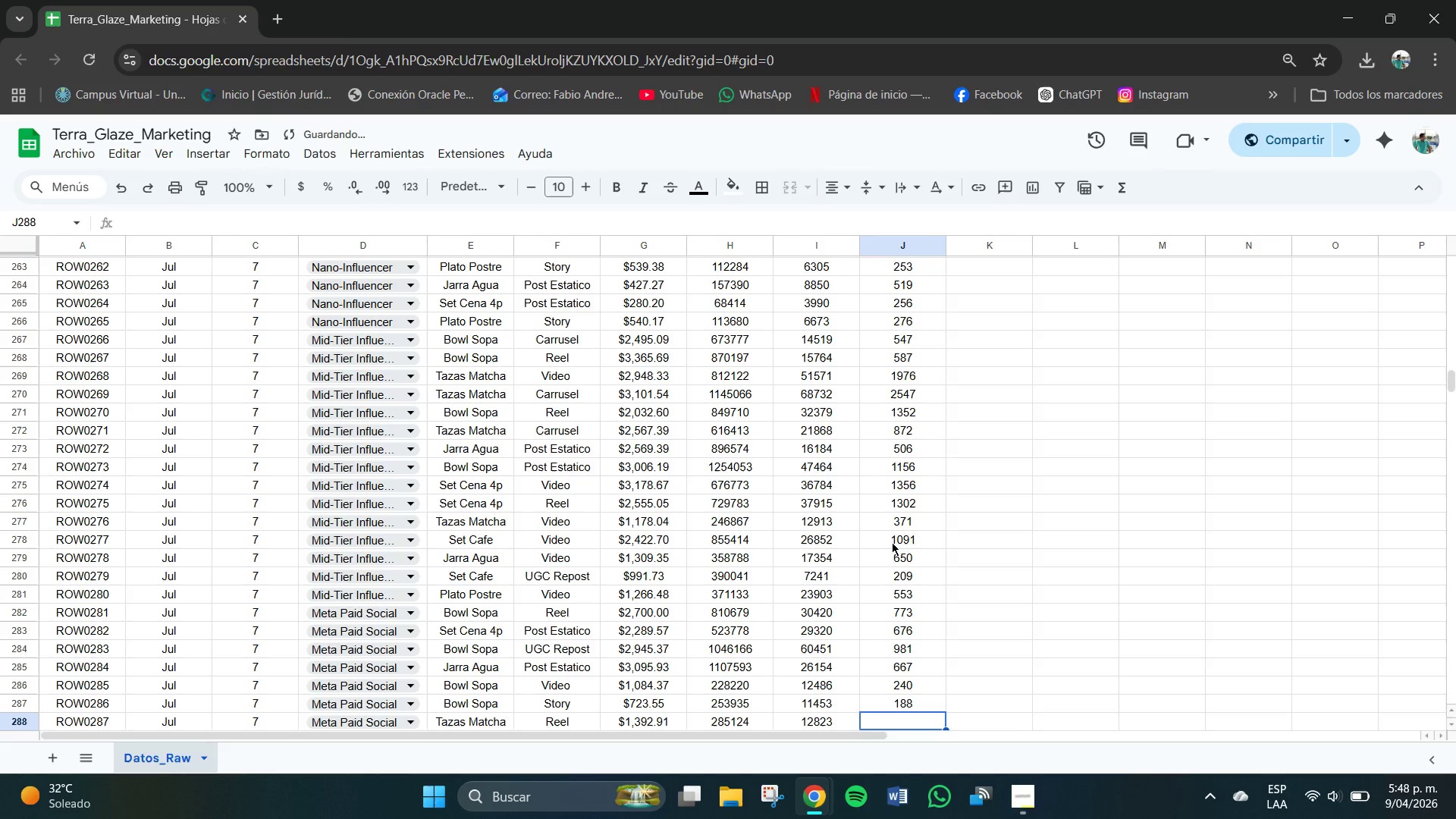 
key(Numpad3)
 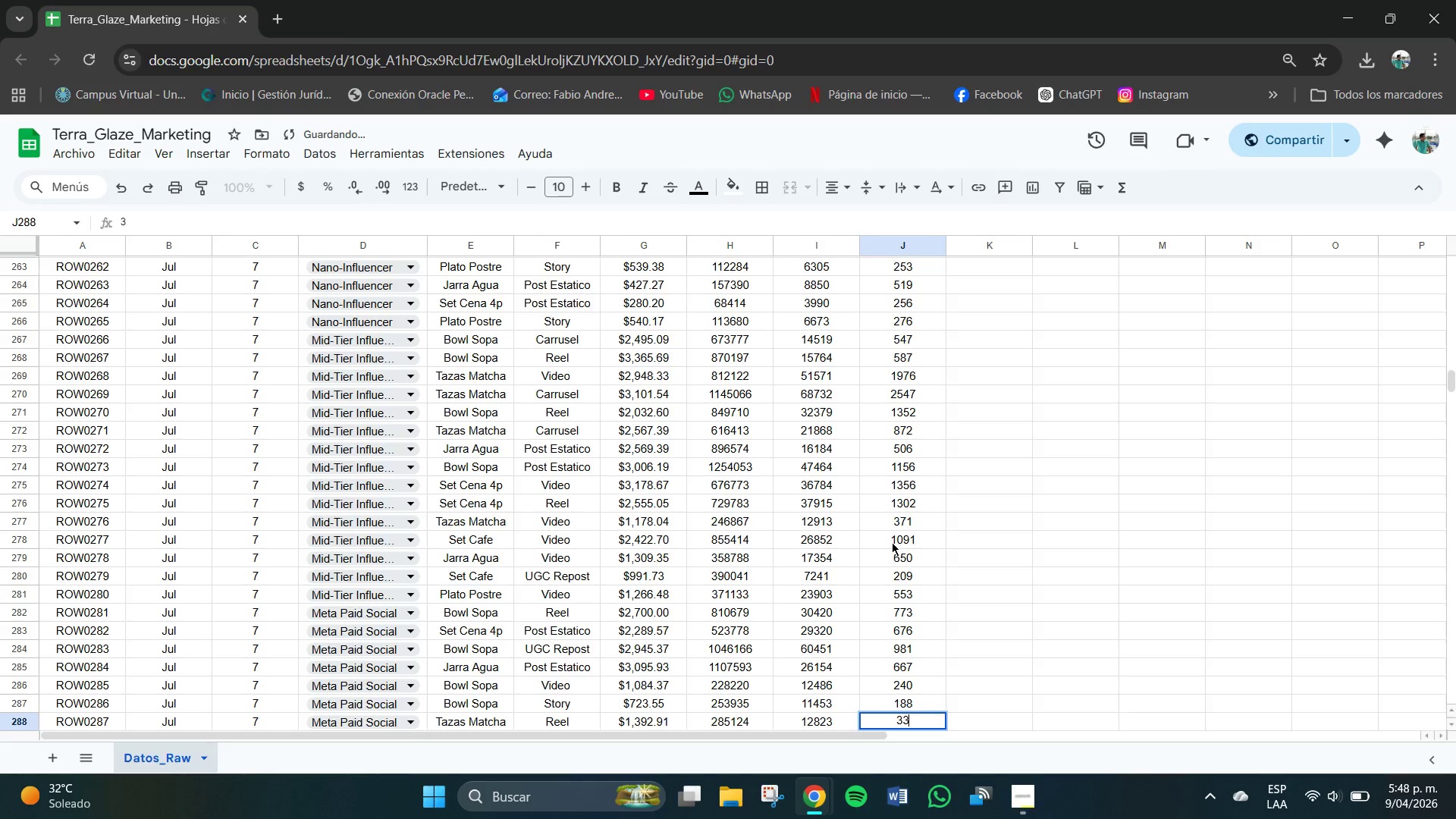 
key(Numpad3)
 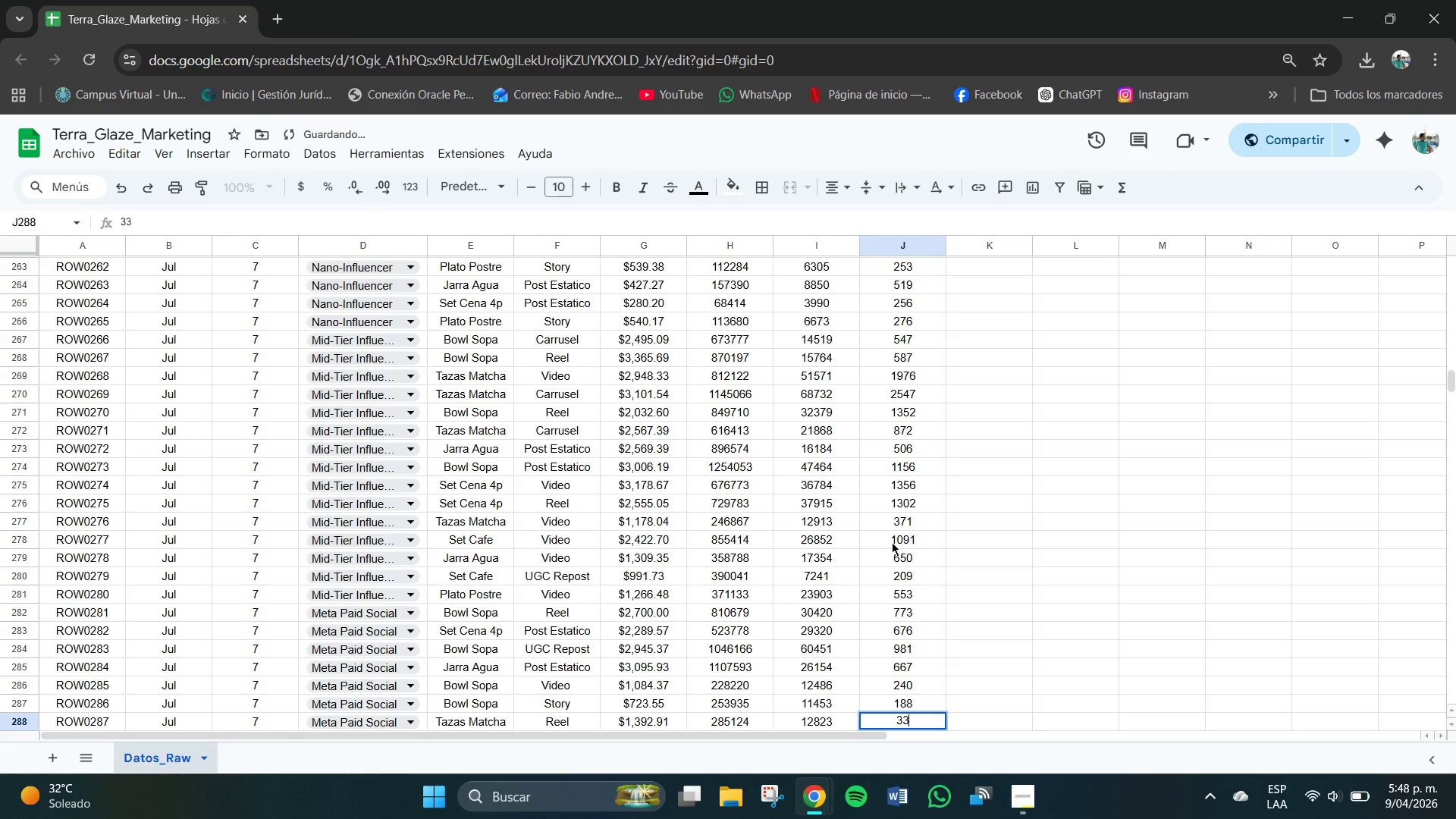 
key(Numpad0)
 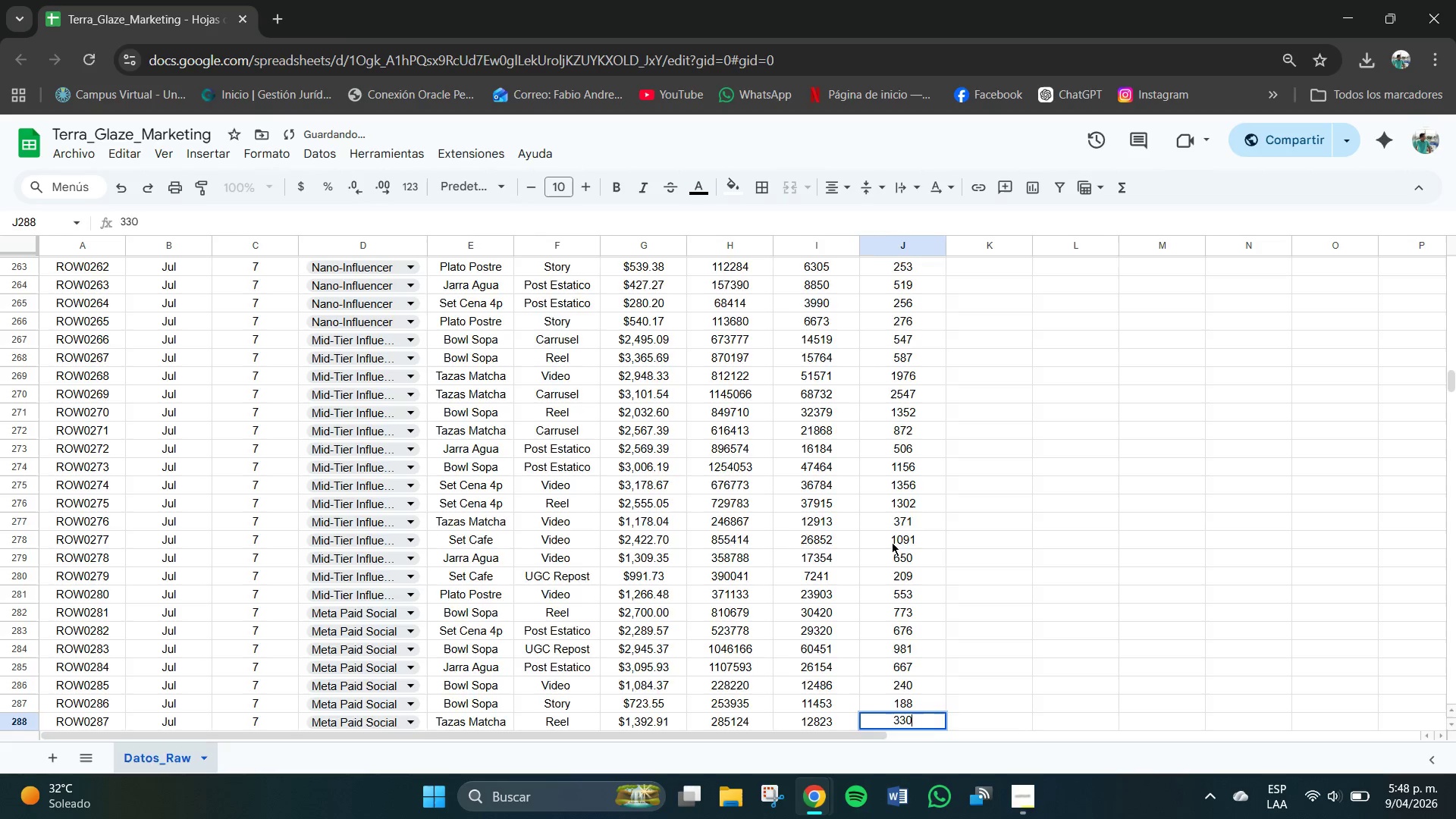 
key(NumpadEnter)
 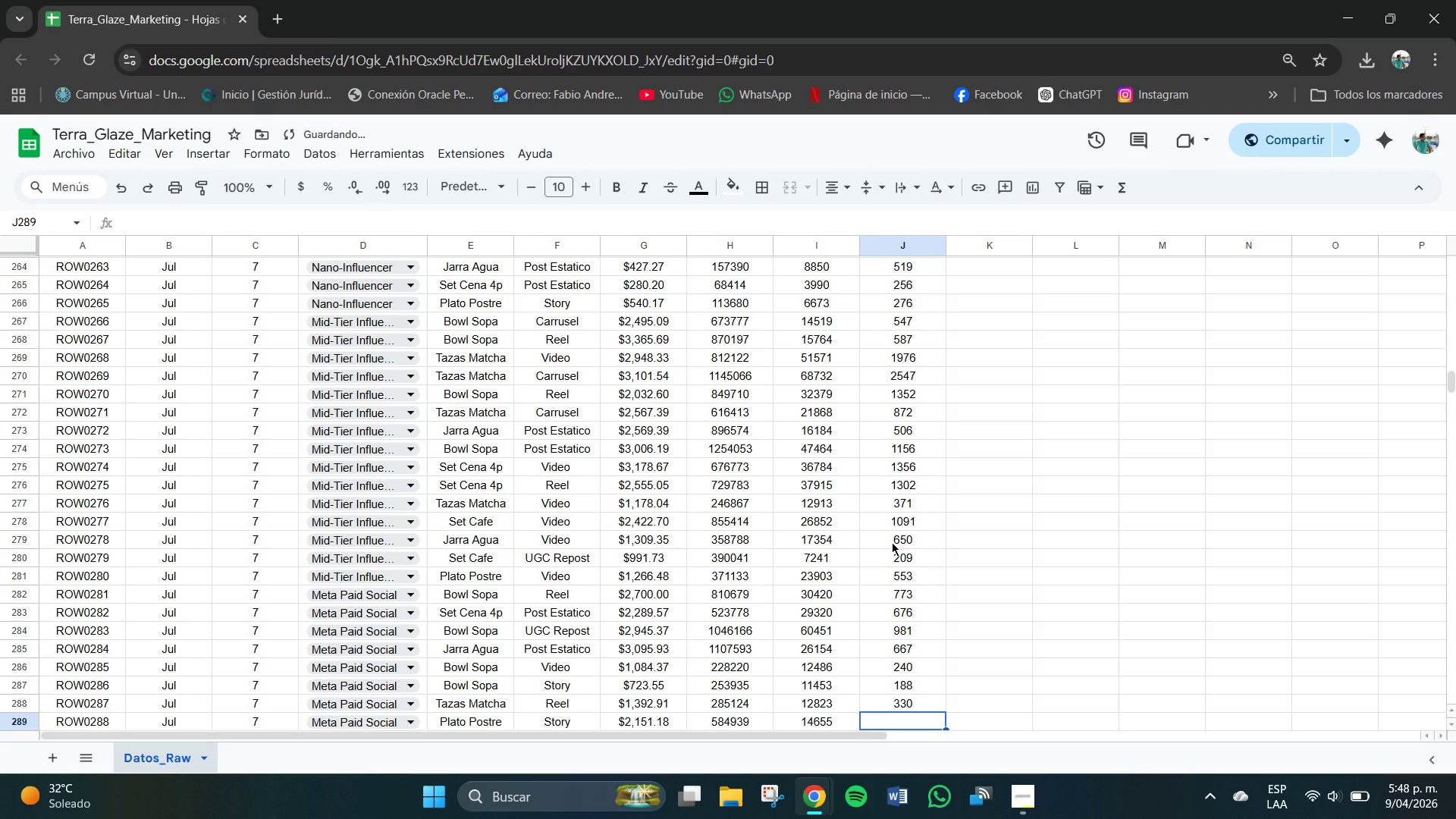 
key(Numpad4)
 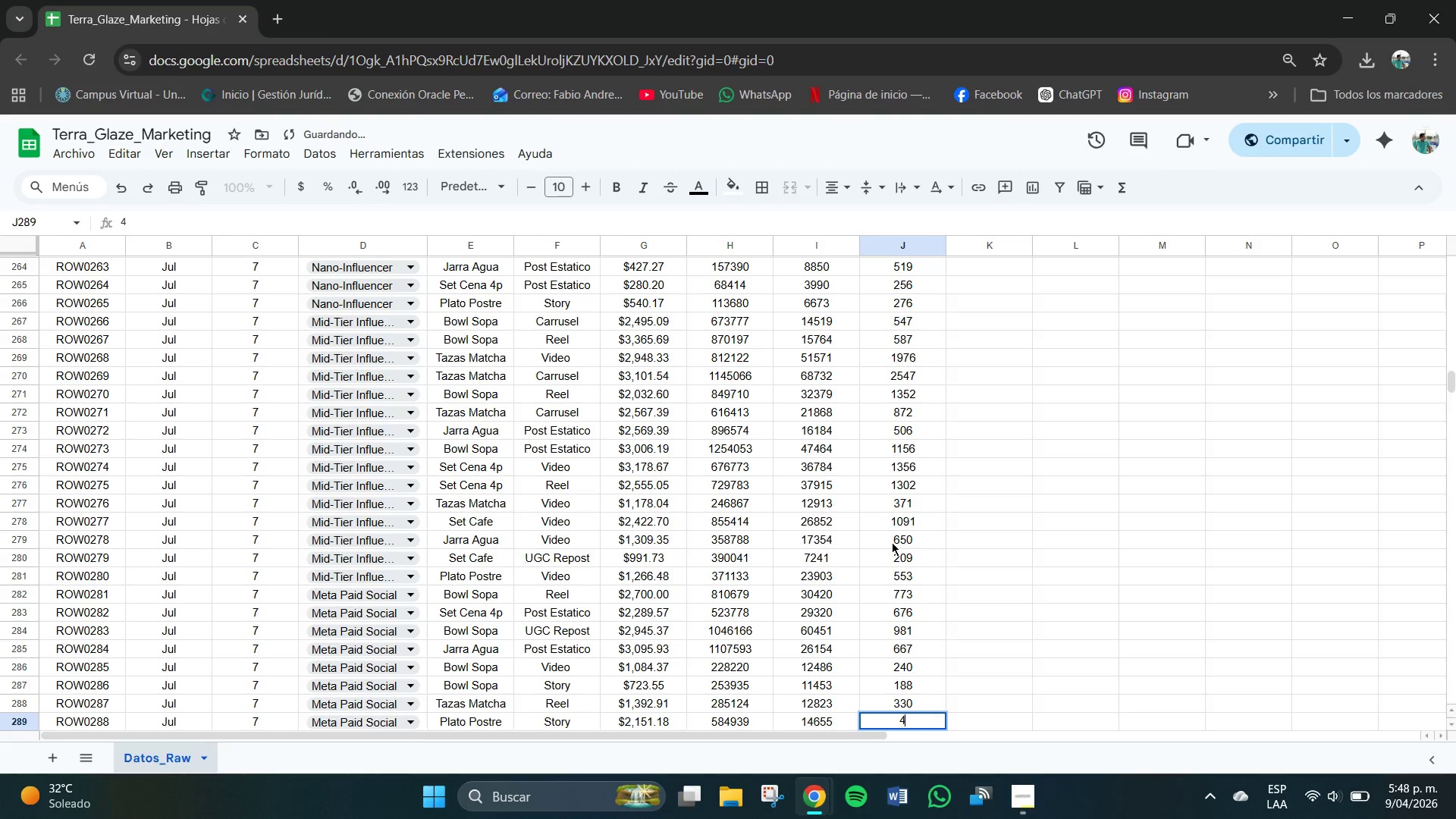 
key(Numpad2)
 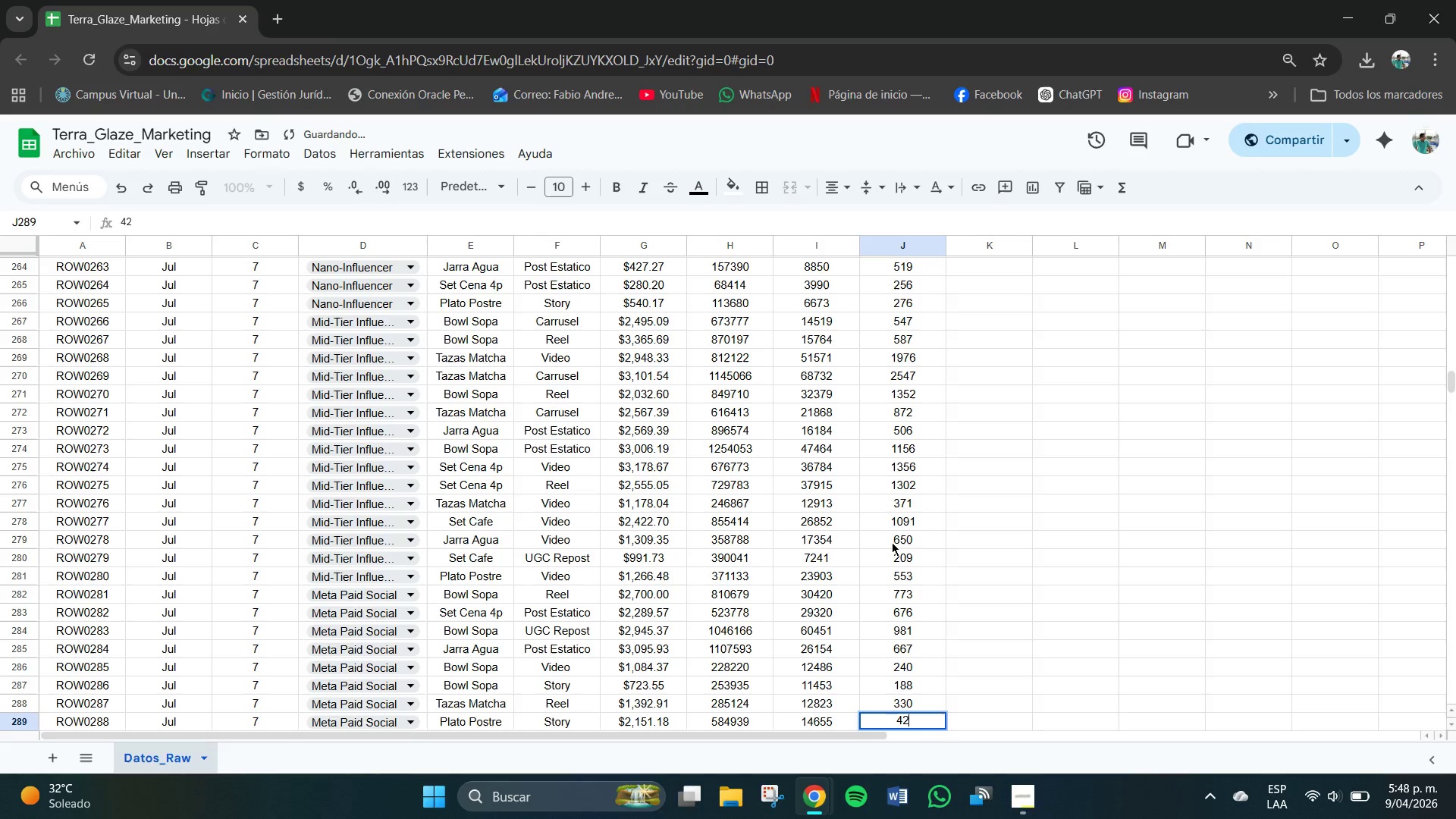 
key(Numpad0)
 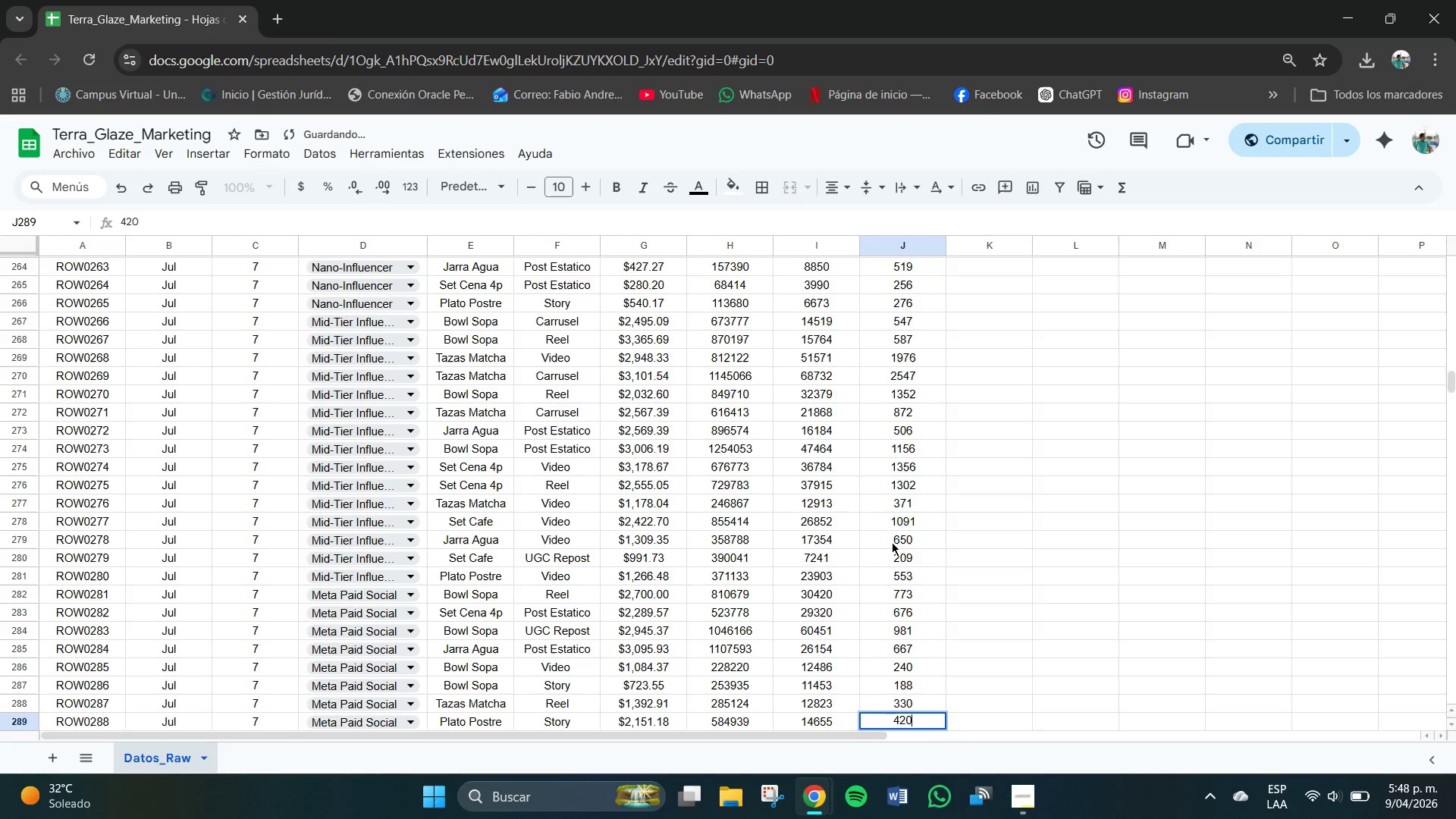 
key(NumpadEnter)
 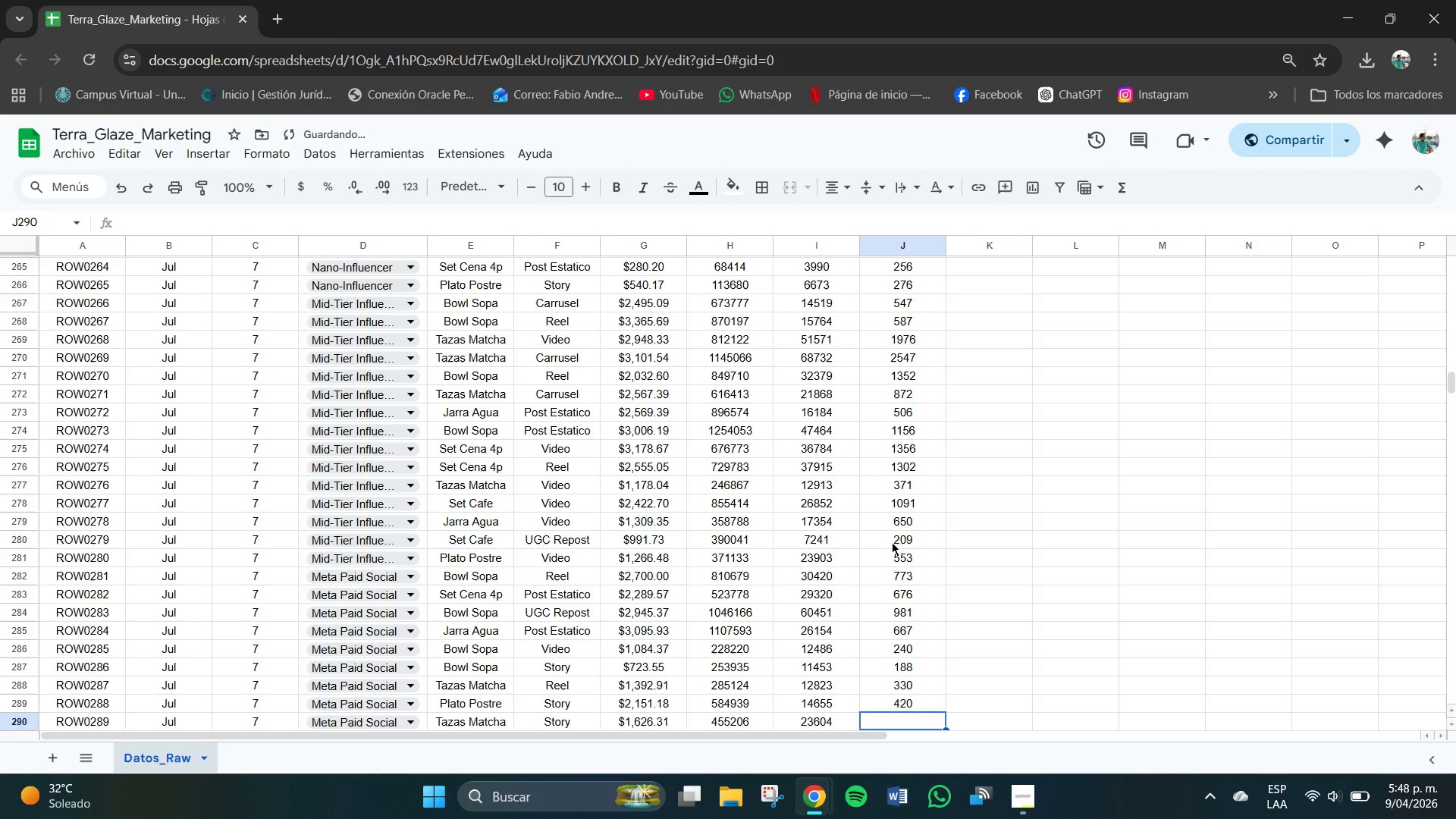 
key(Numpad4)
 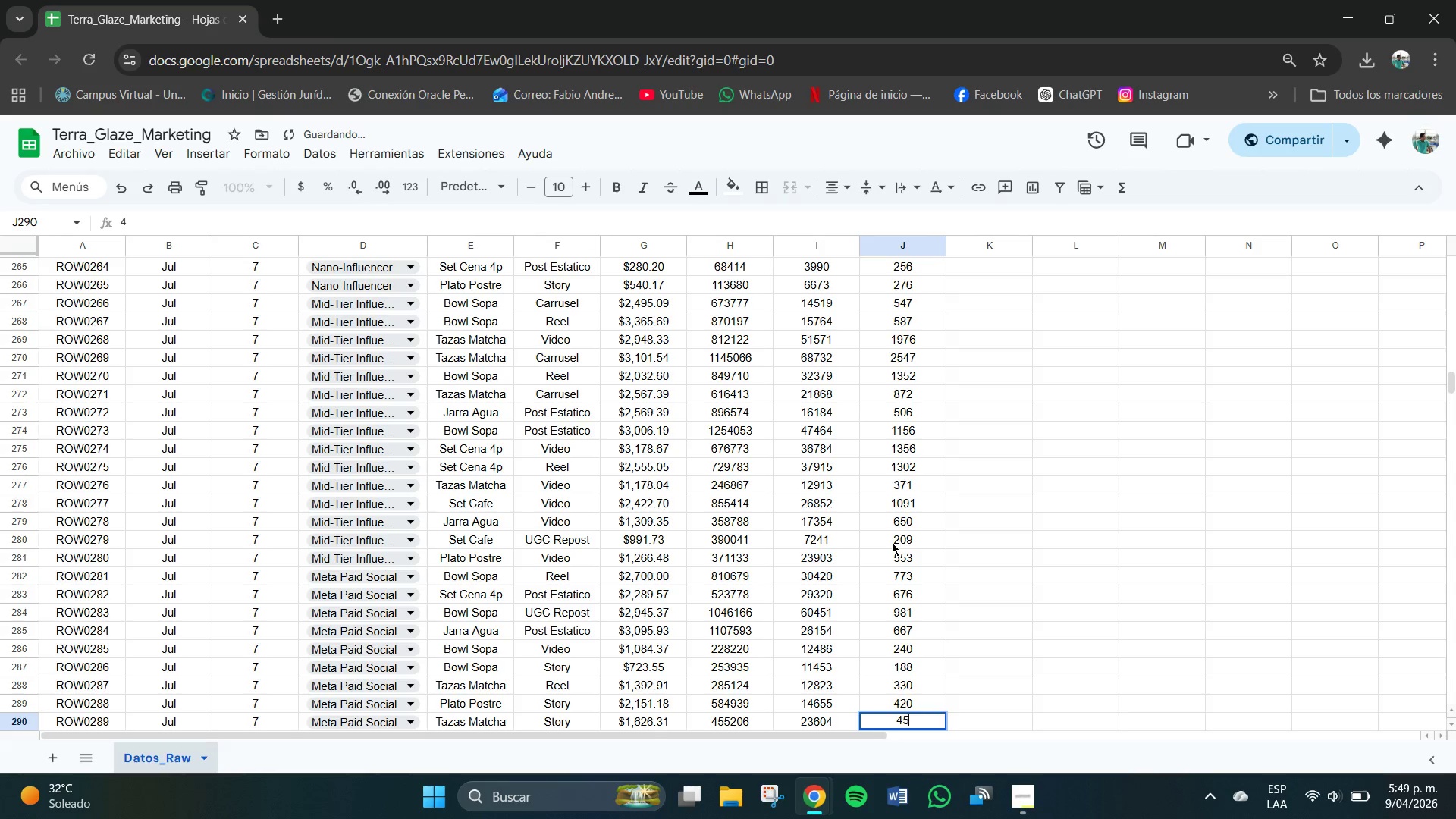 
key(Numpad5)
 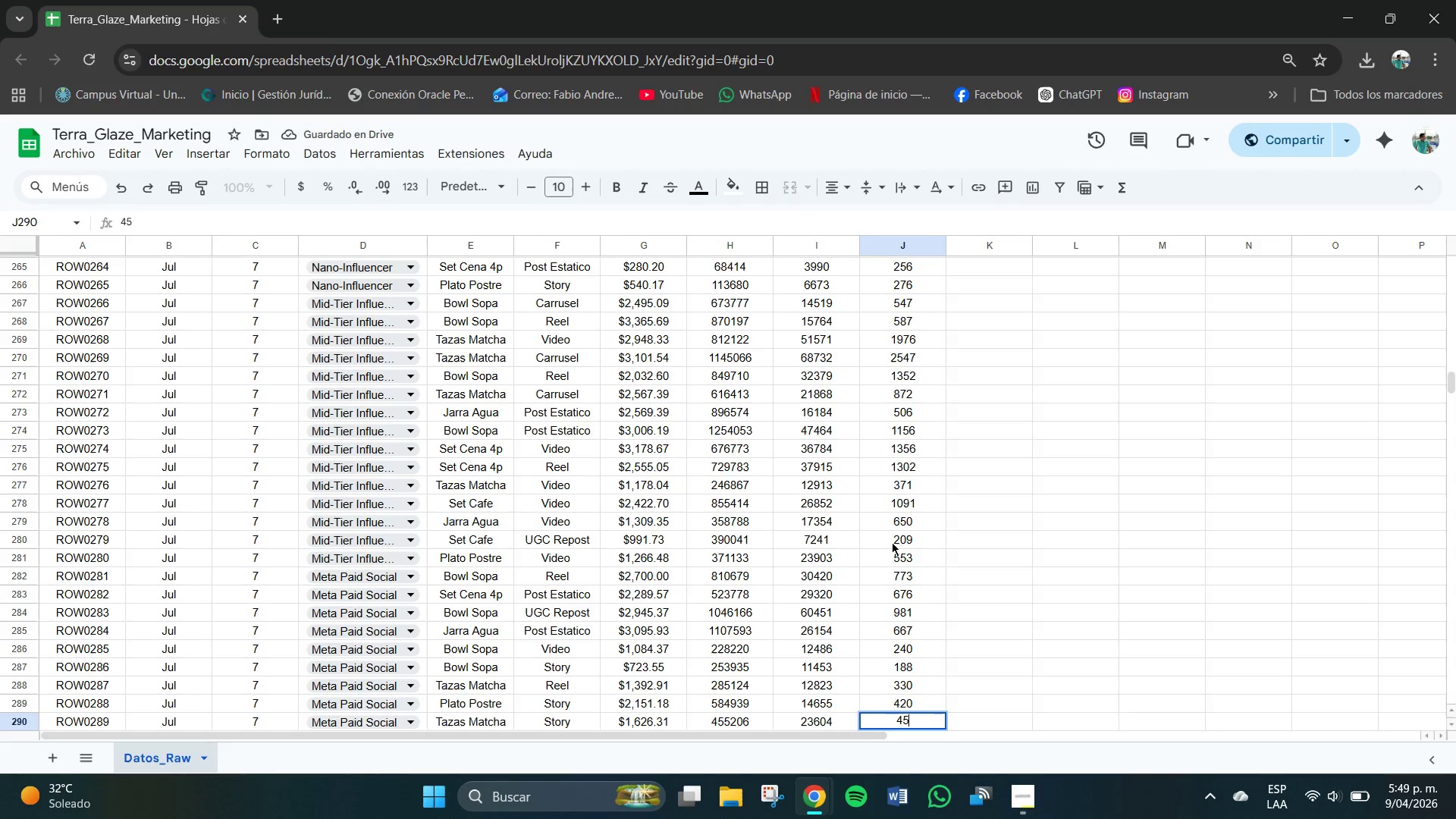 
key(Numpad5)
 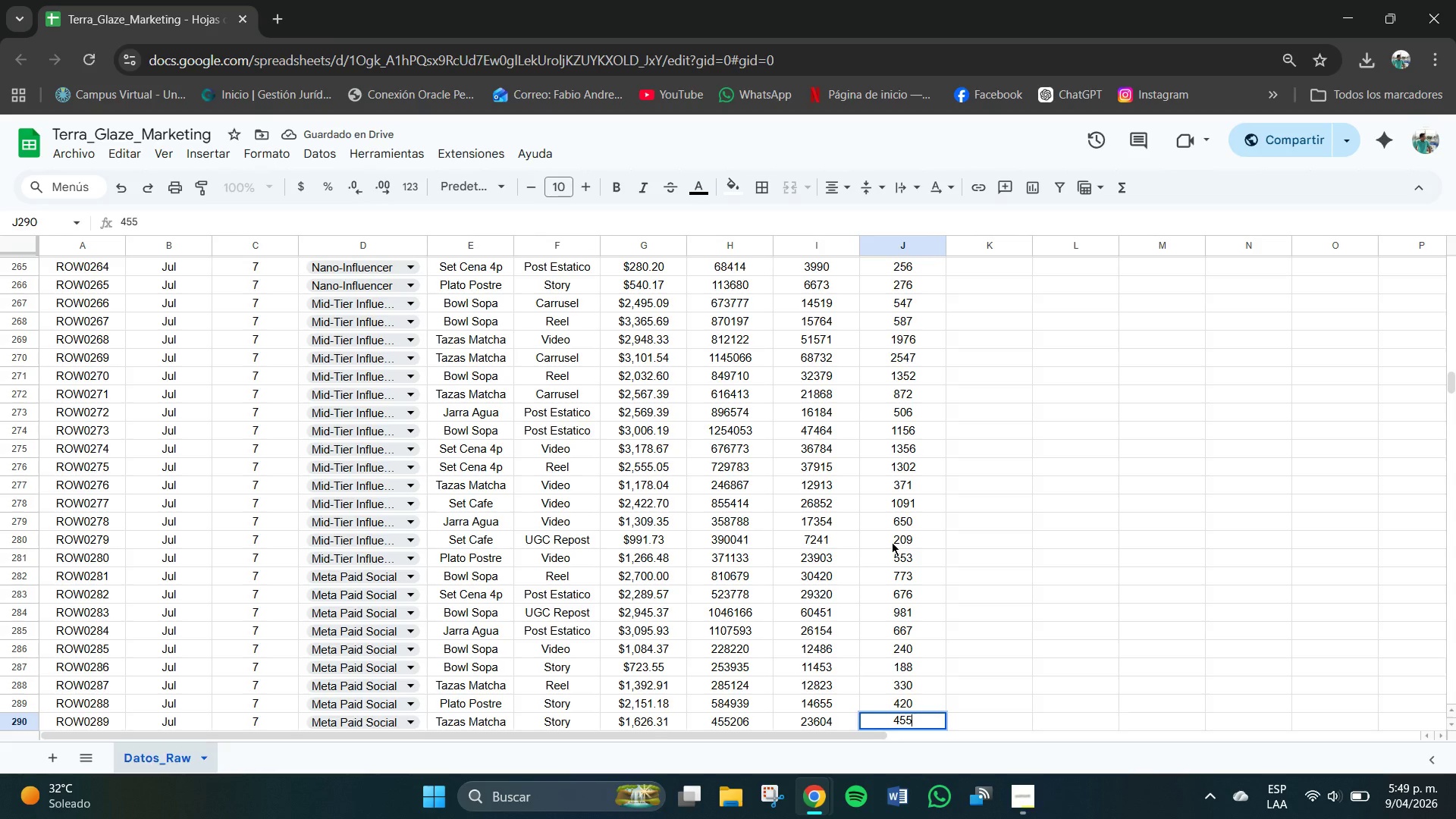 
key(NumpadEnter)
 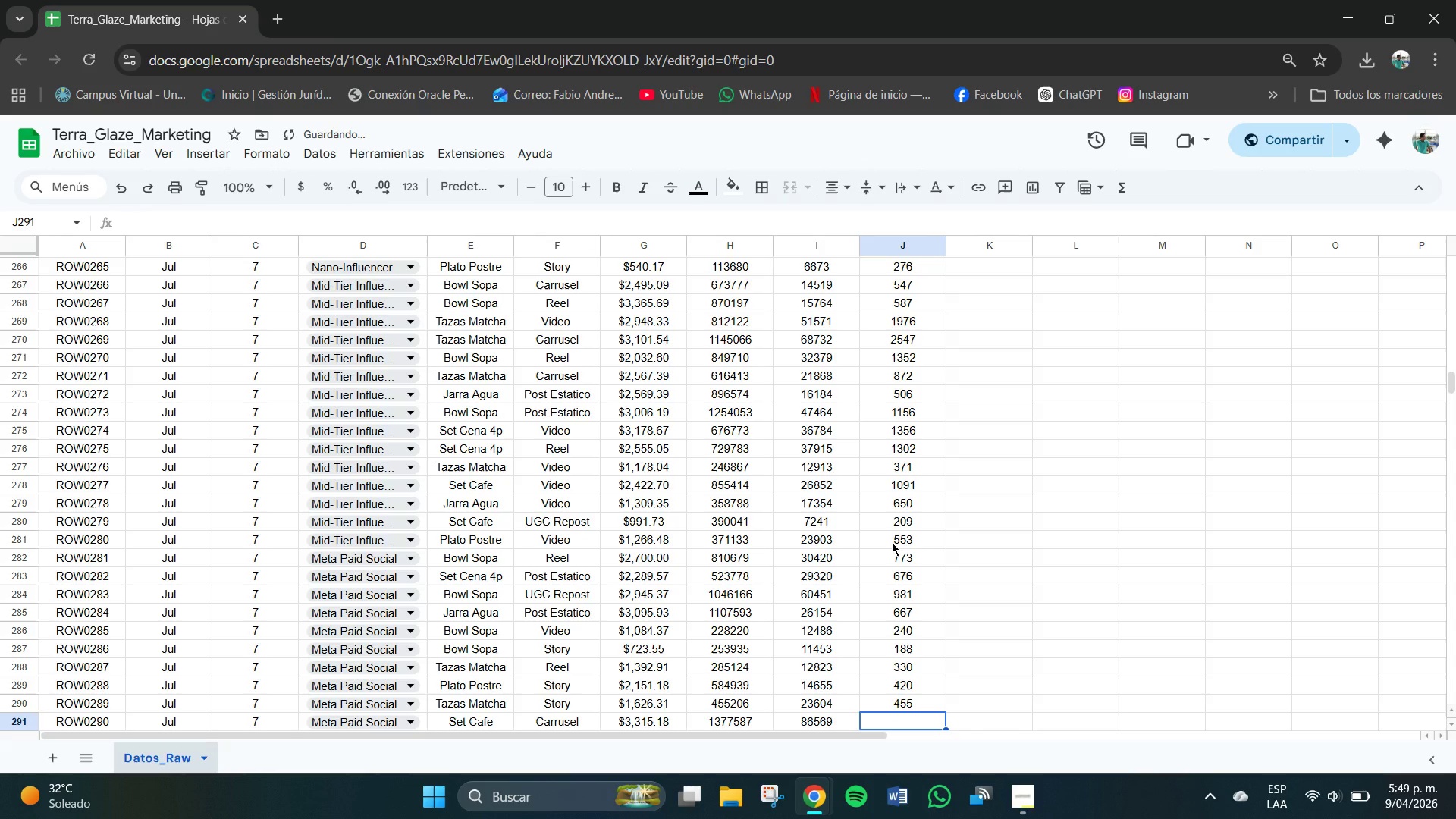 
key(Numpad1)
 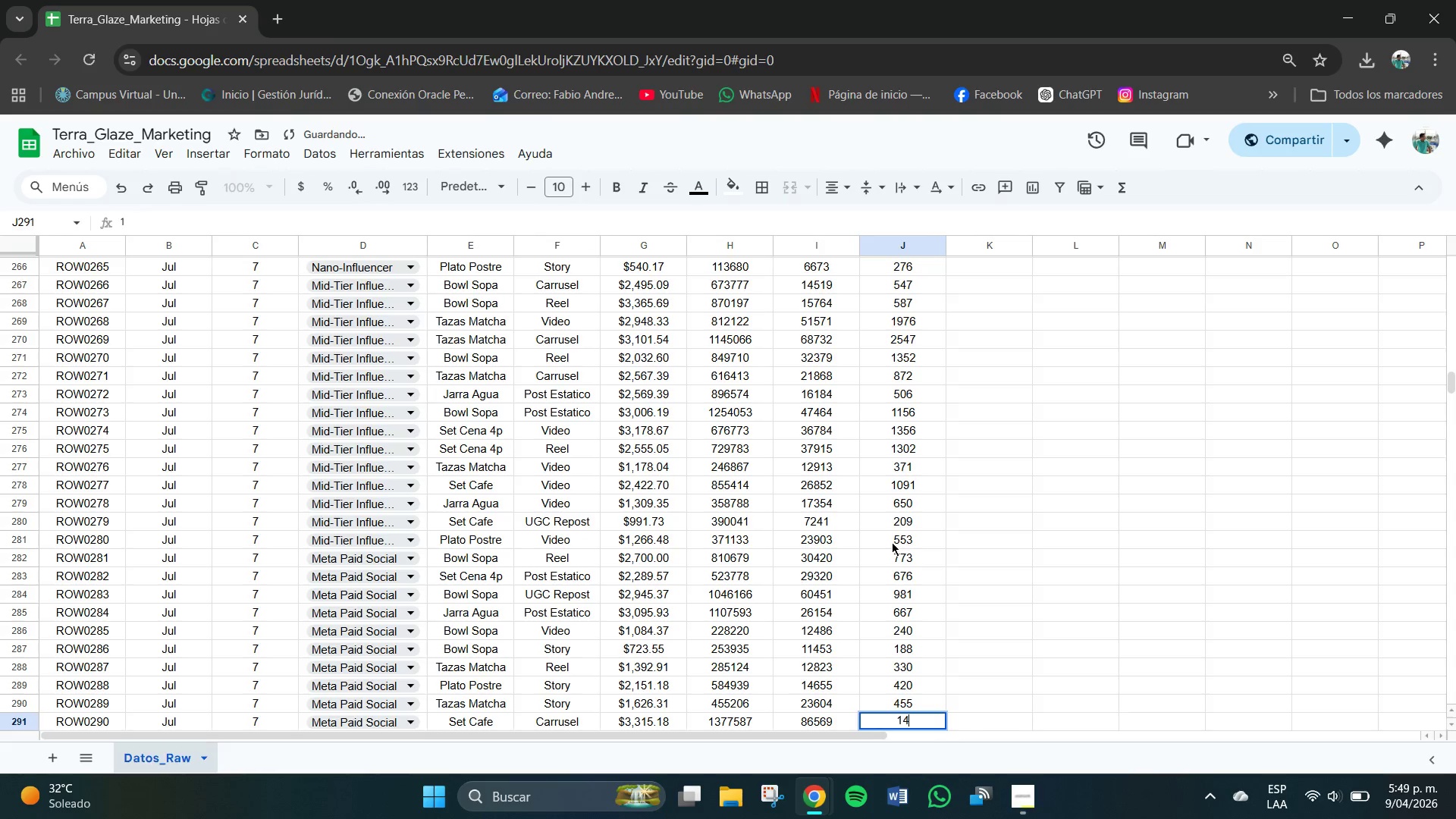 
key(Numpad4)
 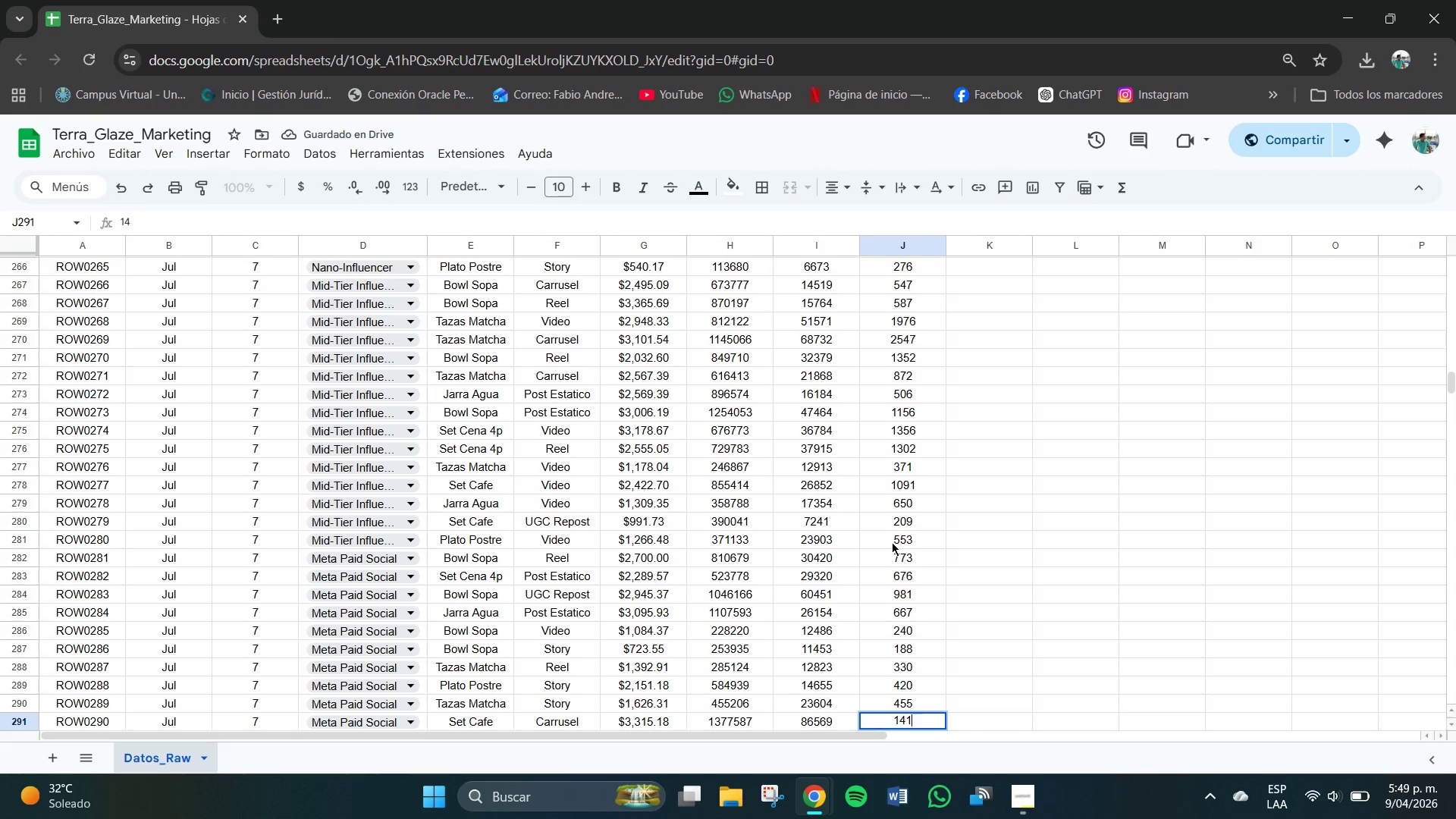 
key(Numpad1)
 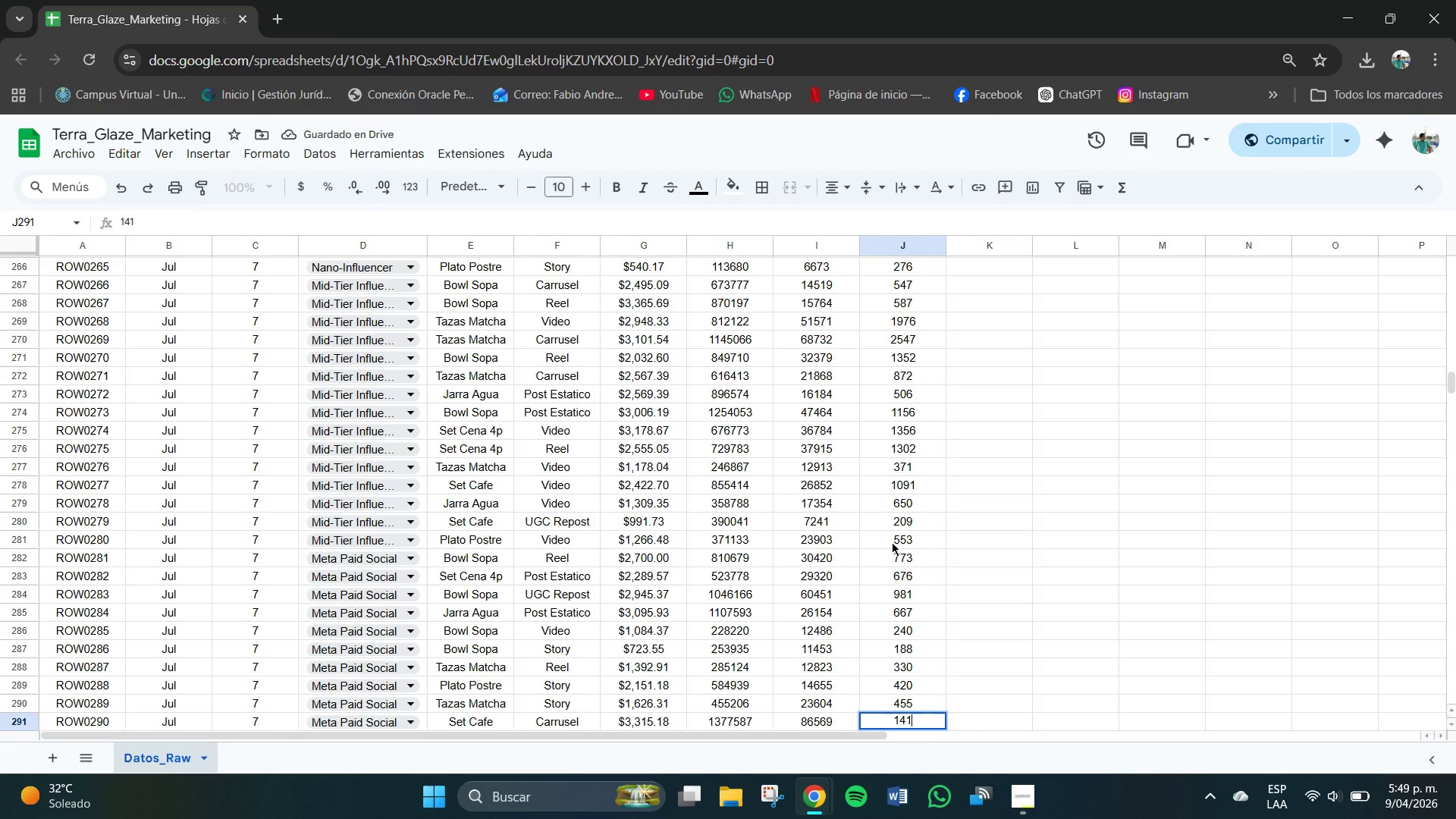 
key(Numpad8)
 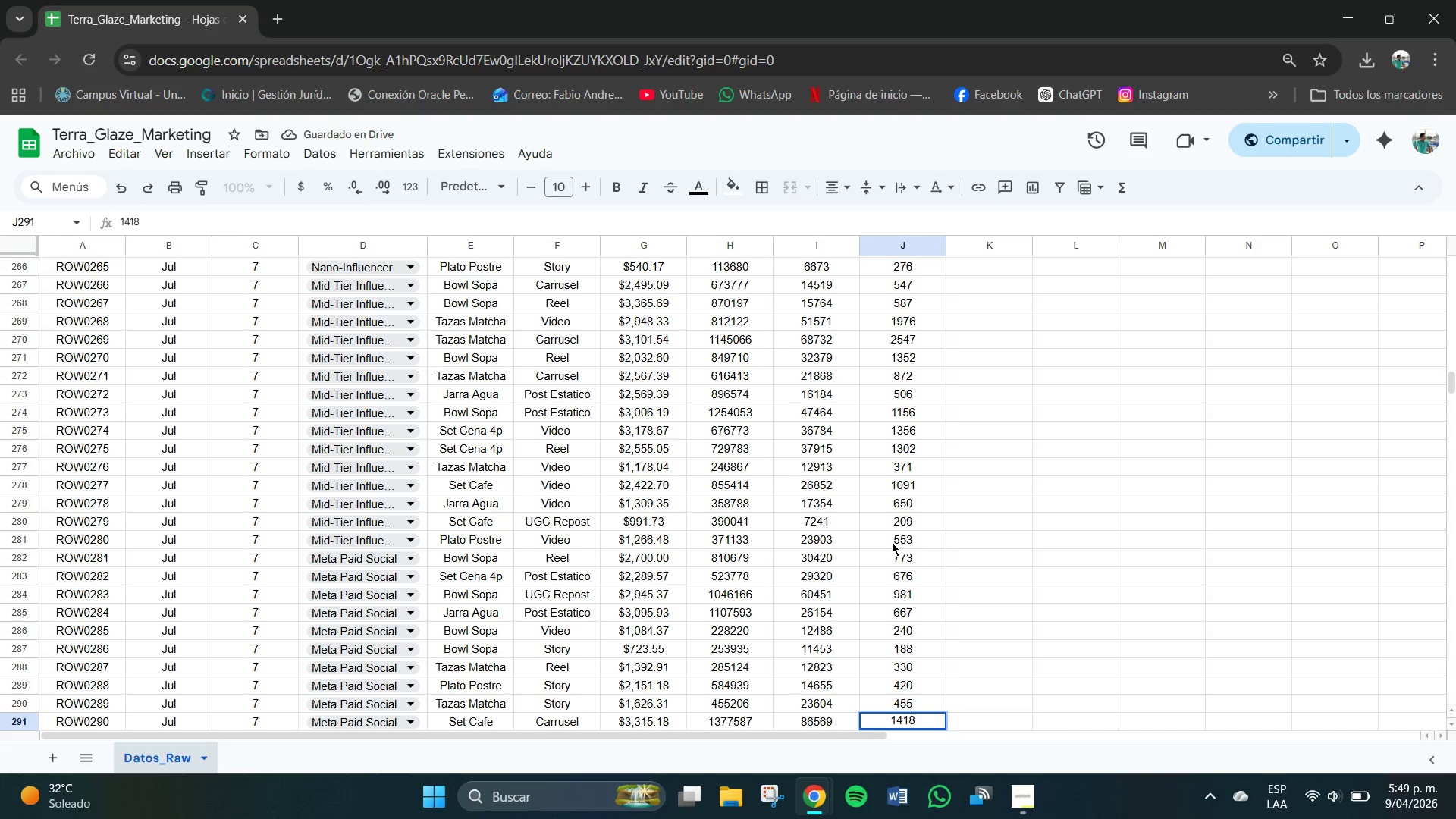 
key(NumpadEnter)
 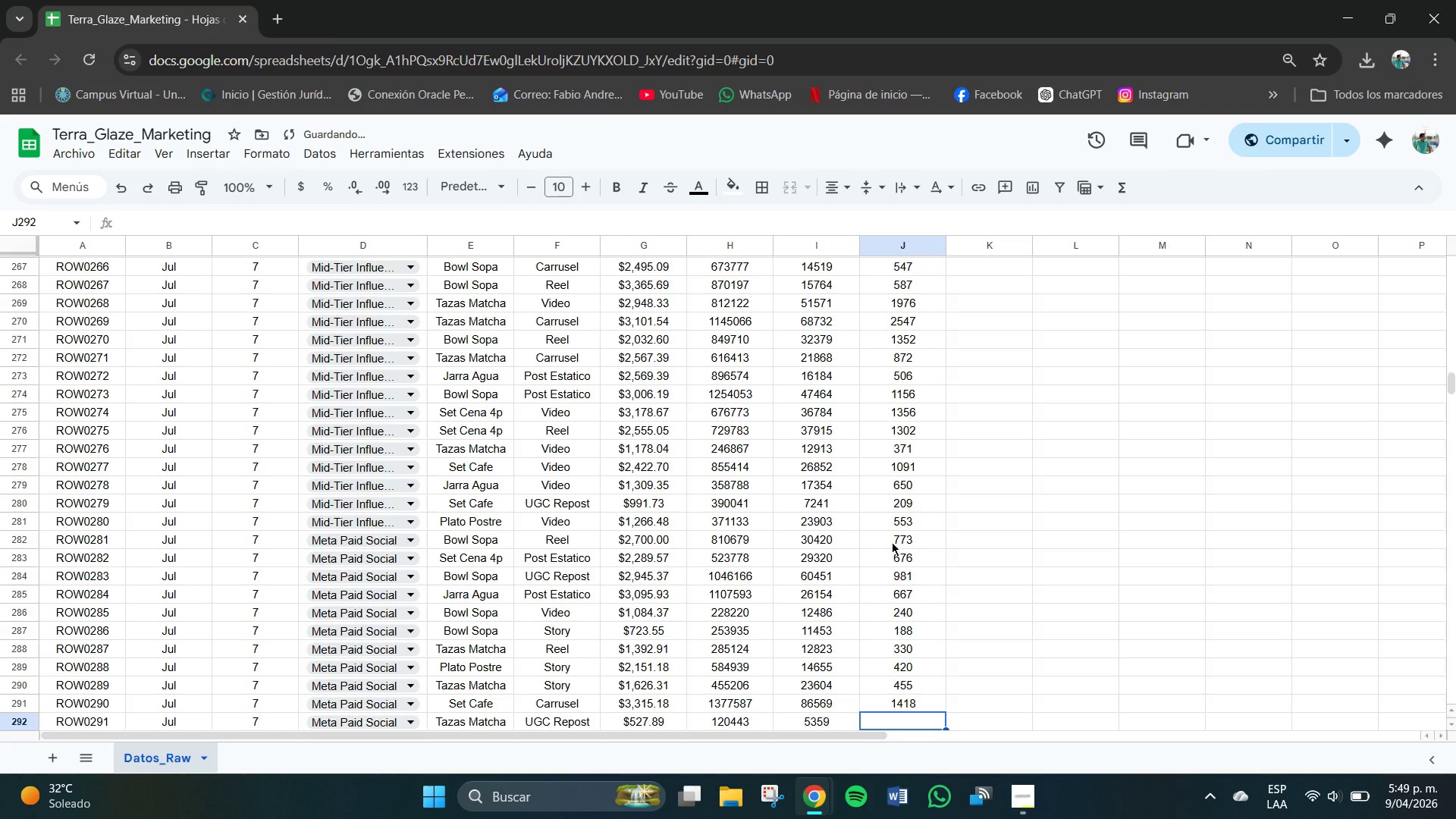 
key(Numpad1)
 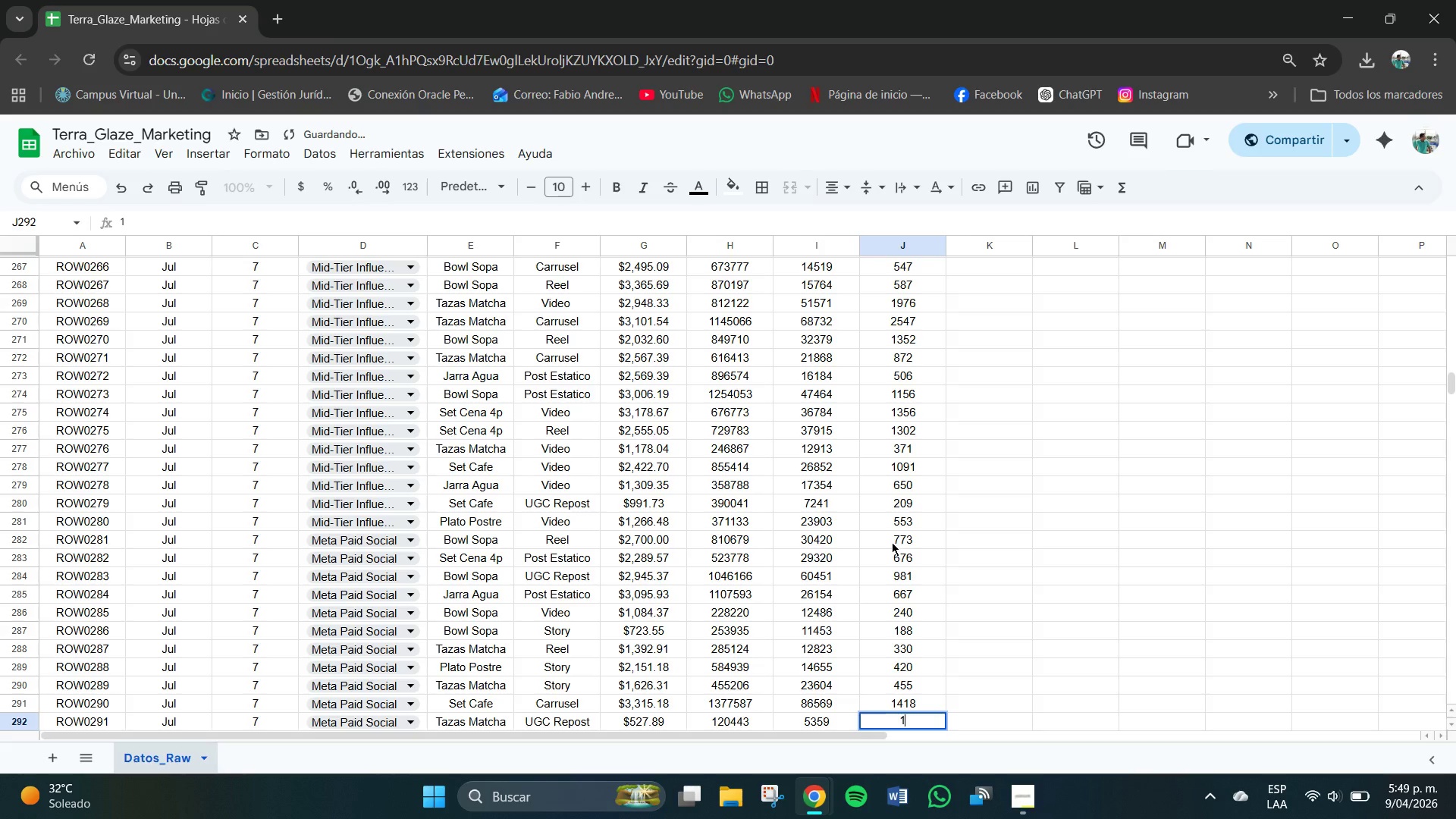 
key(Numpad0)
 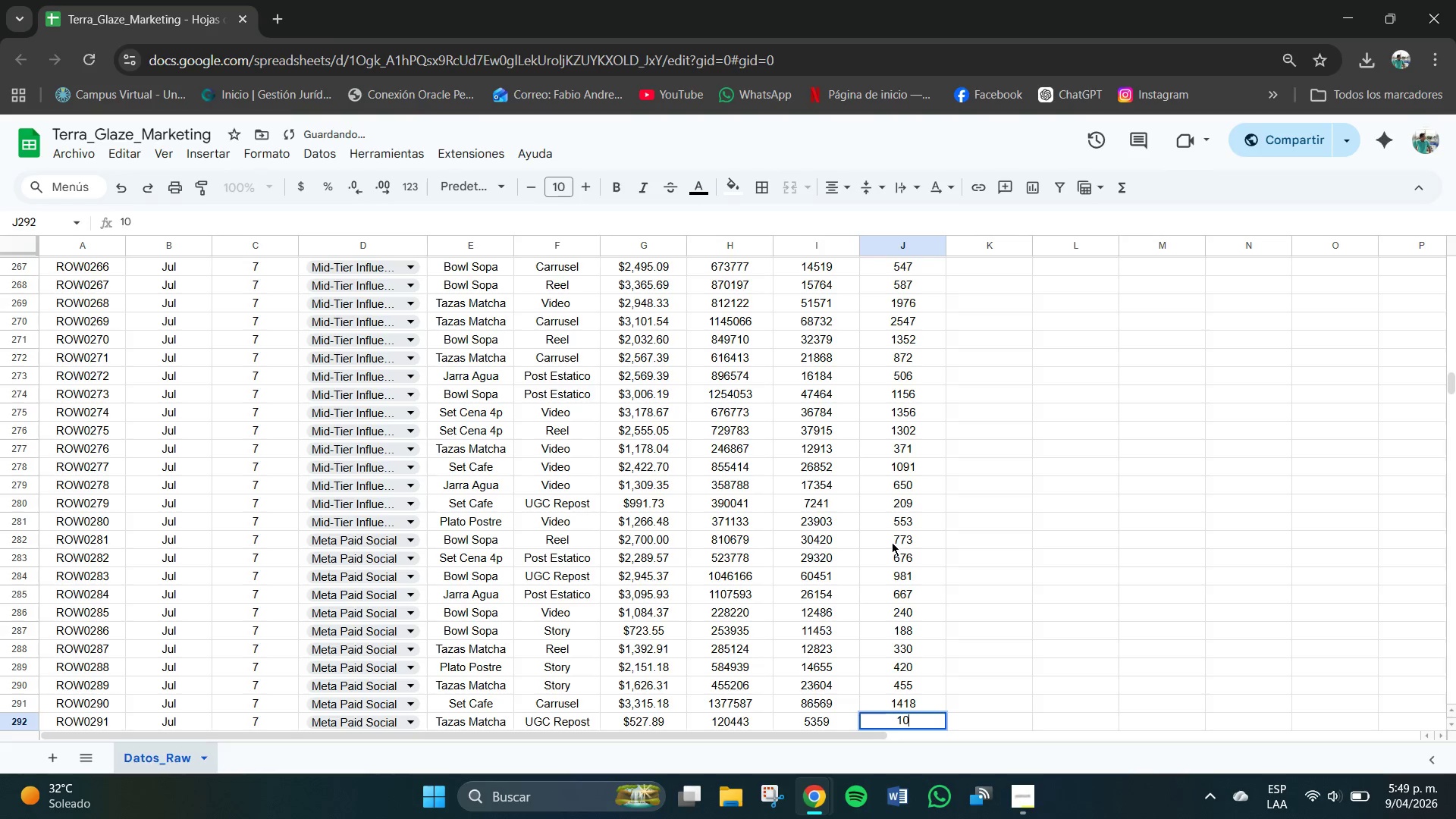 
key(Numpad5)
 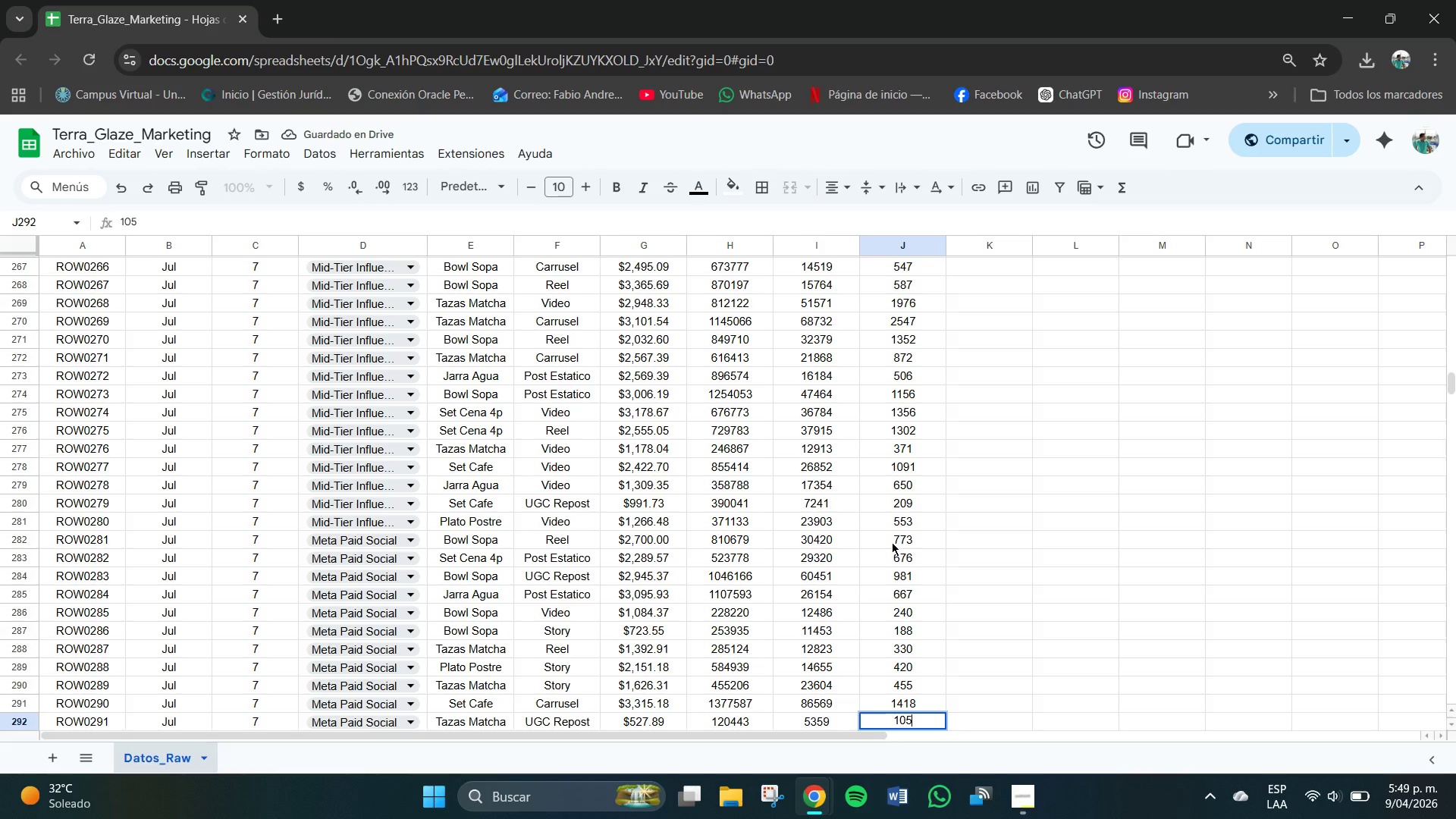 
key(NumpadEnter)
 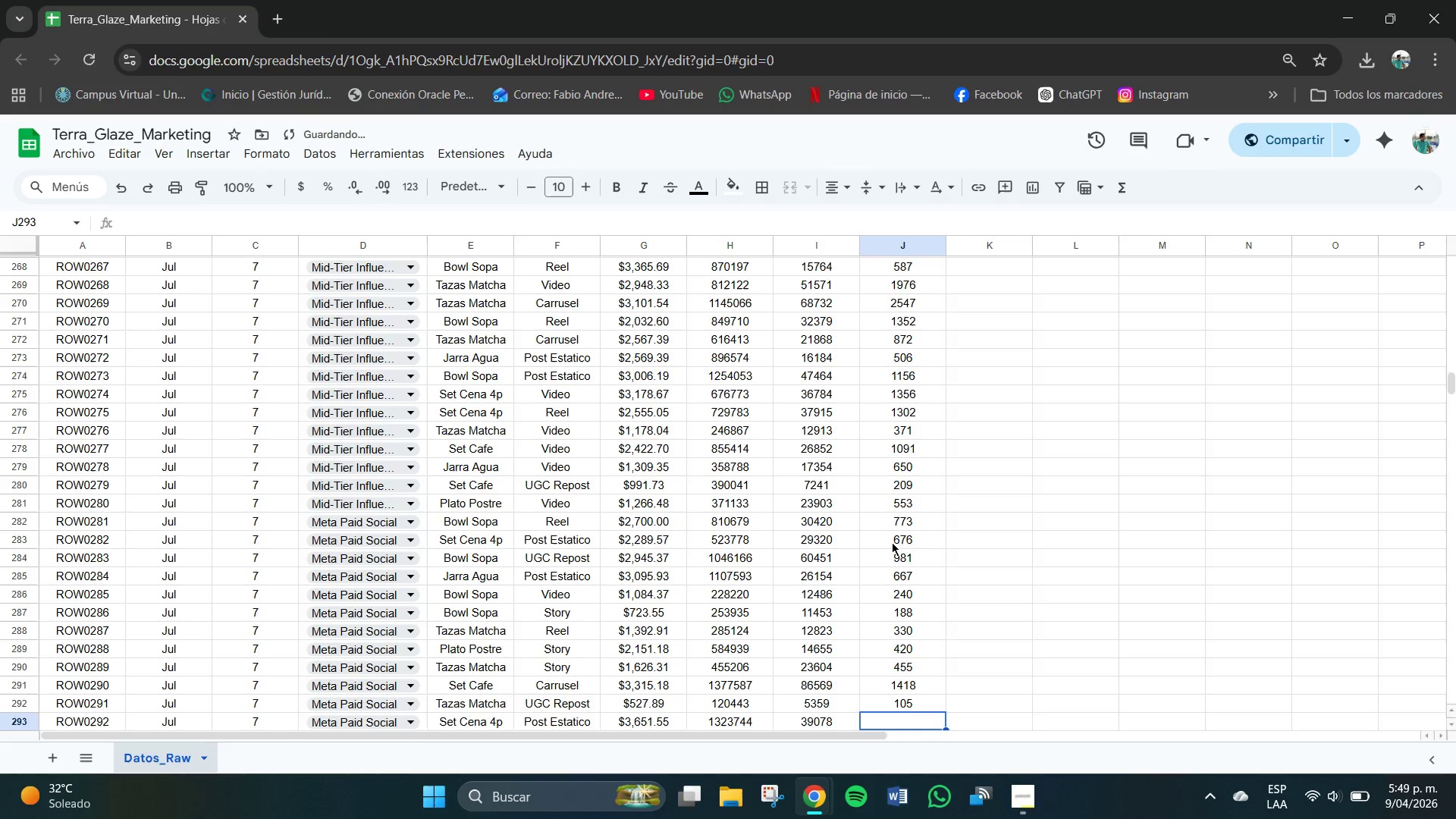 
key(Numpad6)
 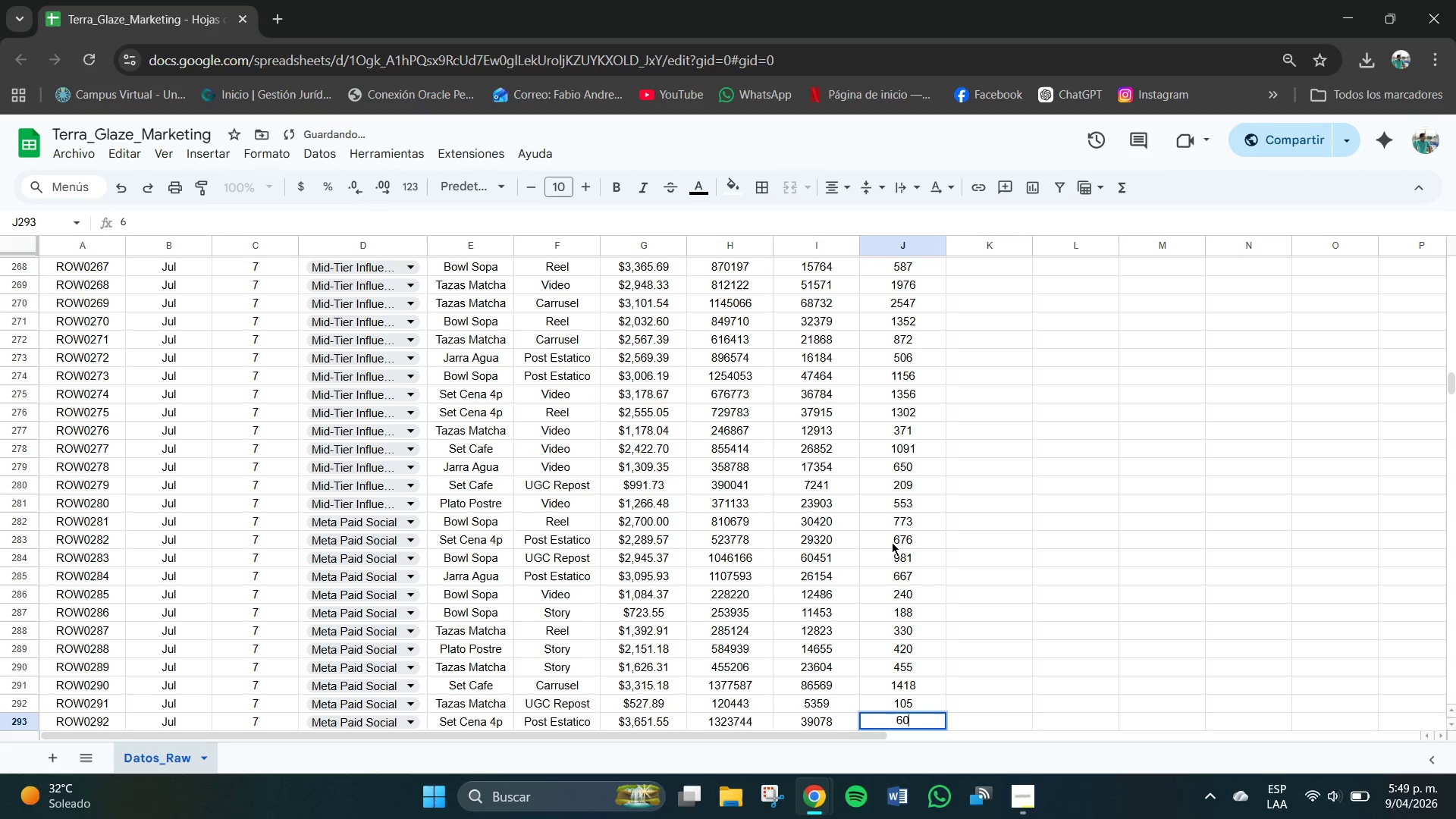 
key(Numpad0)
 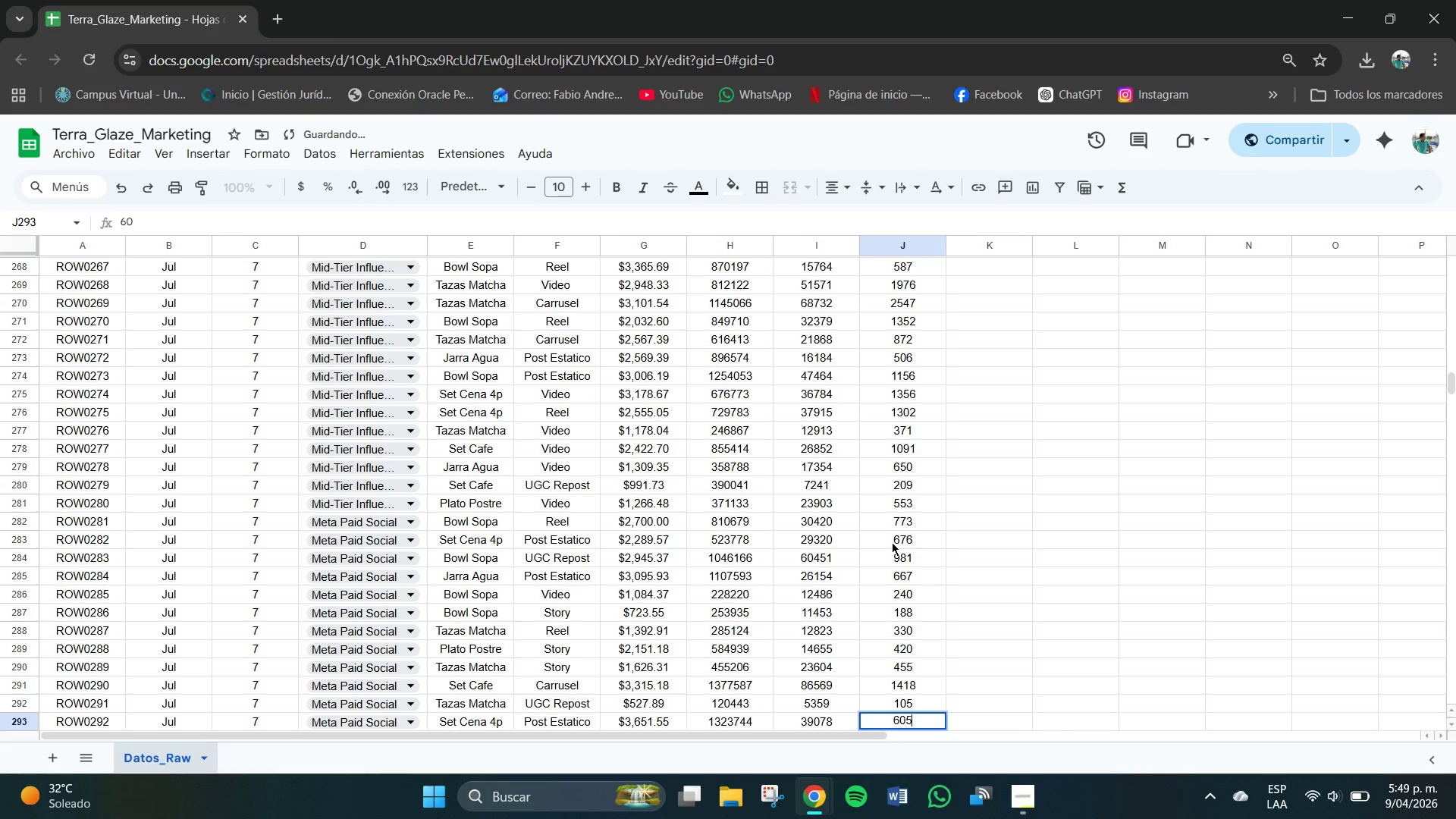 
key(Numpad5)
 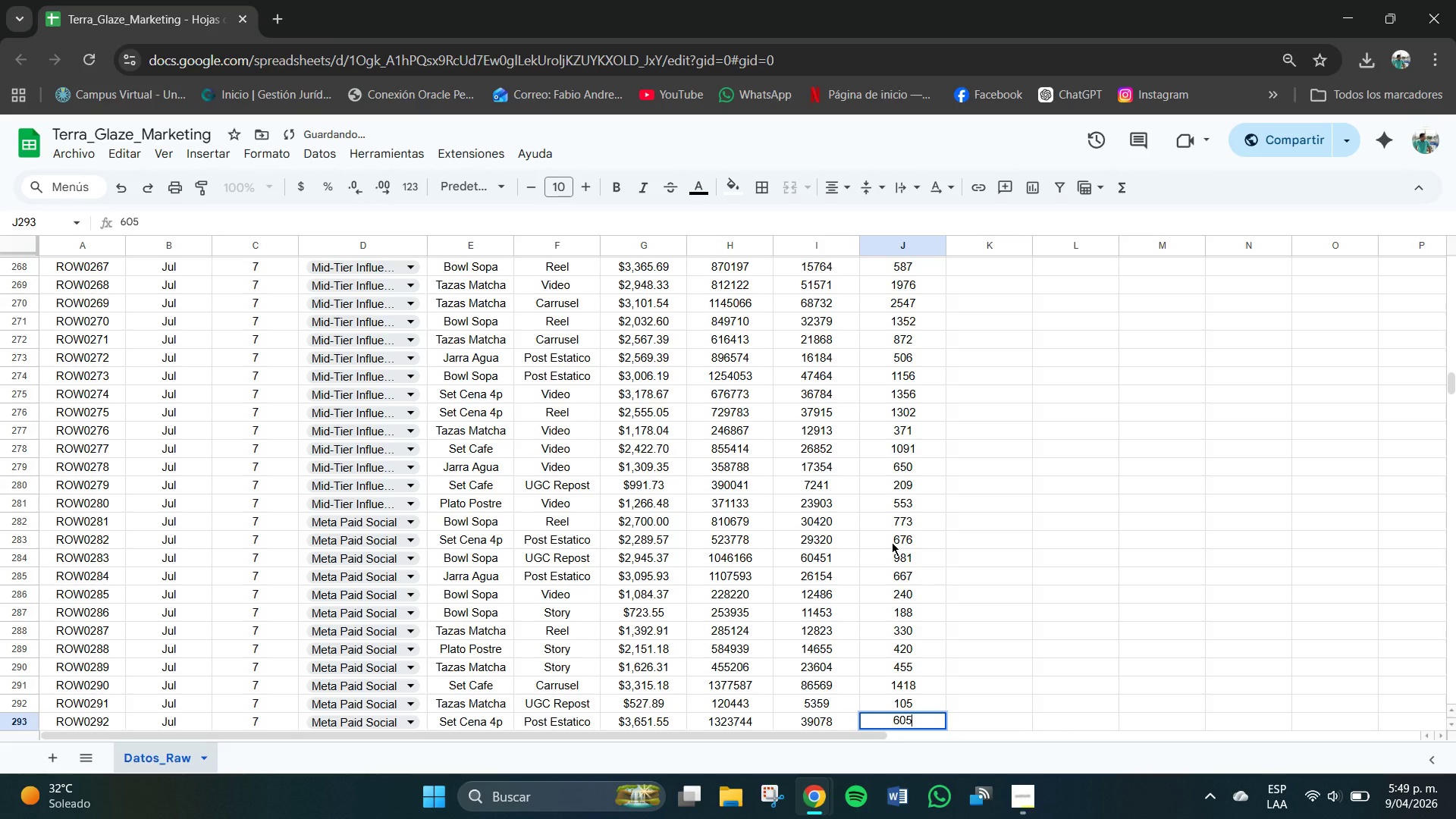 
key(NumpadEnter)
 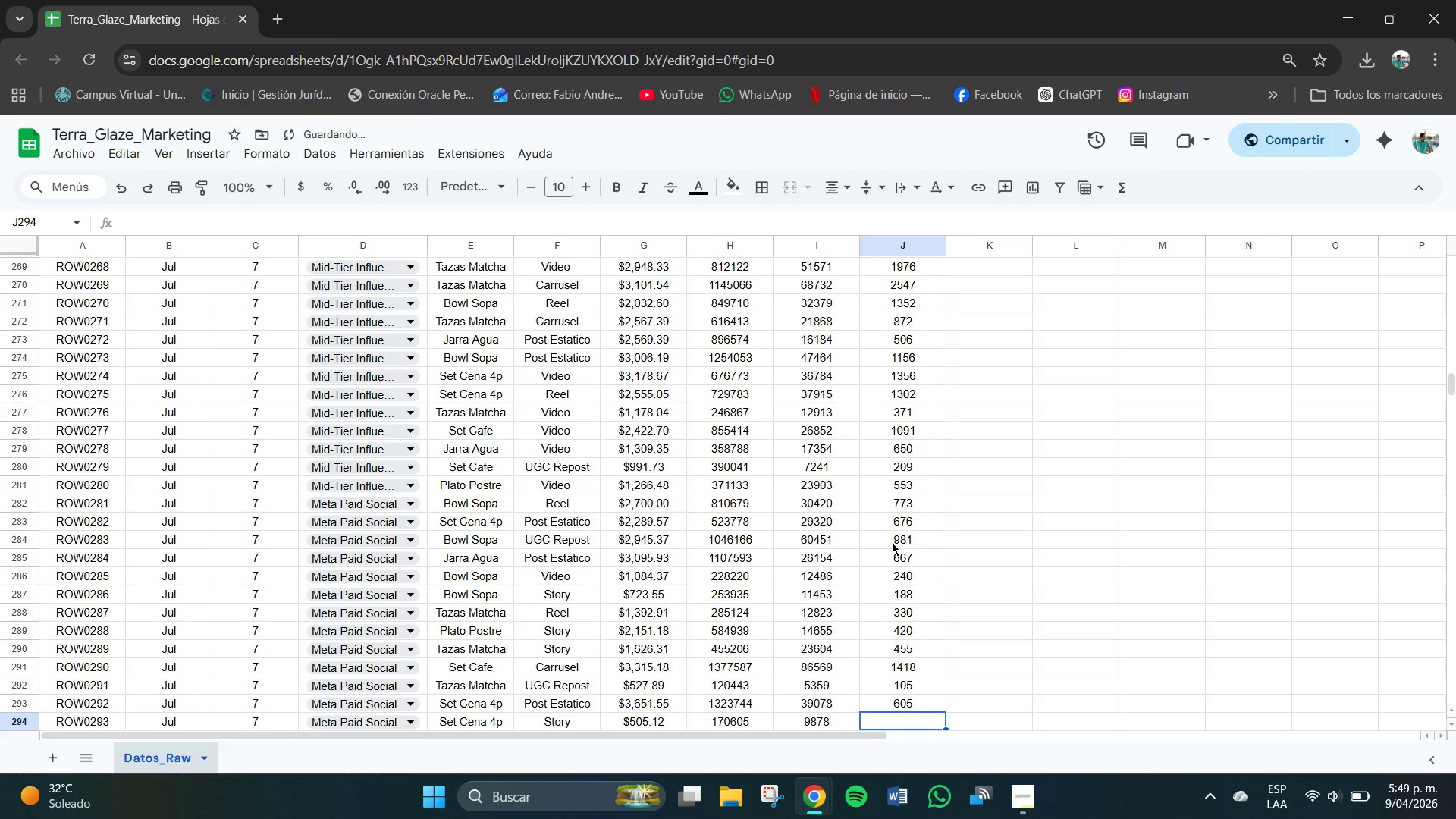 
key(Numpad2)
 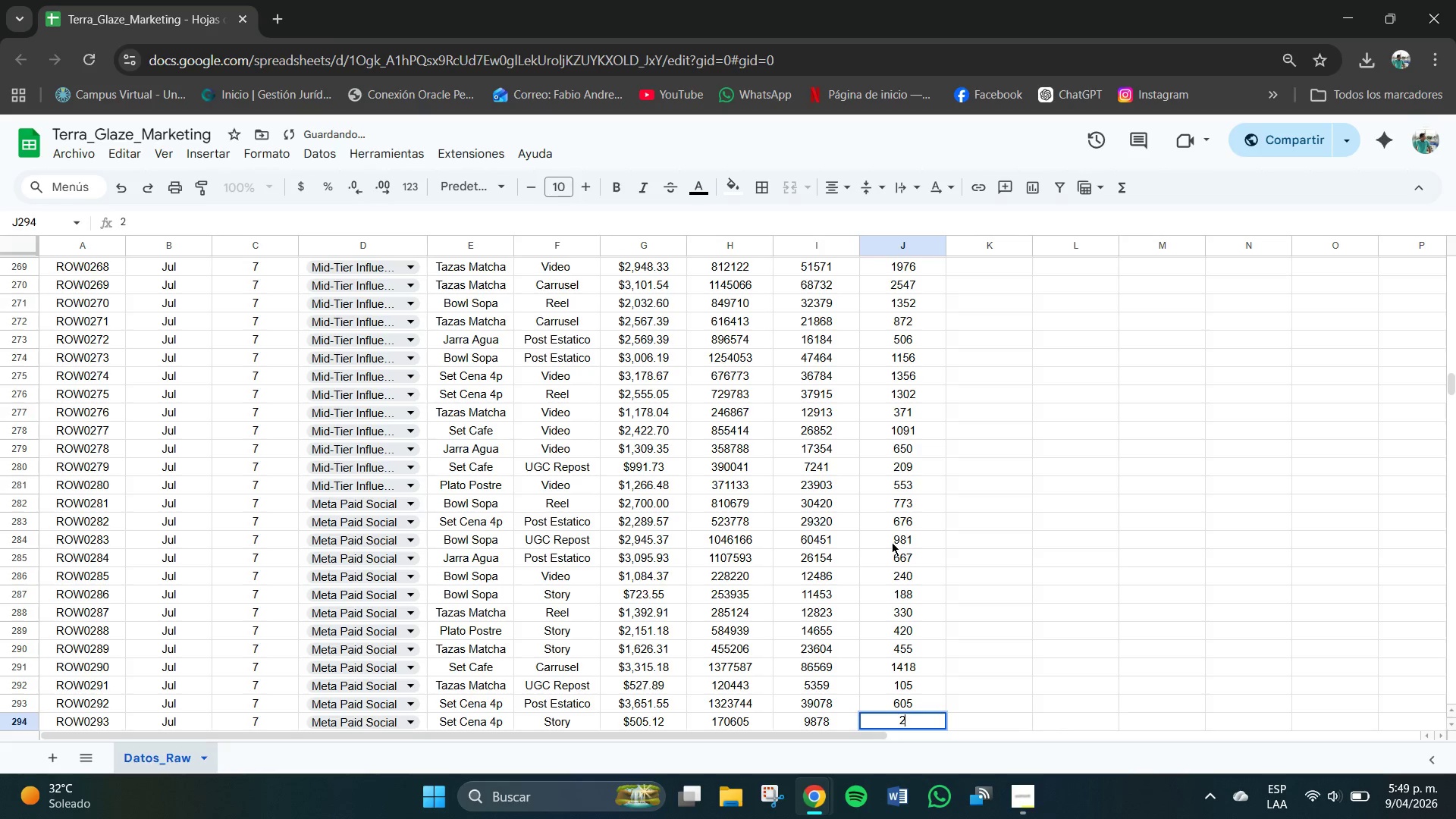 
key(Numpad5)
 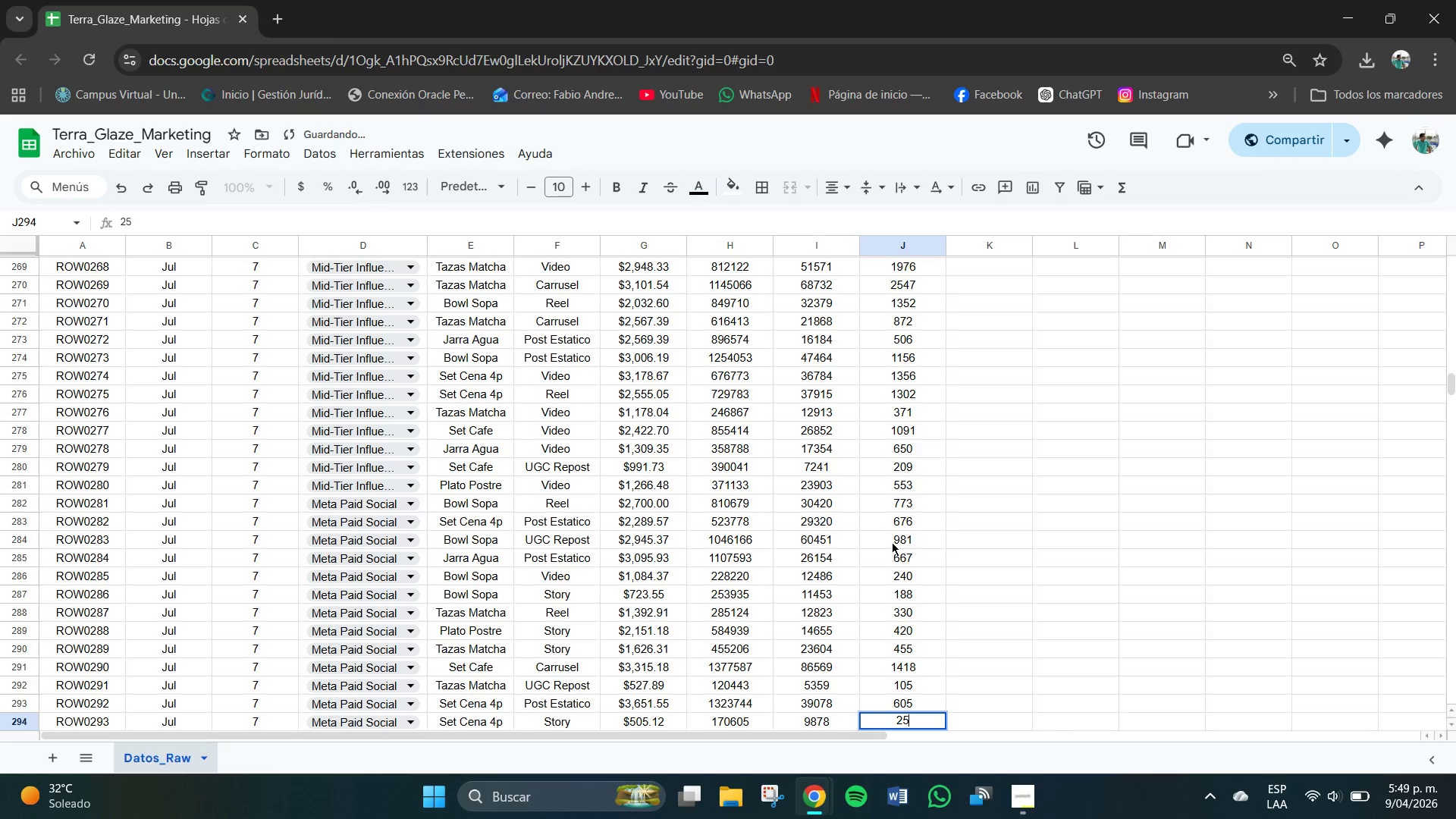 
key(Numpad4)
 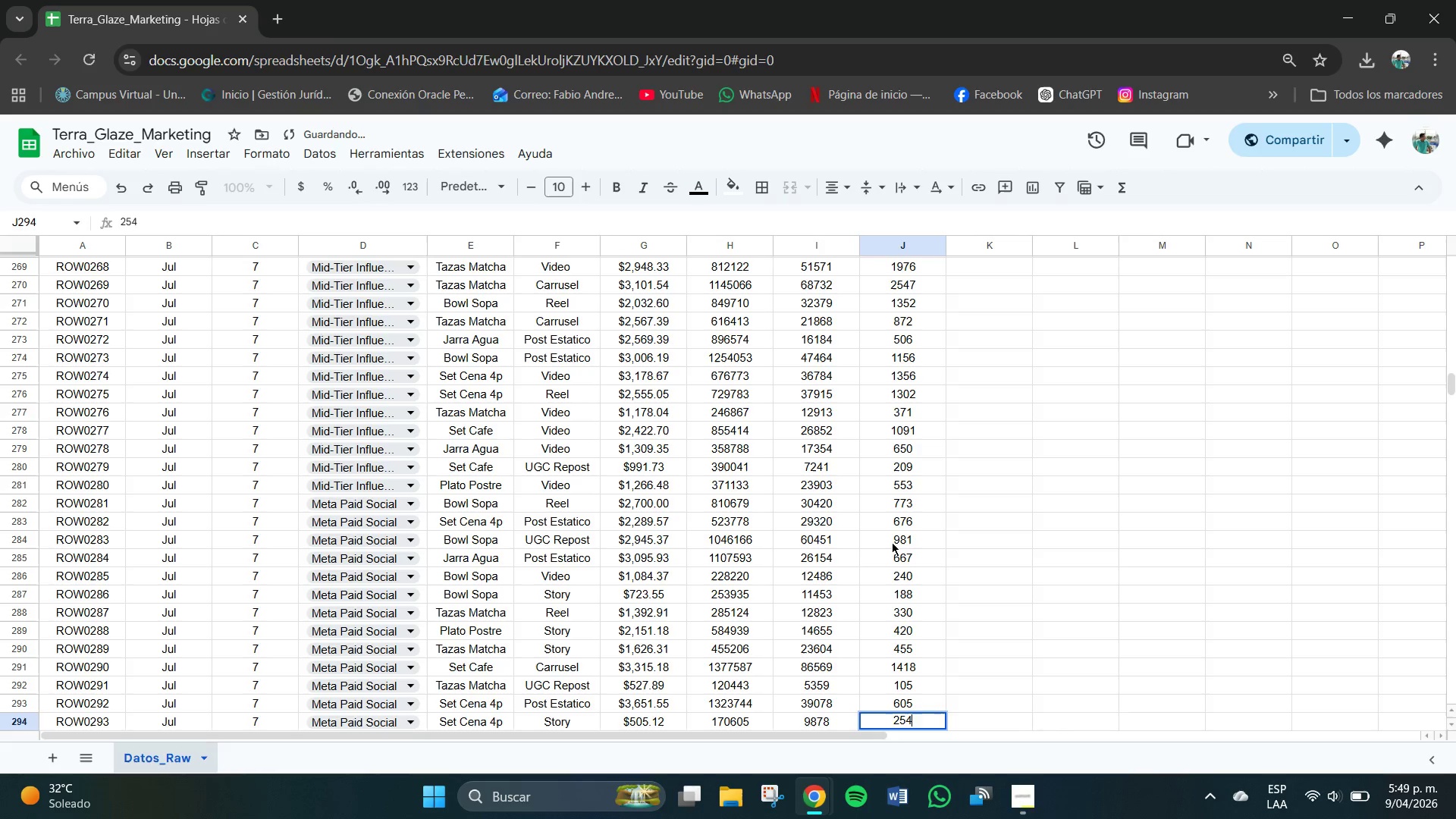 
key(NumpadEnter)
 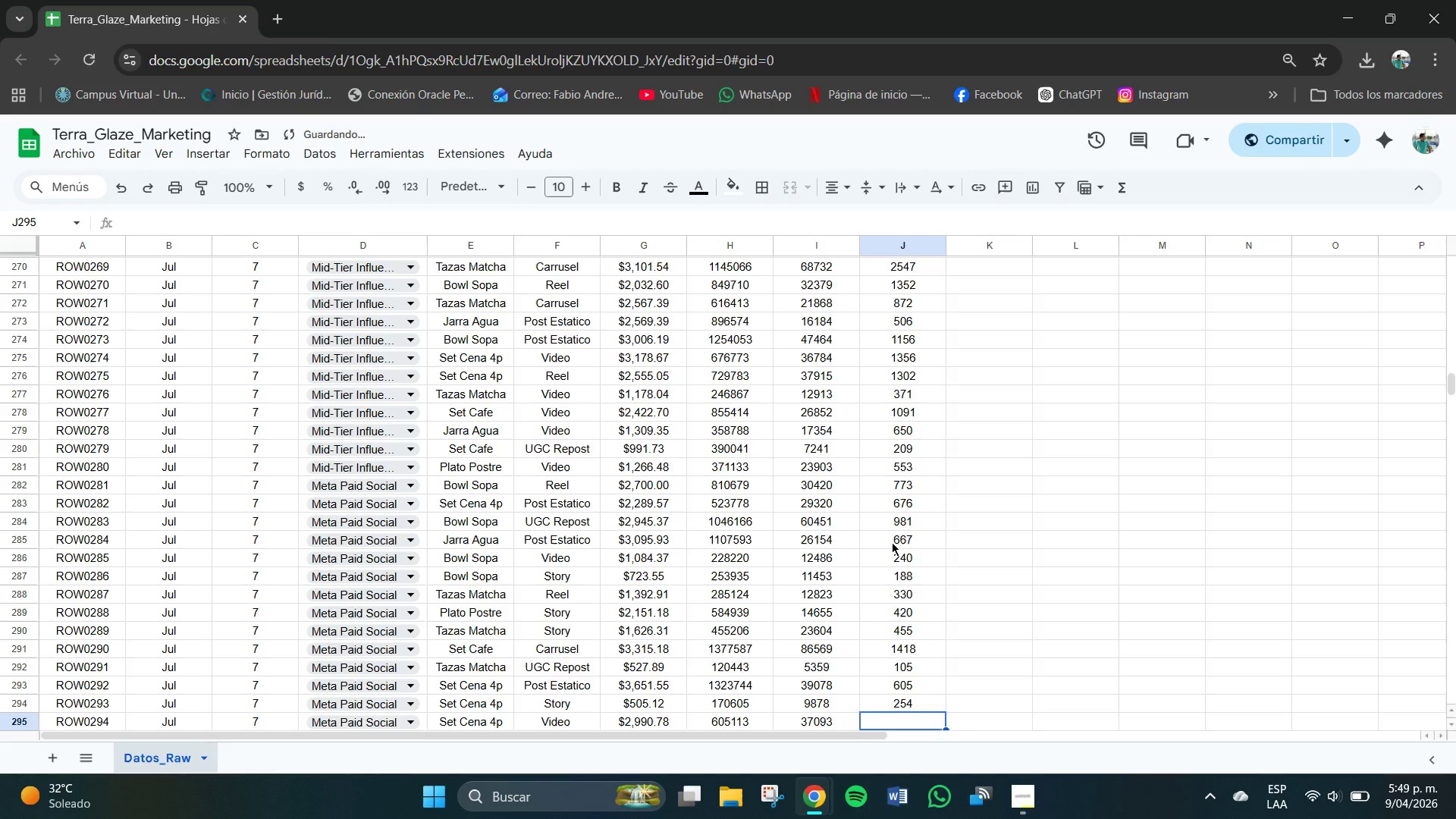 
key(Numpad1)
 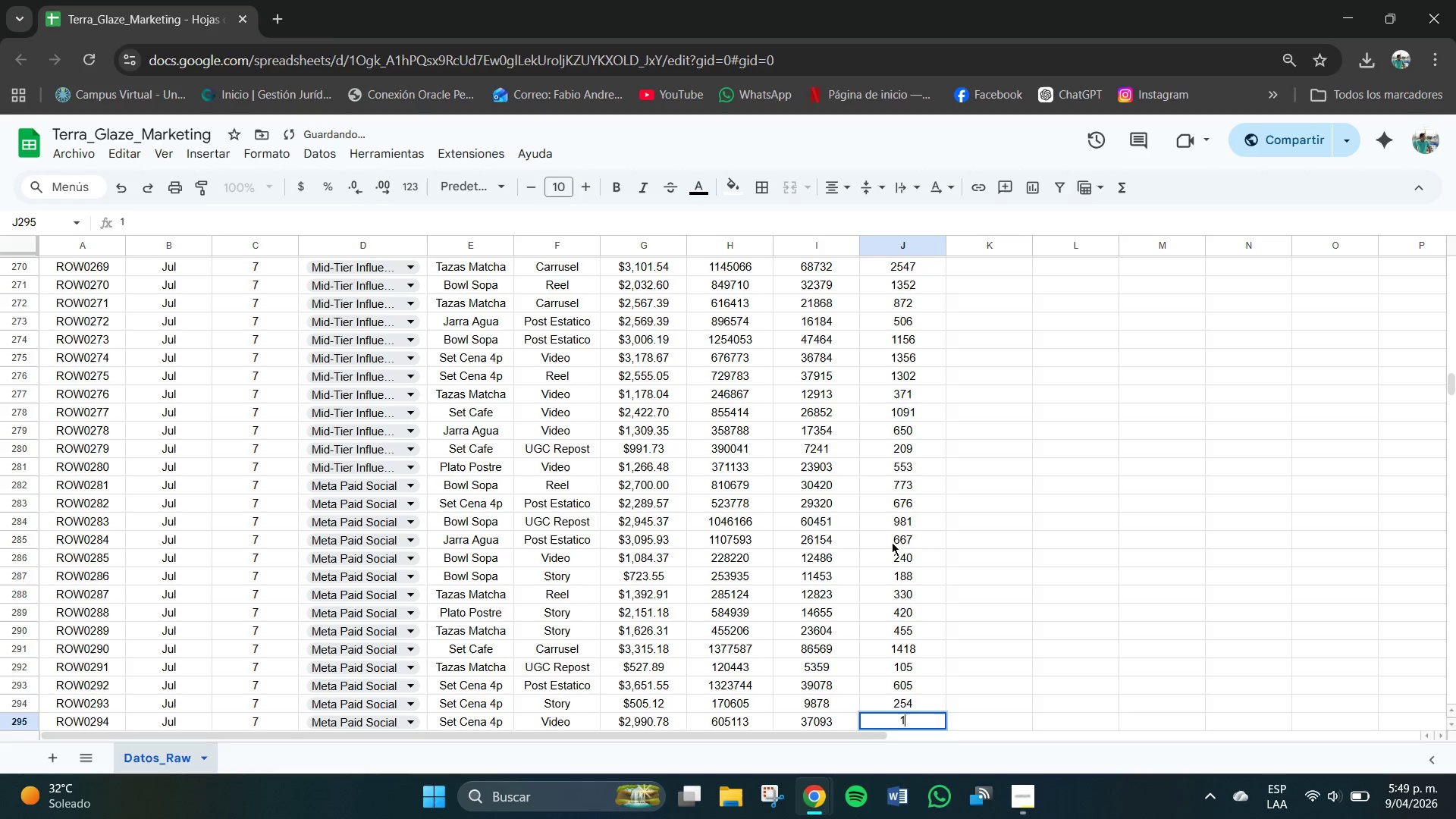 
key(Numpad0)
 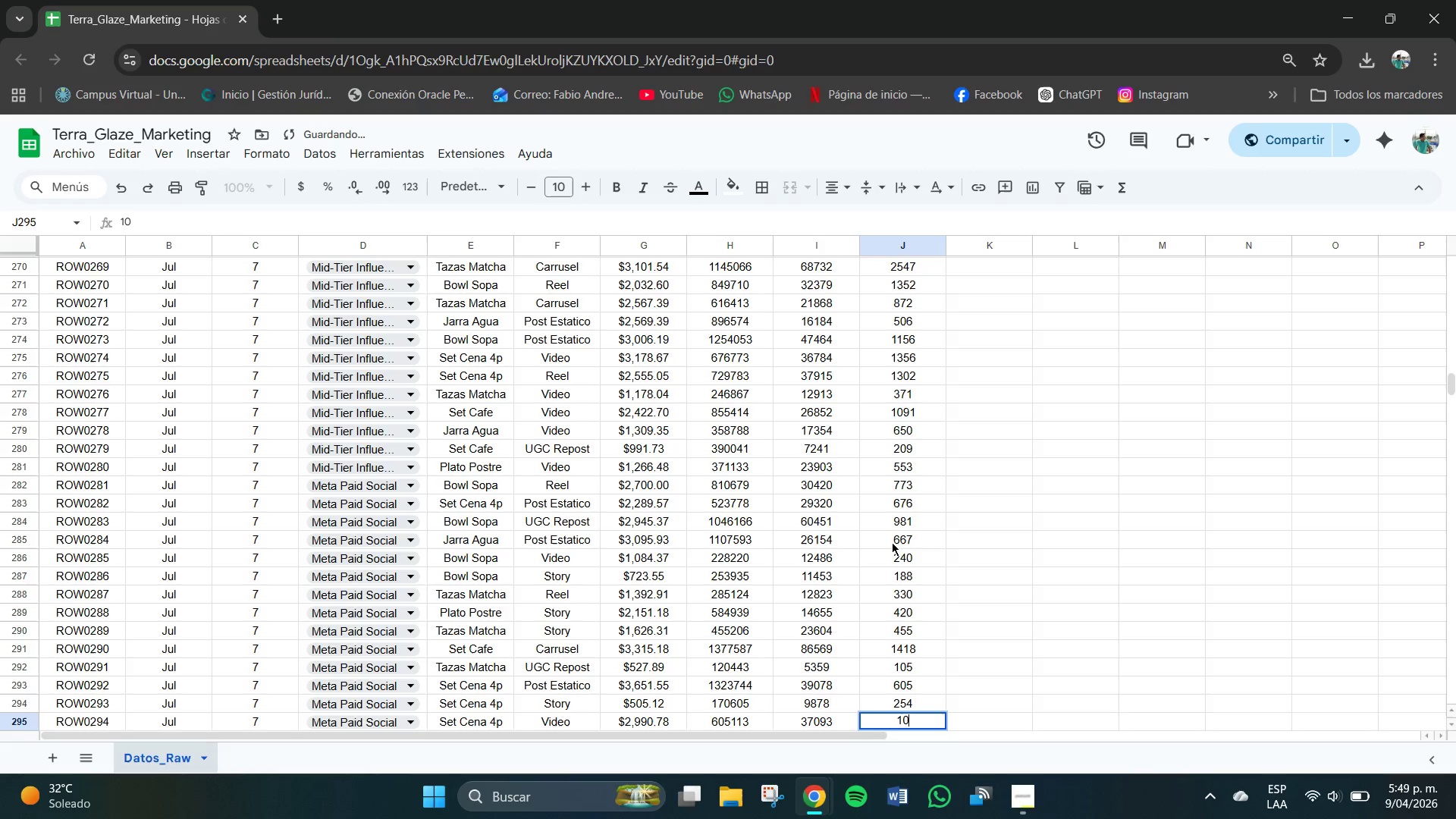 
key(Numpad4)
 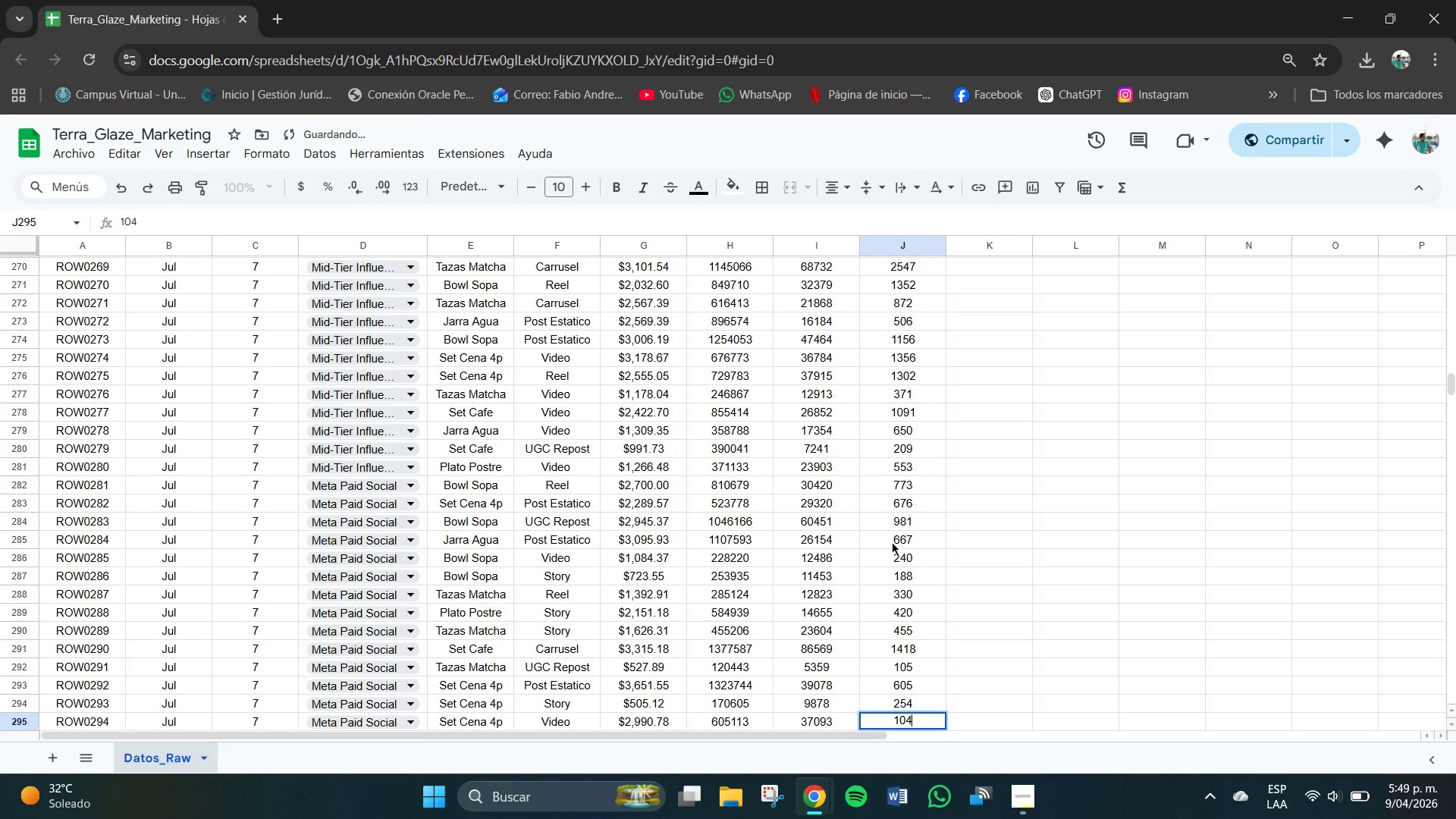 
key(Numpad7)
 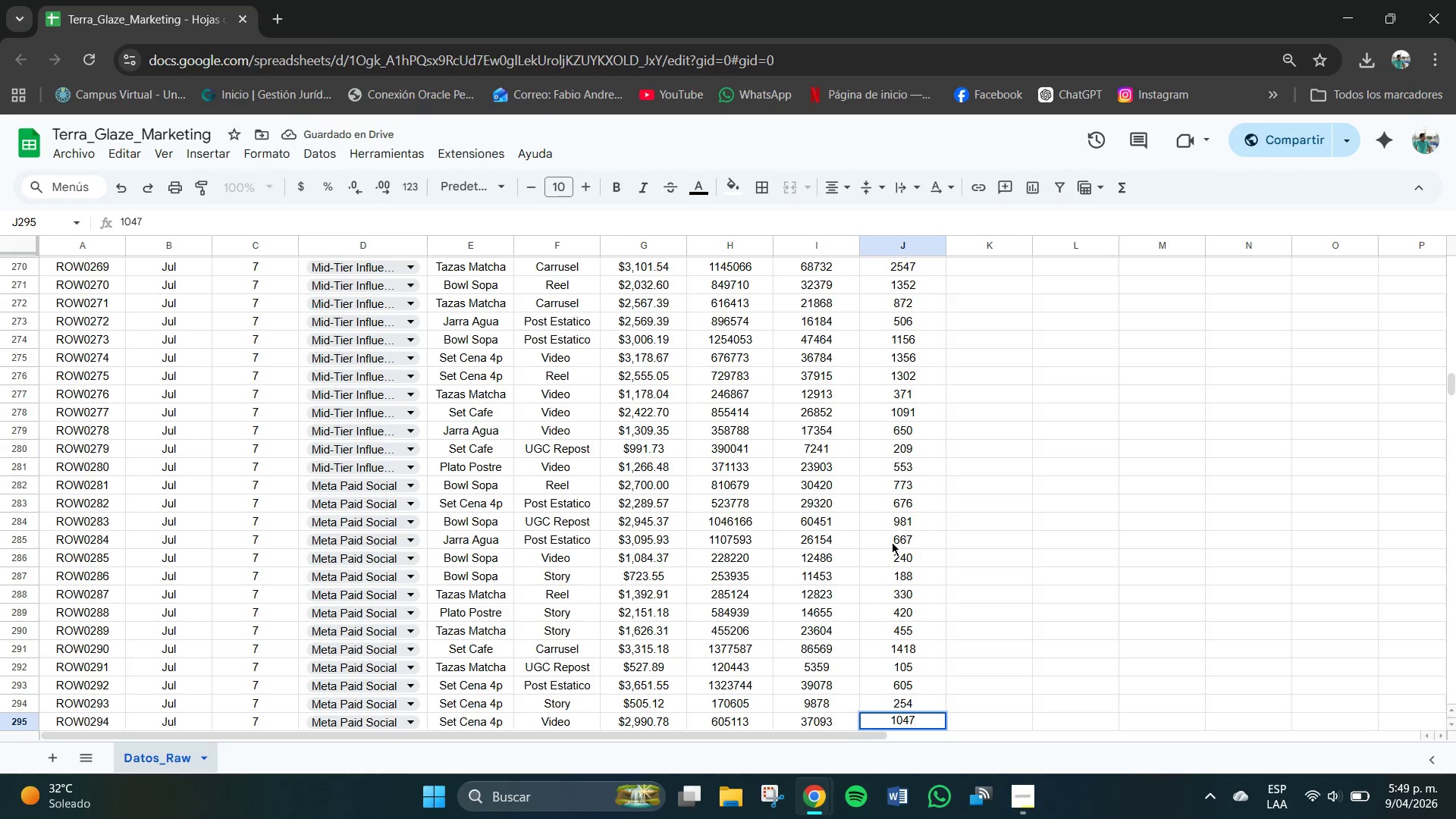 
key(NumpadEnter)
 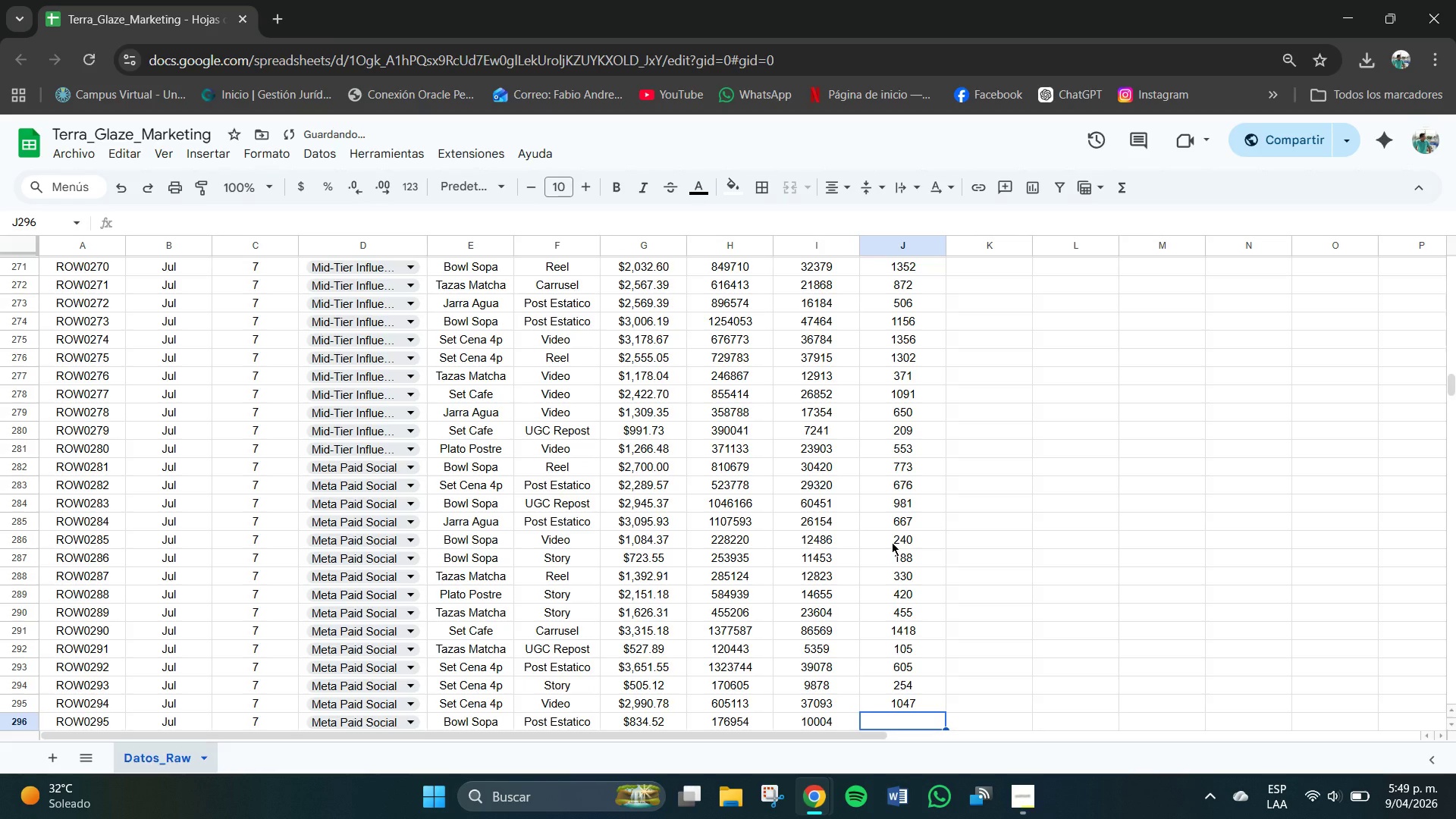 
key(Numpad1)
 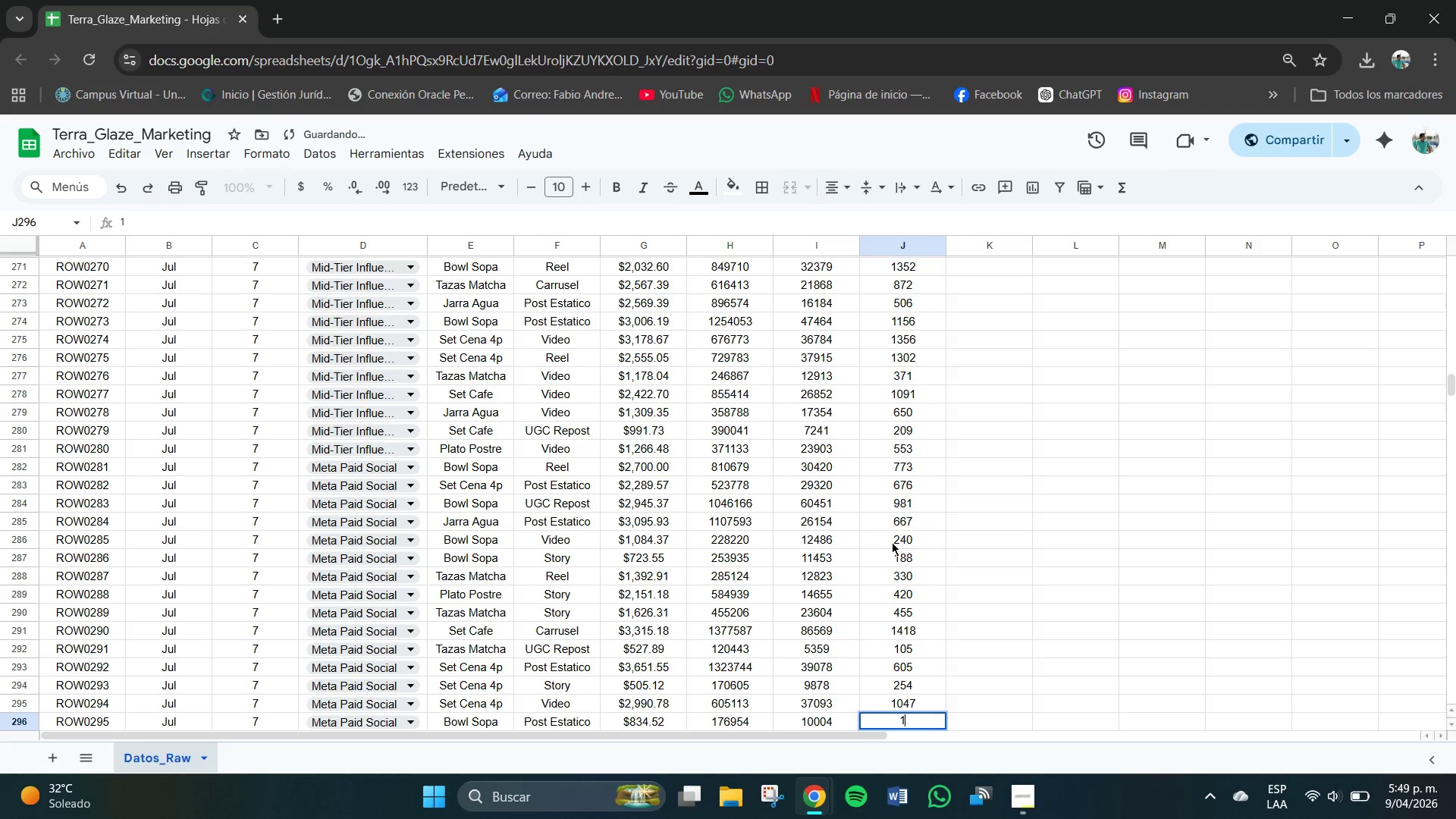 
key(Numpad6)
 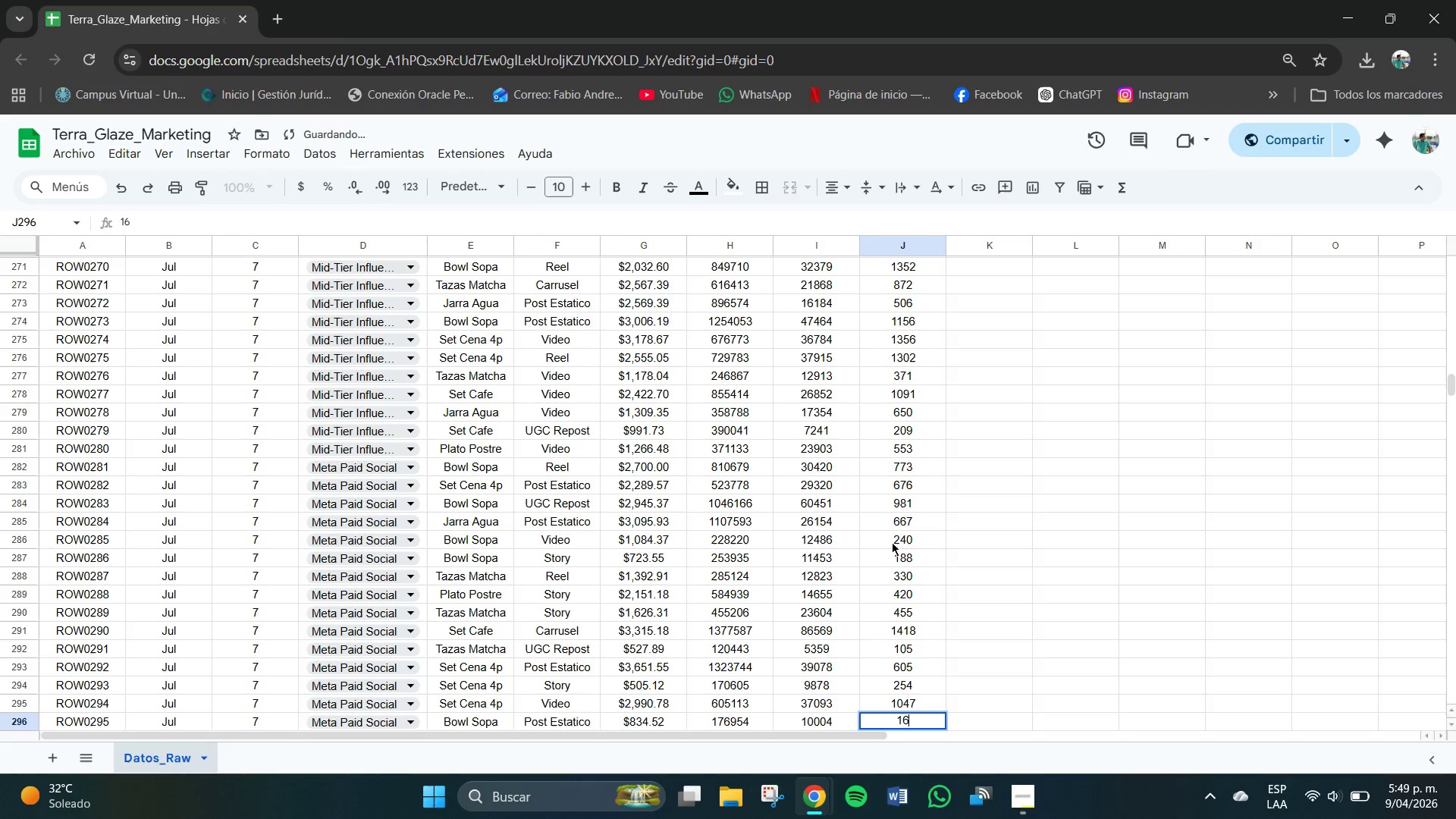 
key(Numpad4)
 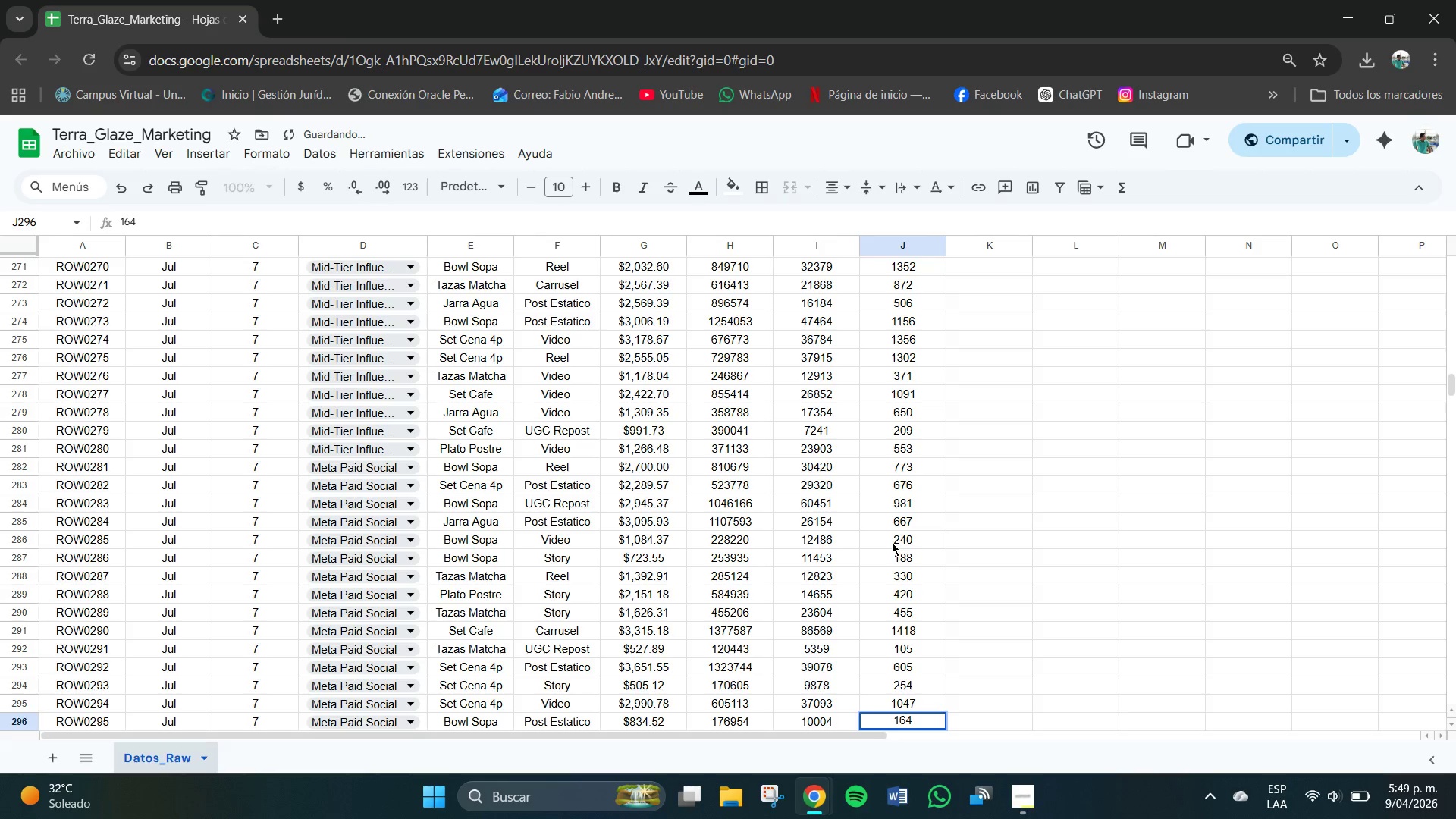 
key(NumpadEnter)
 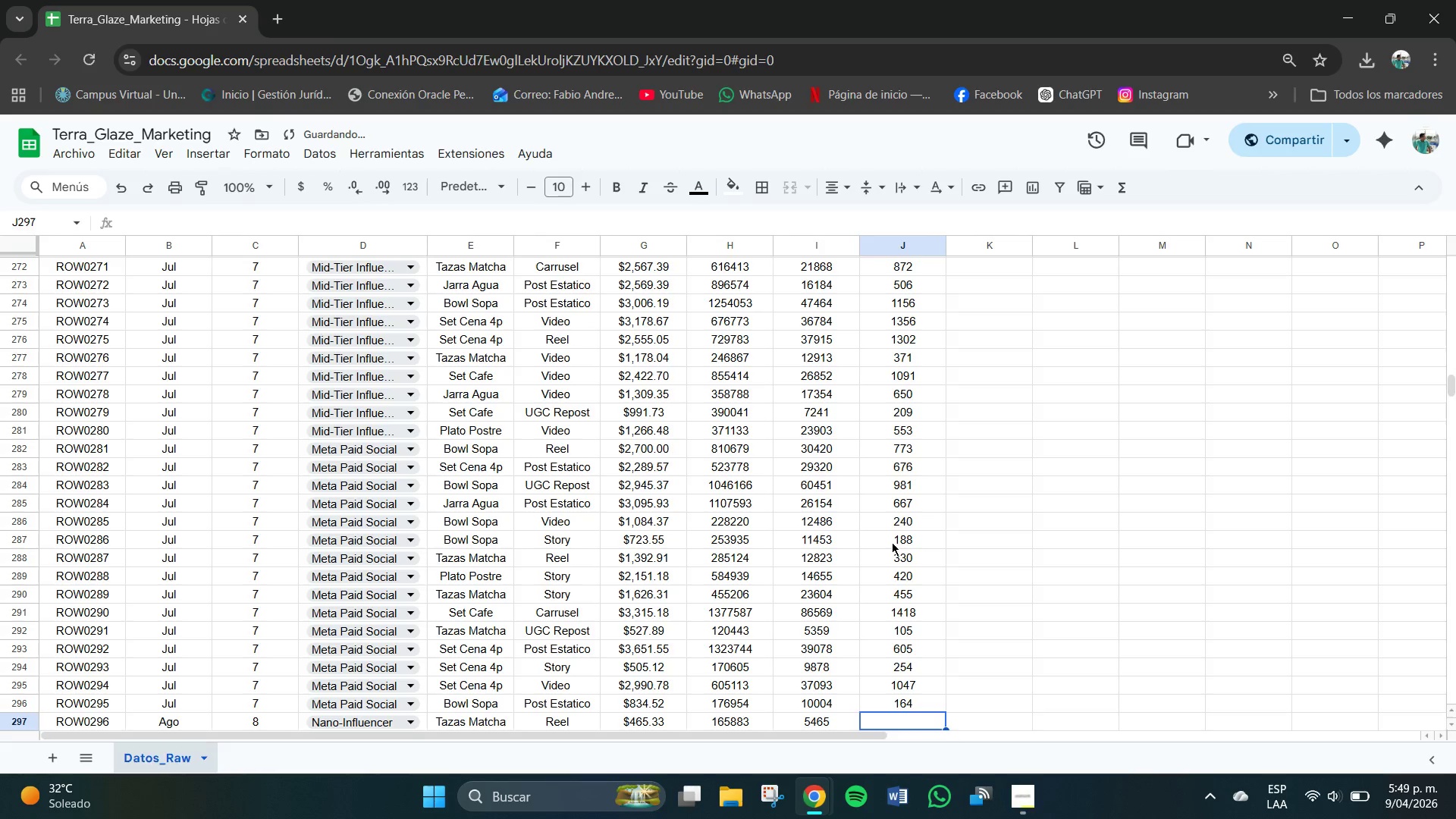 
key(Numpad2)
 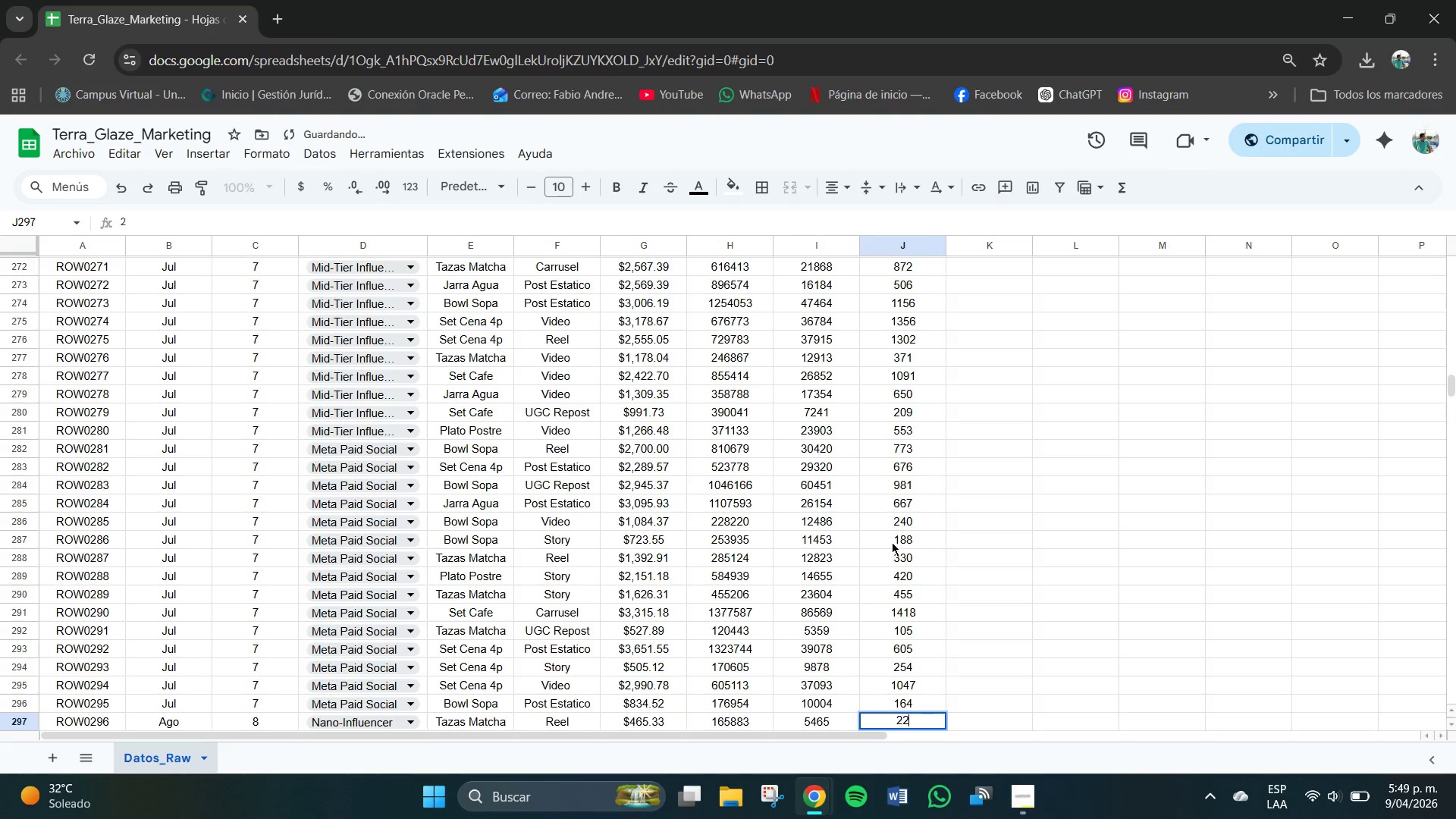 
key(Numpad2)
 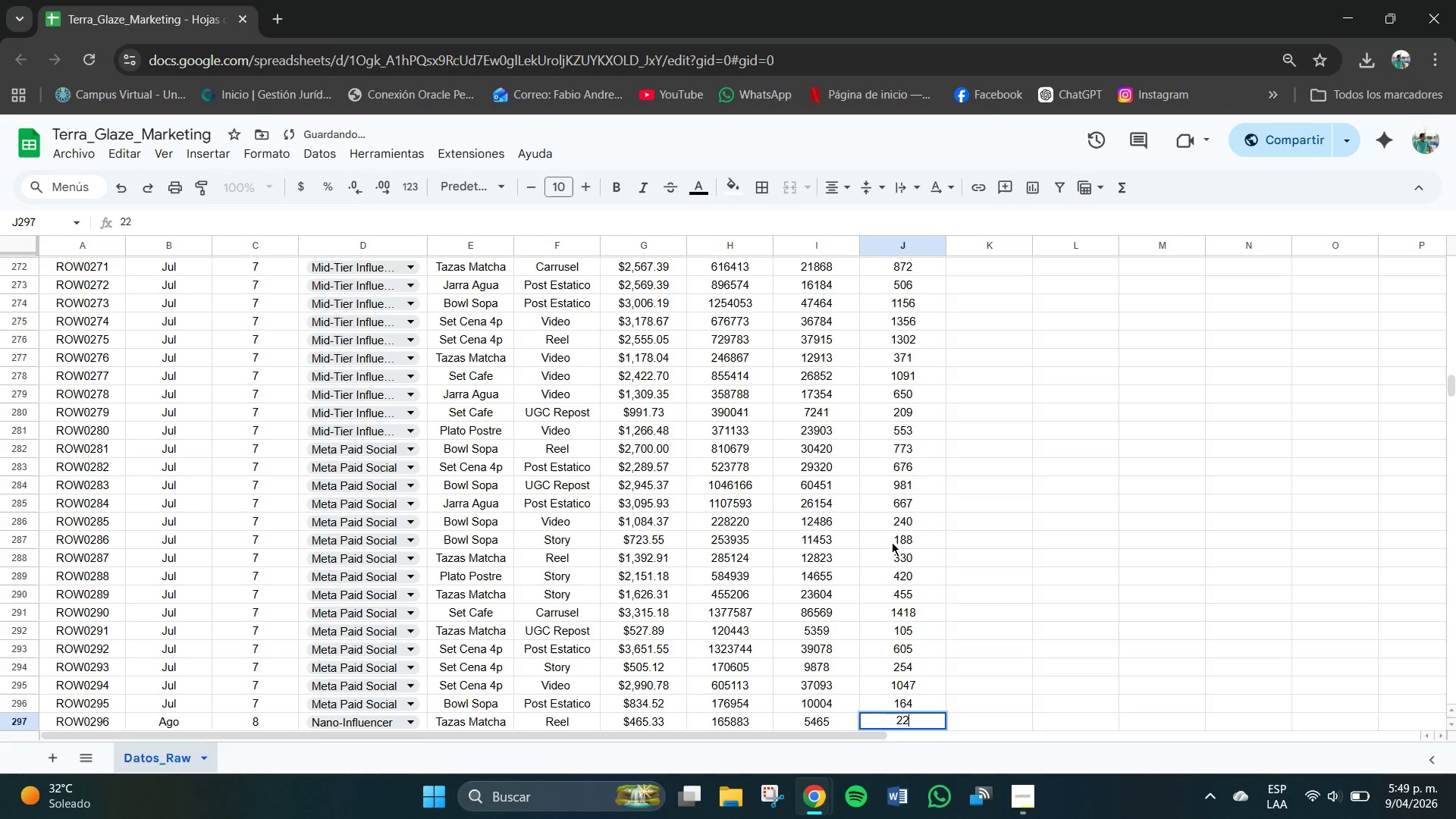 
key(Numpad9)
 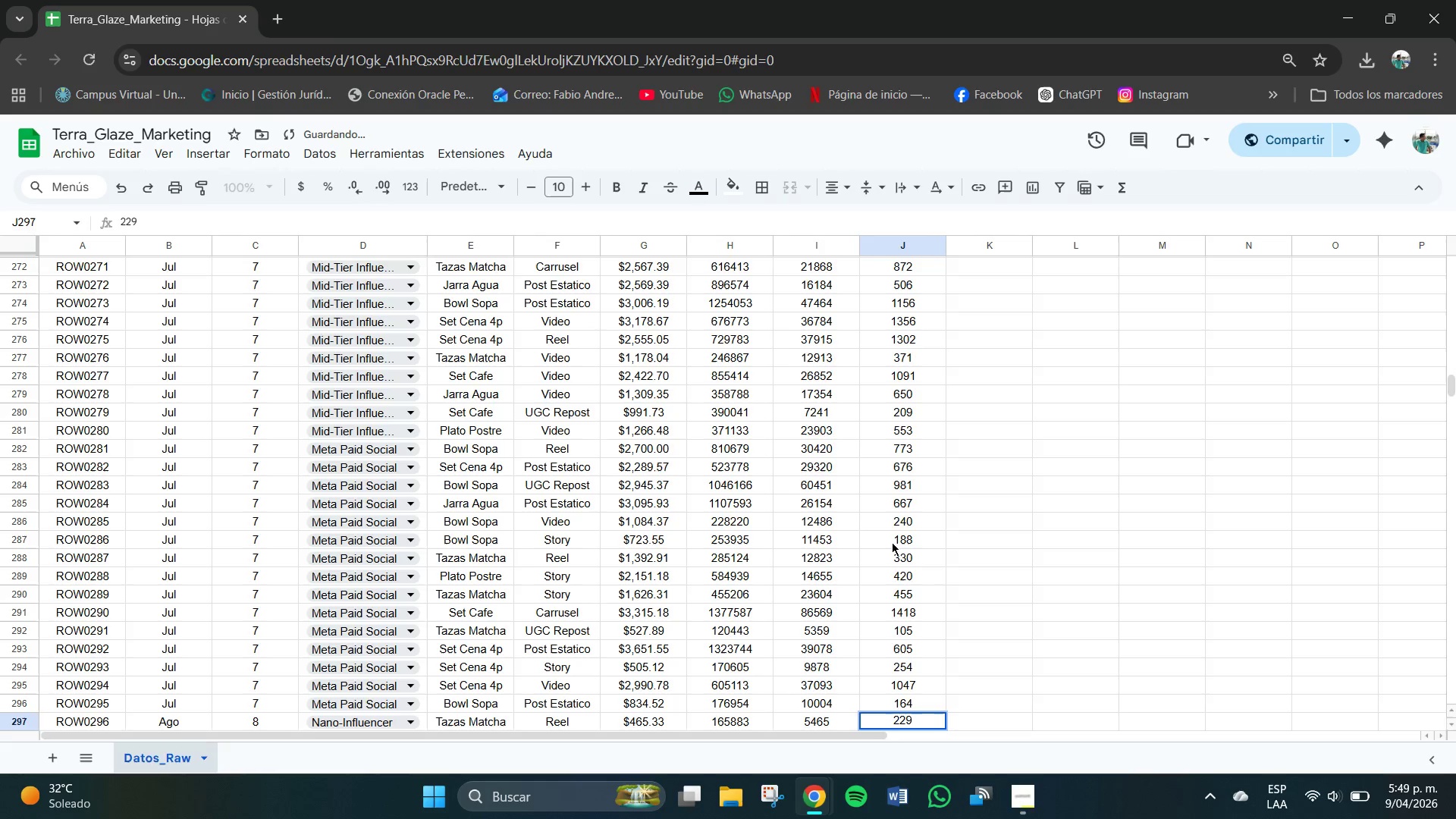 
key(NumpadEnter)
 